 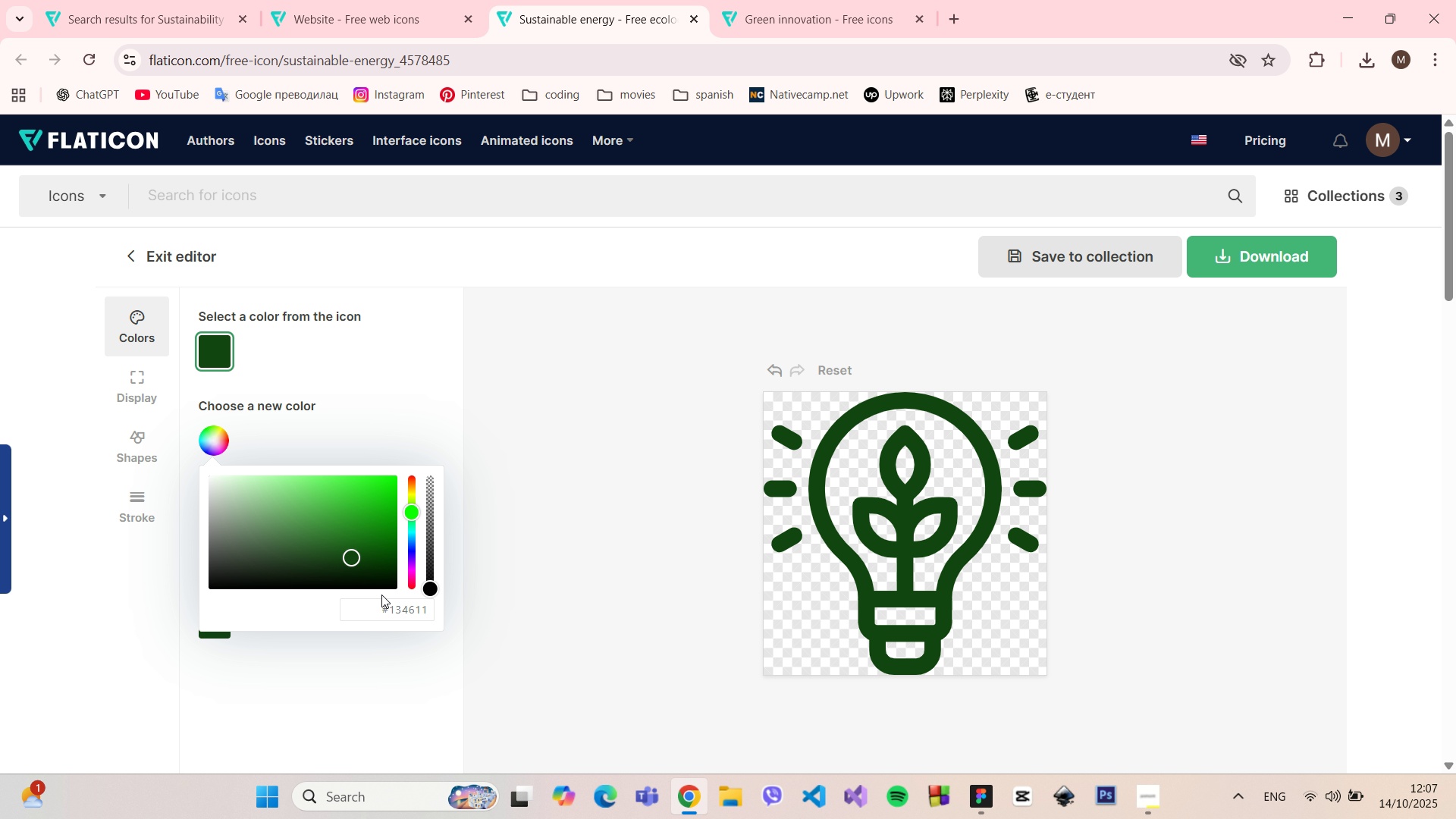 
double_click([393, 607])
 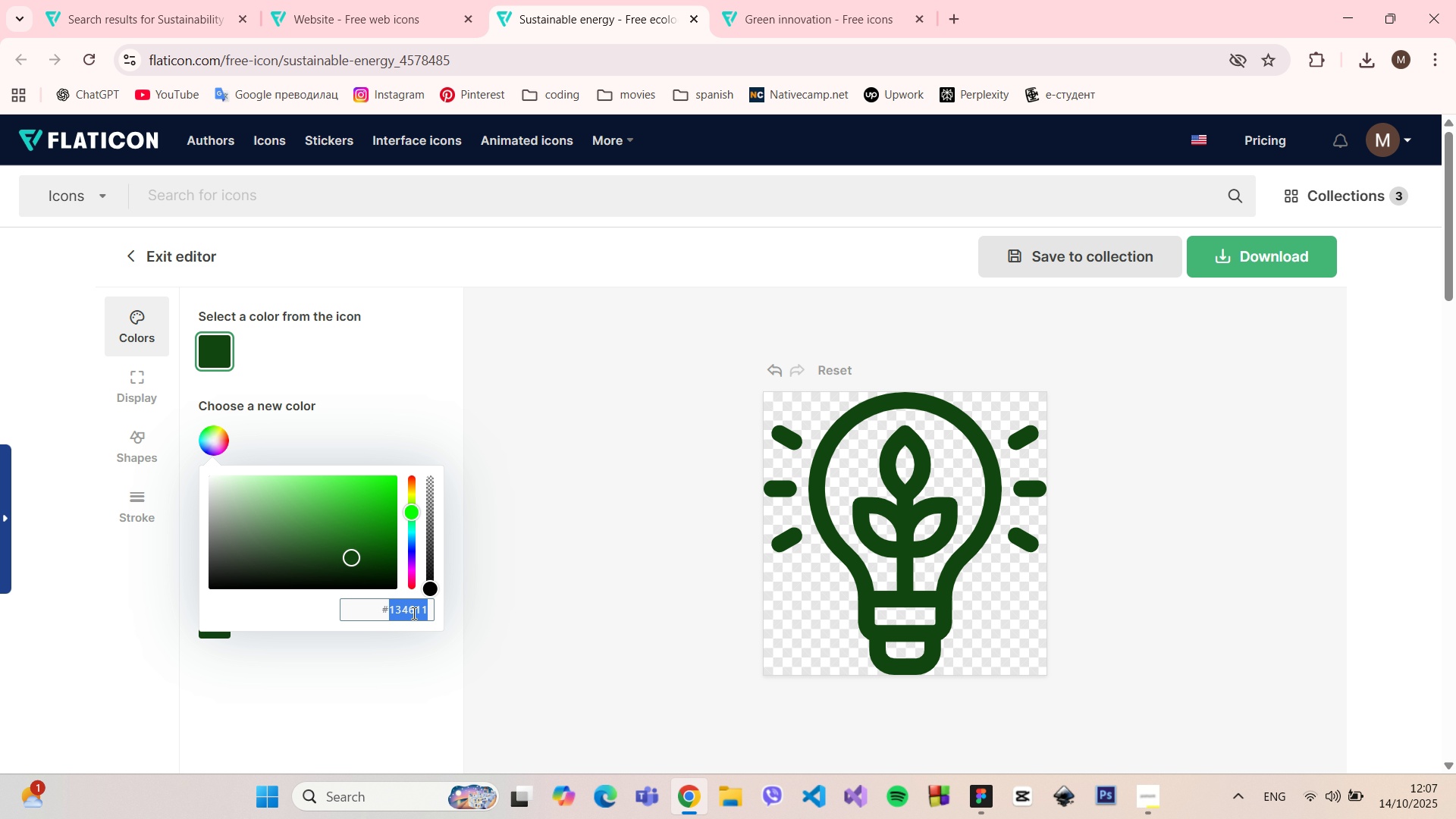 
double_click([413, 613])
 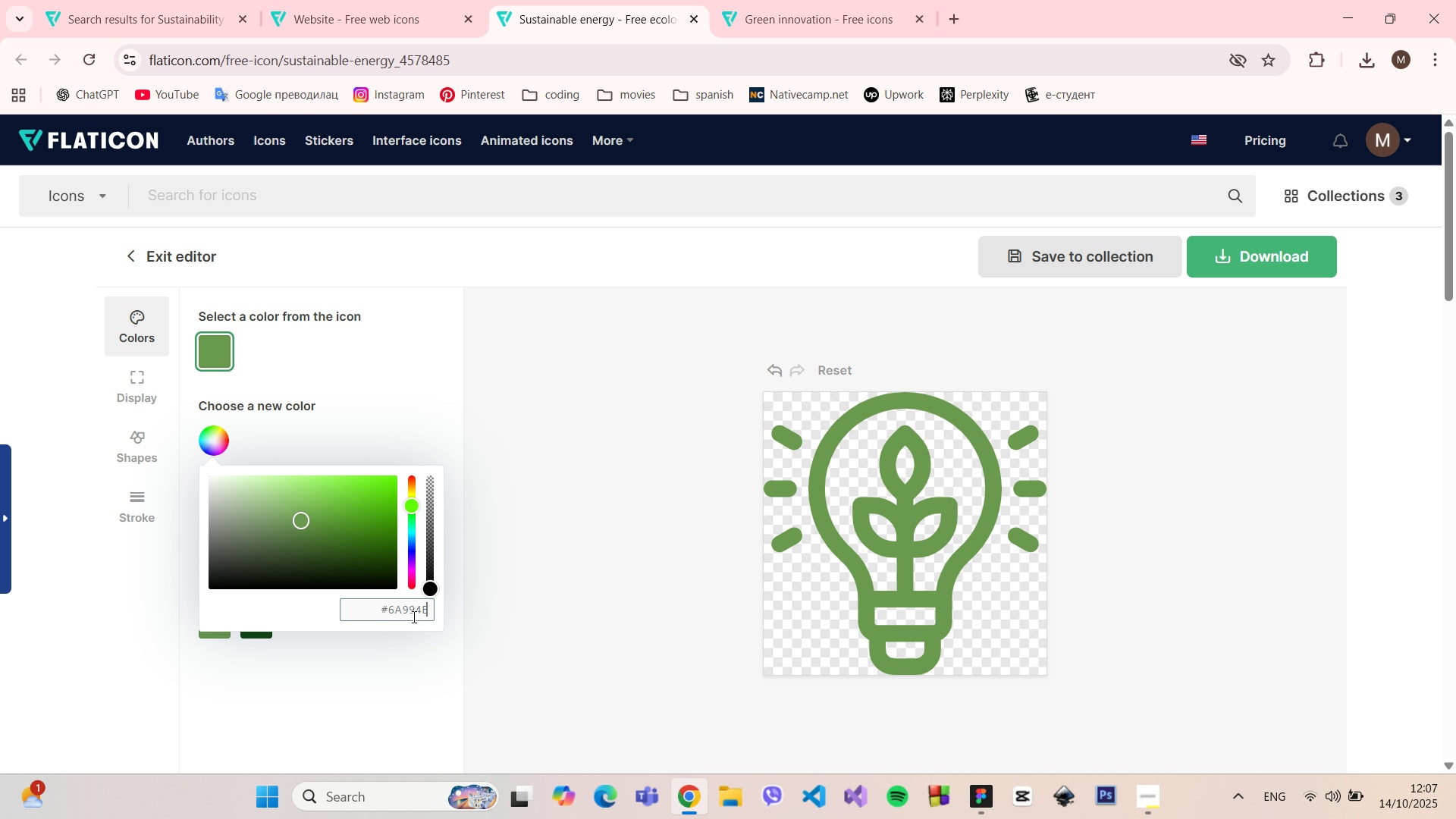 
key(Control+V)
 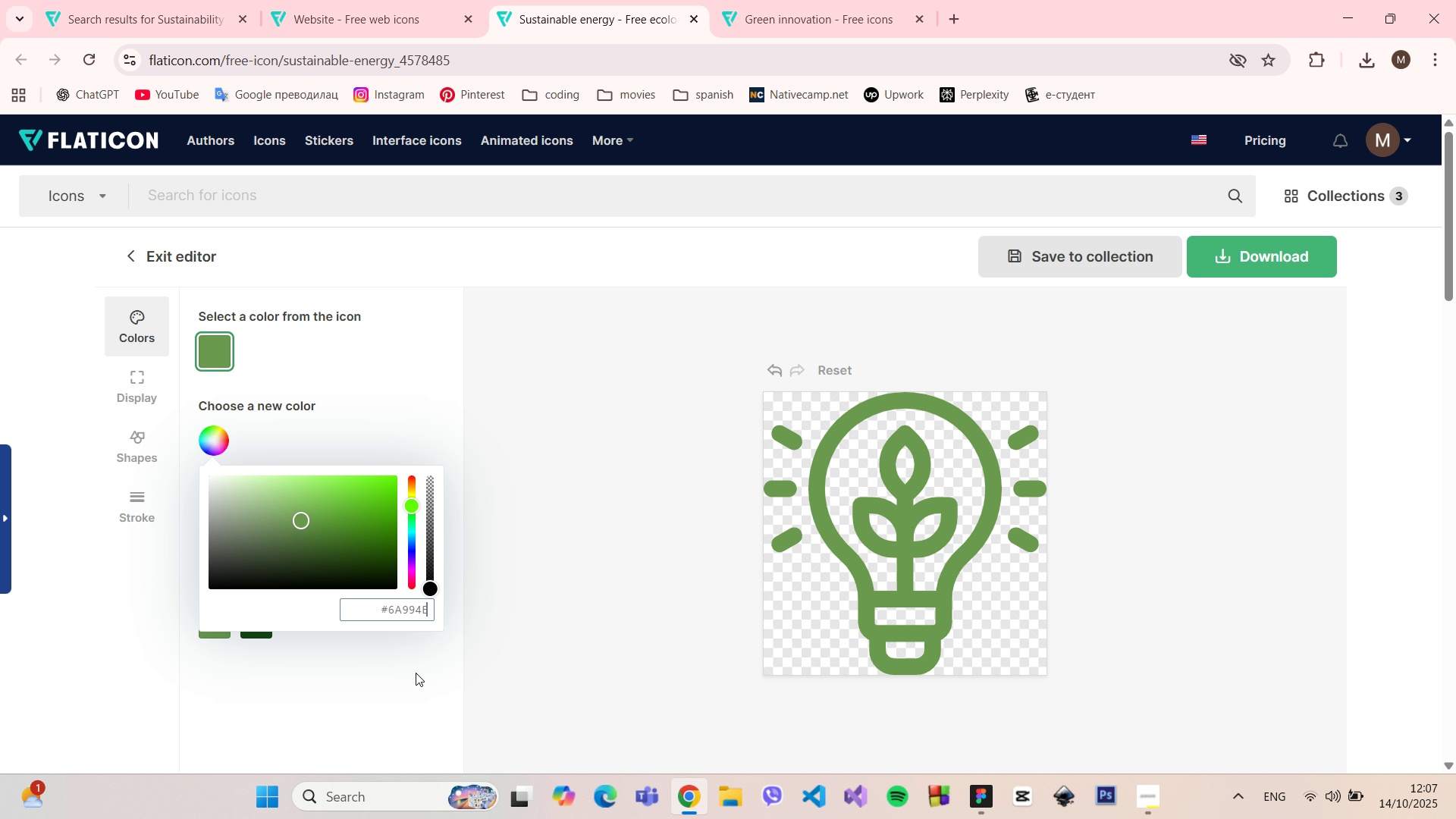 
left_click([416, 673])
 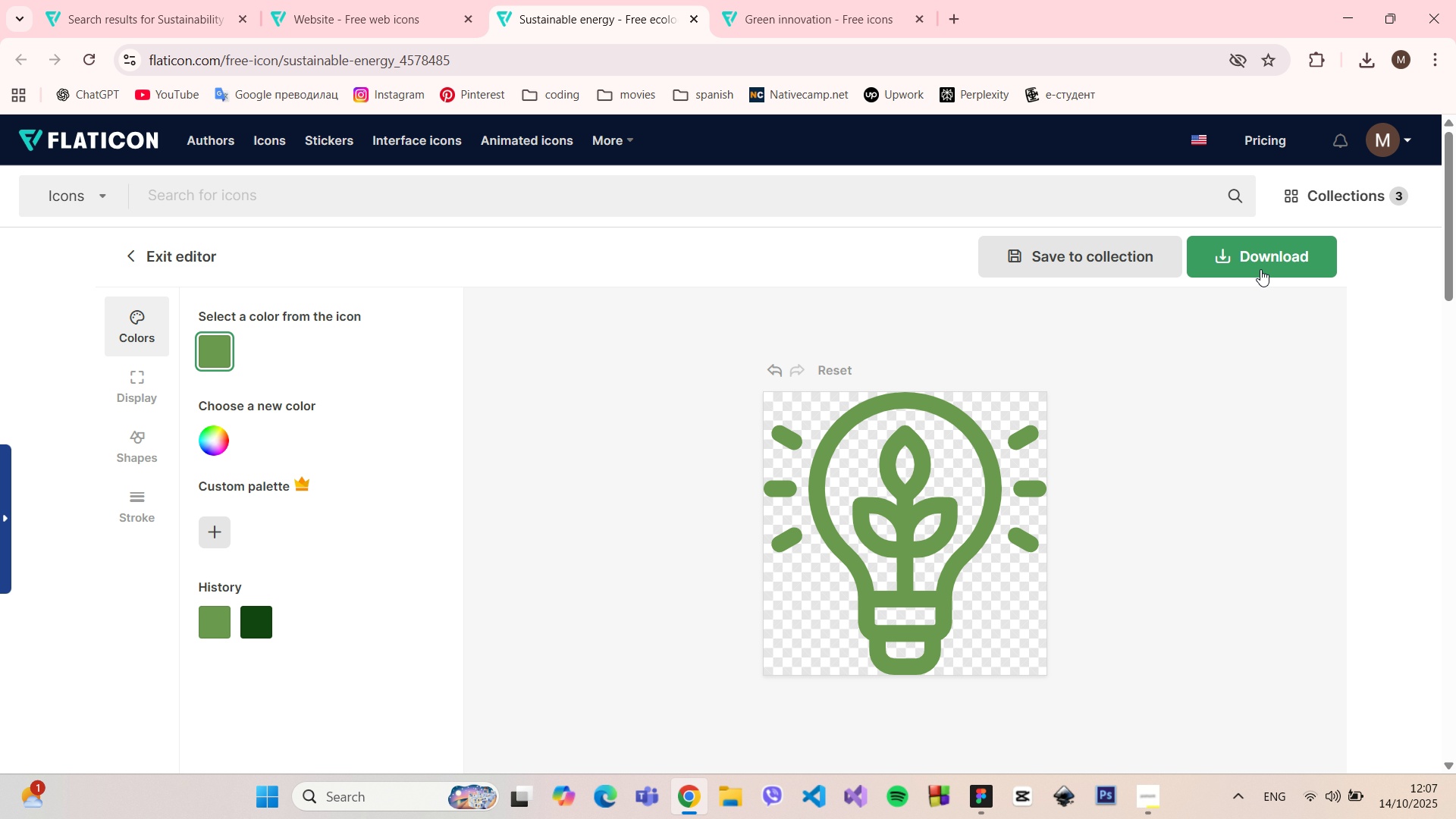 
left_click([1260, 269])
 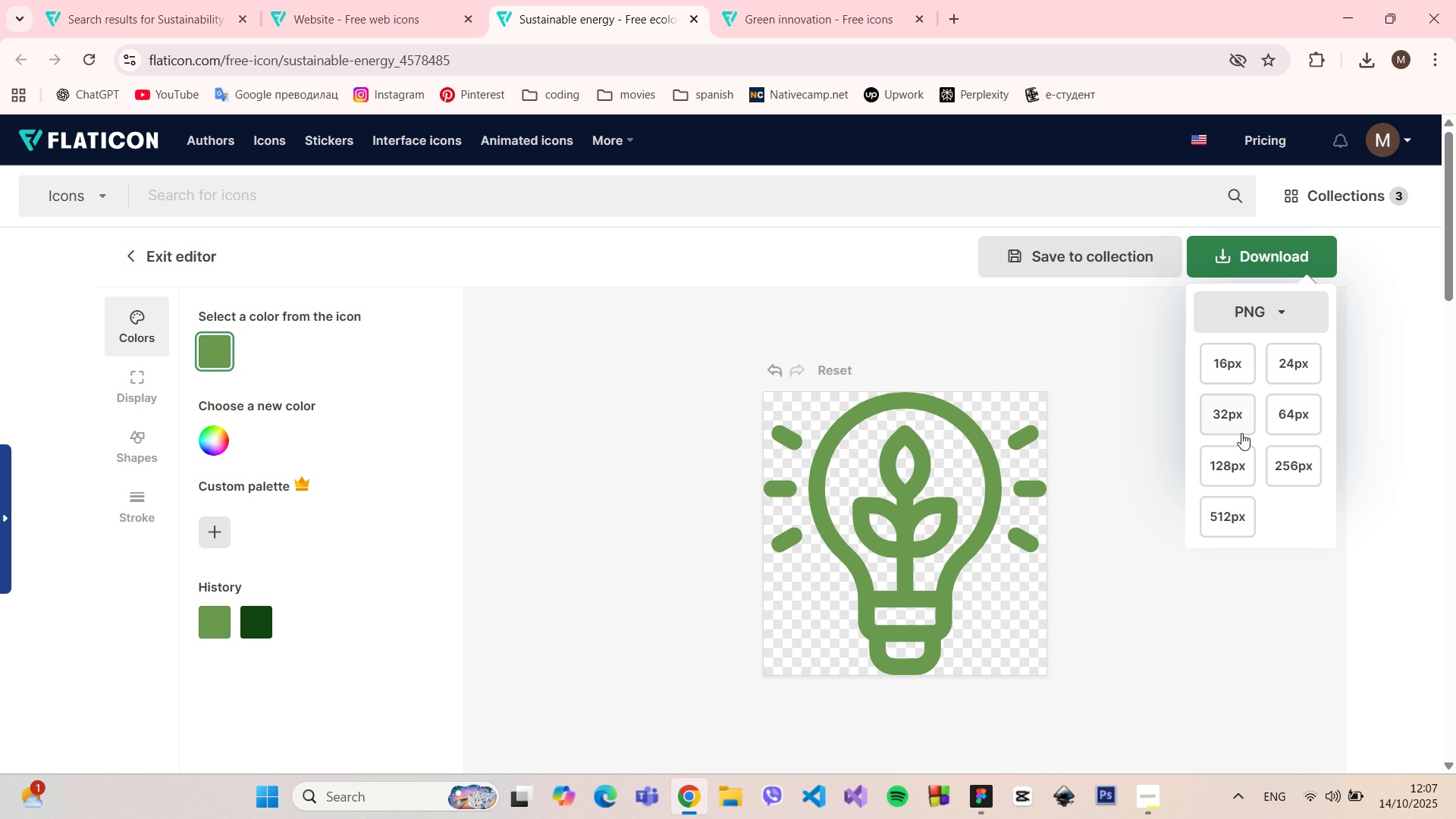 
left_click([1237, 449])
 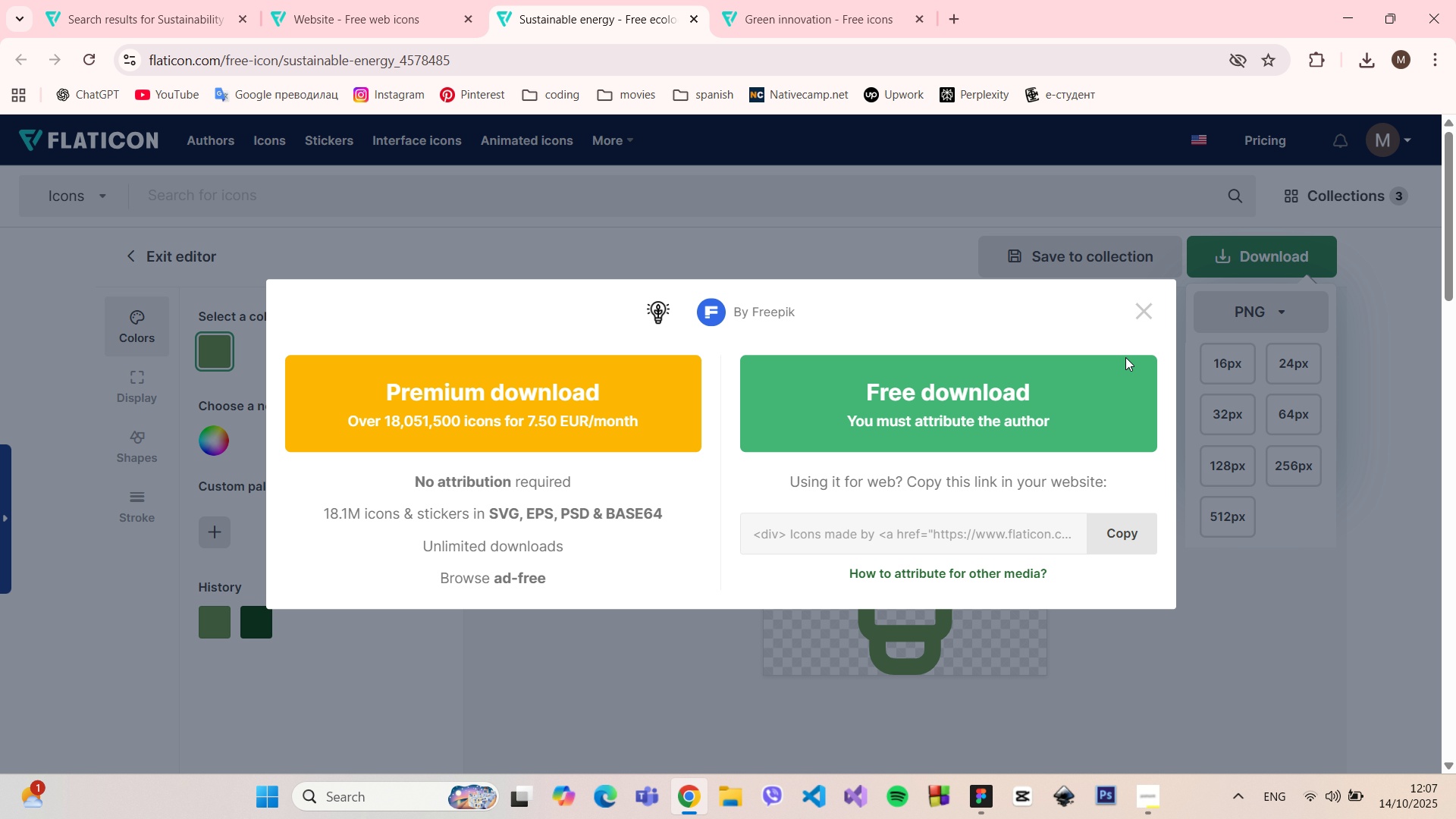 
left_click([1109, 392])
 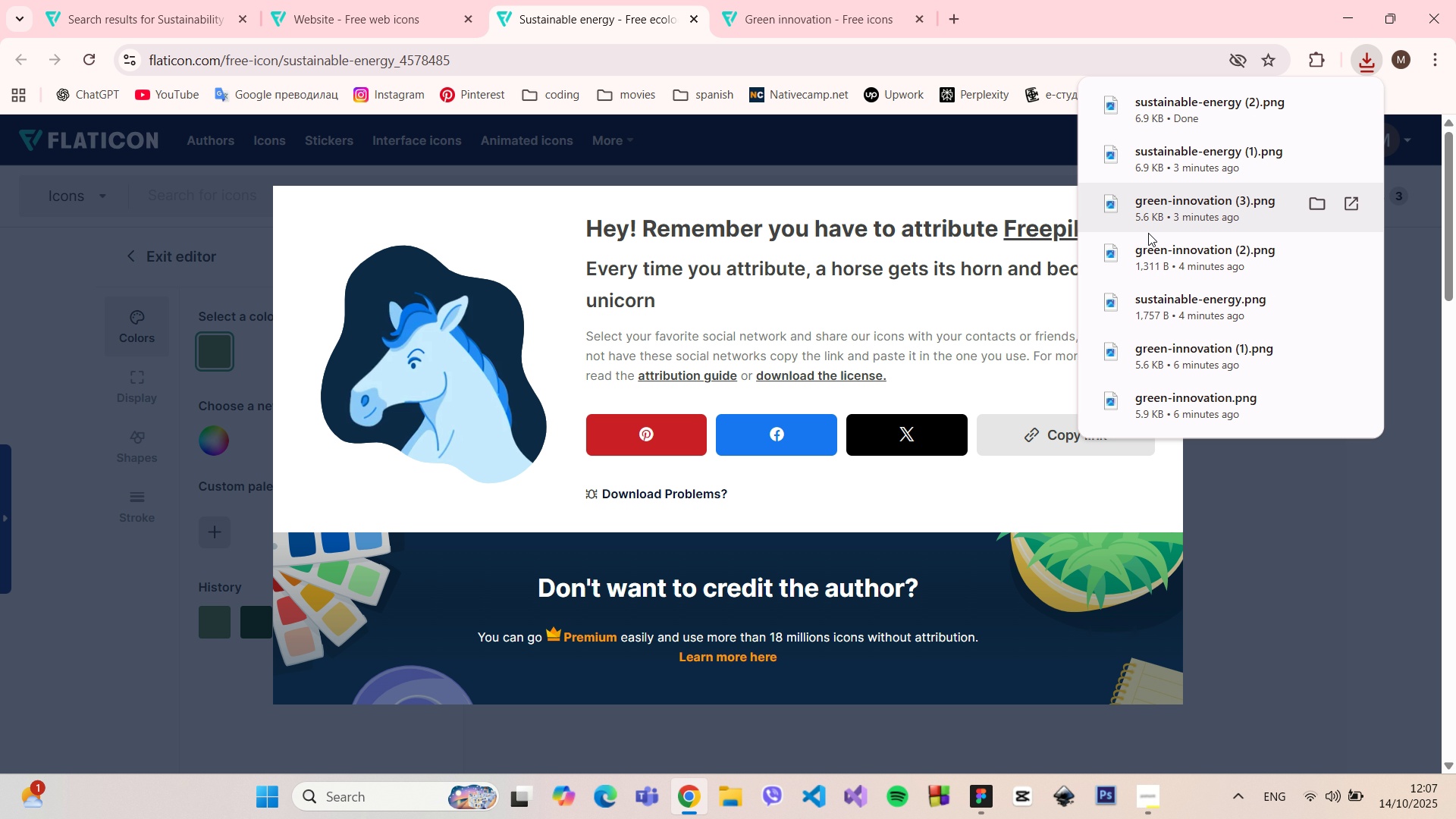 
left_click([1043, 198])
 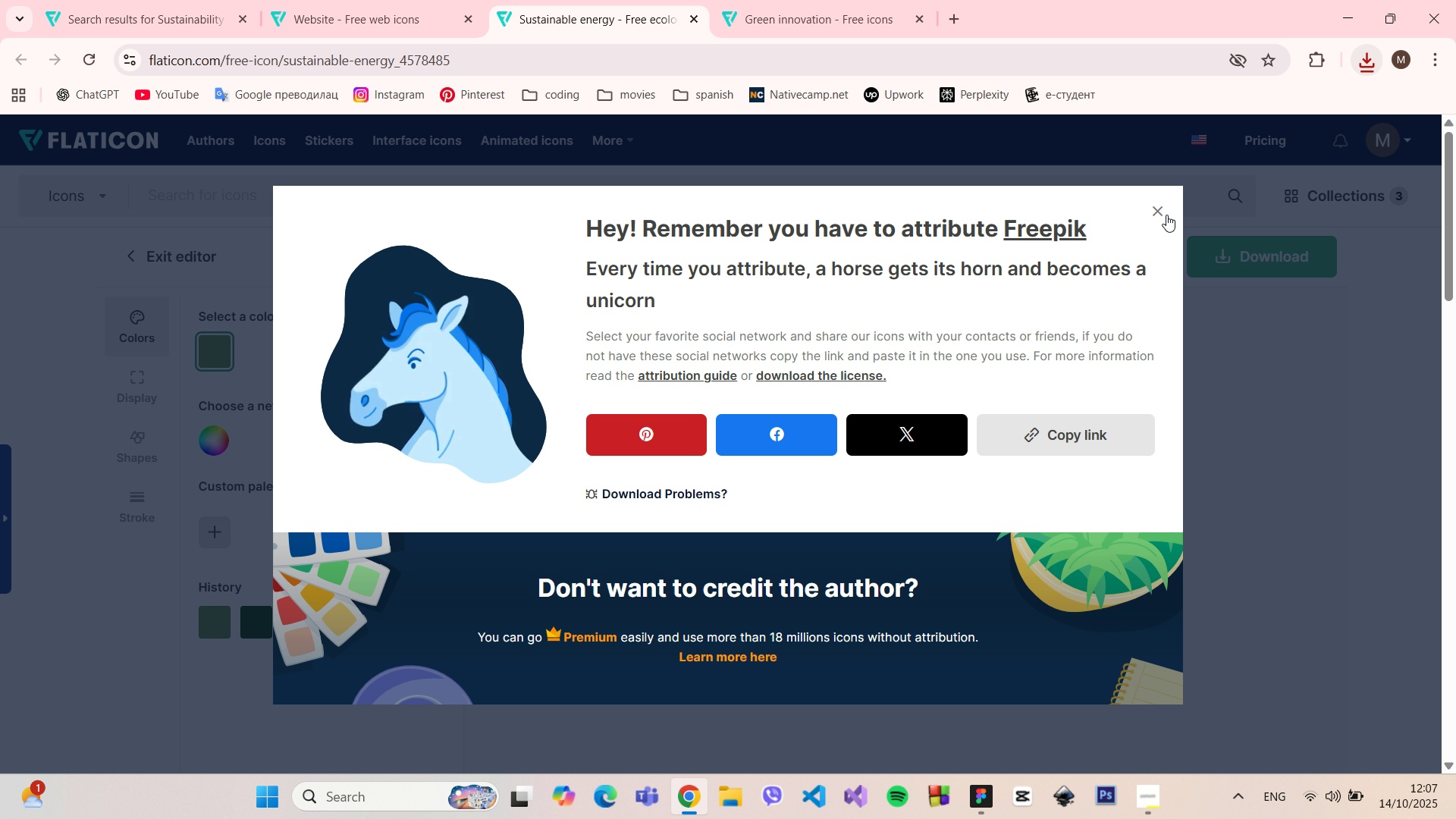 
left_click([1166, 215])
 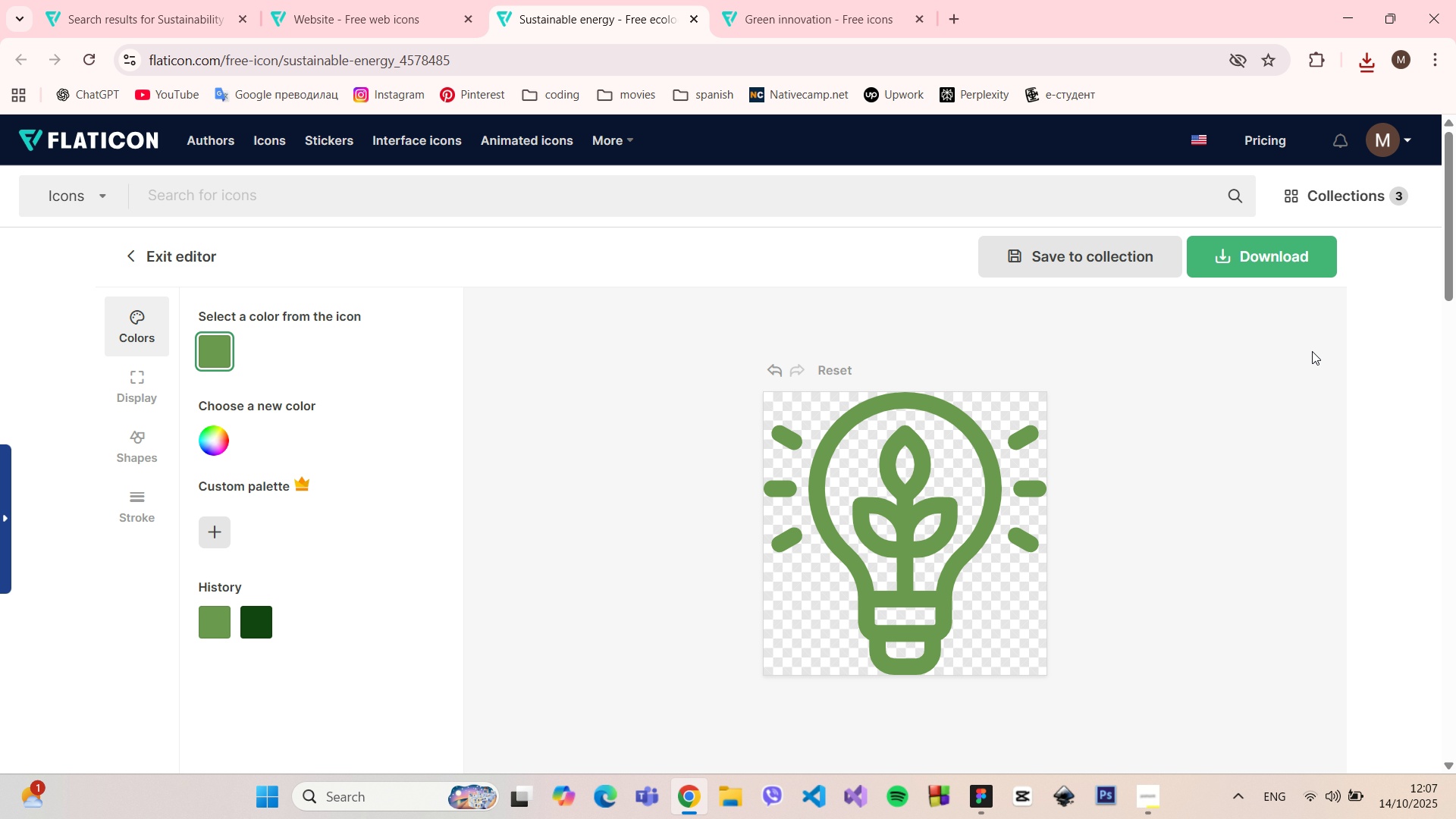 
scroll: coordinate [1311, 351], scroll_direction: down, amount: 8.0
 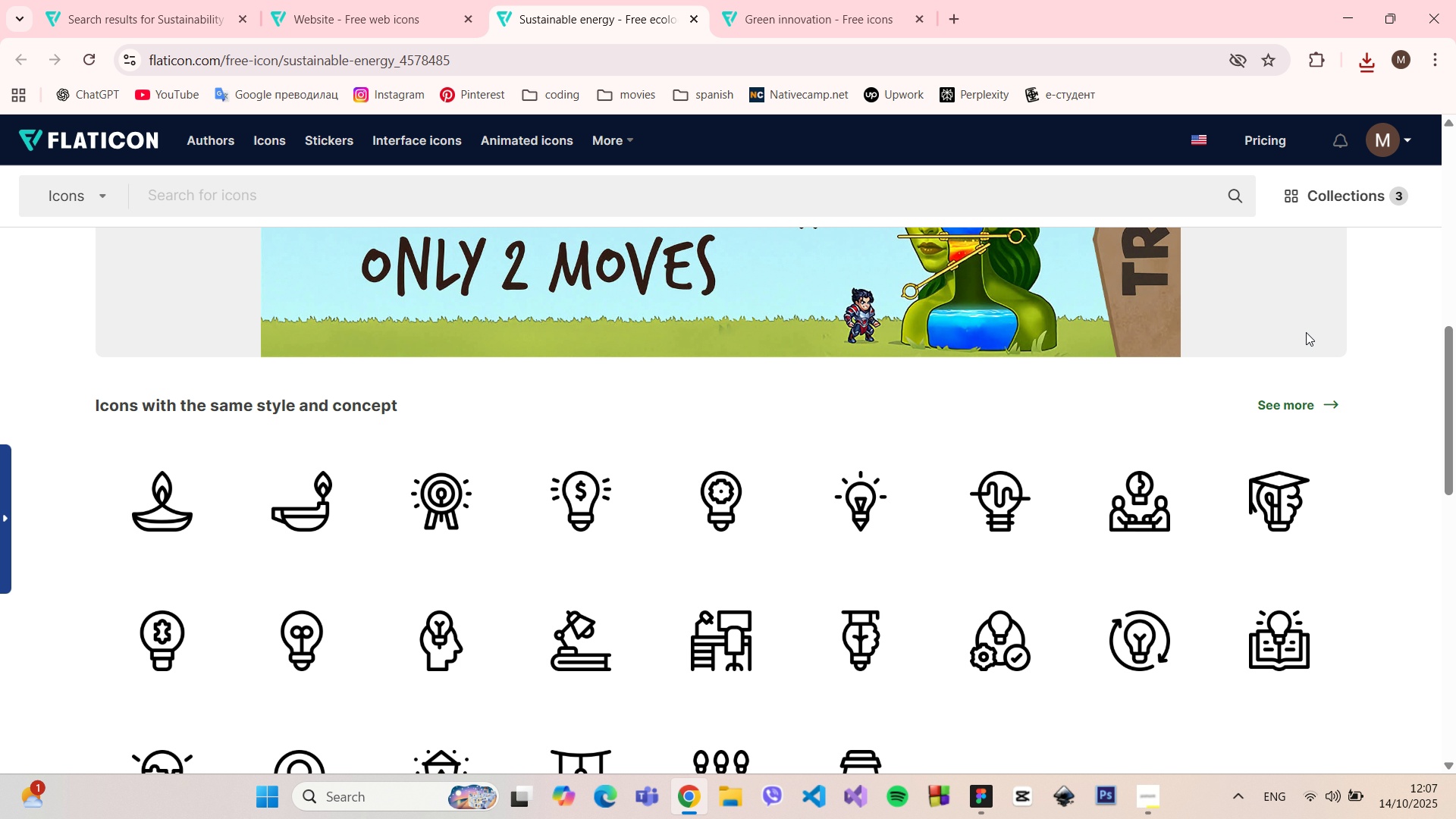 
scroll: coordinate [359, 321], scroll_direction: up, amount: 10.0
 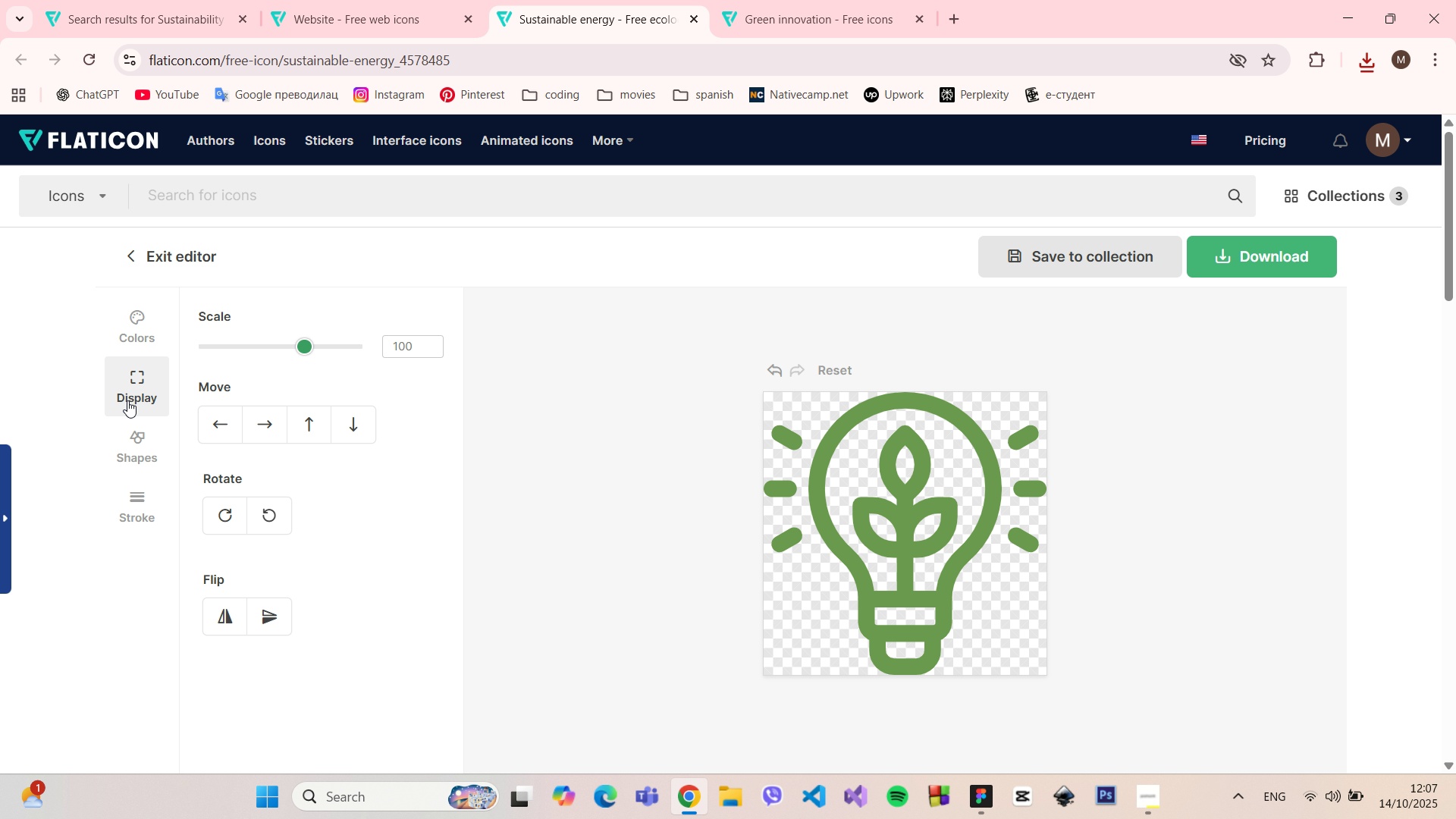 
left_click([127, 400])
 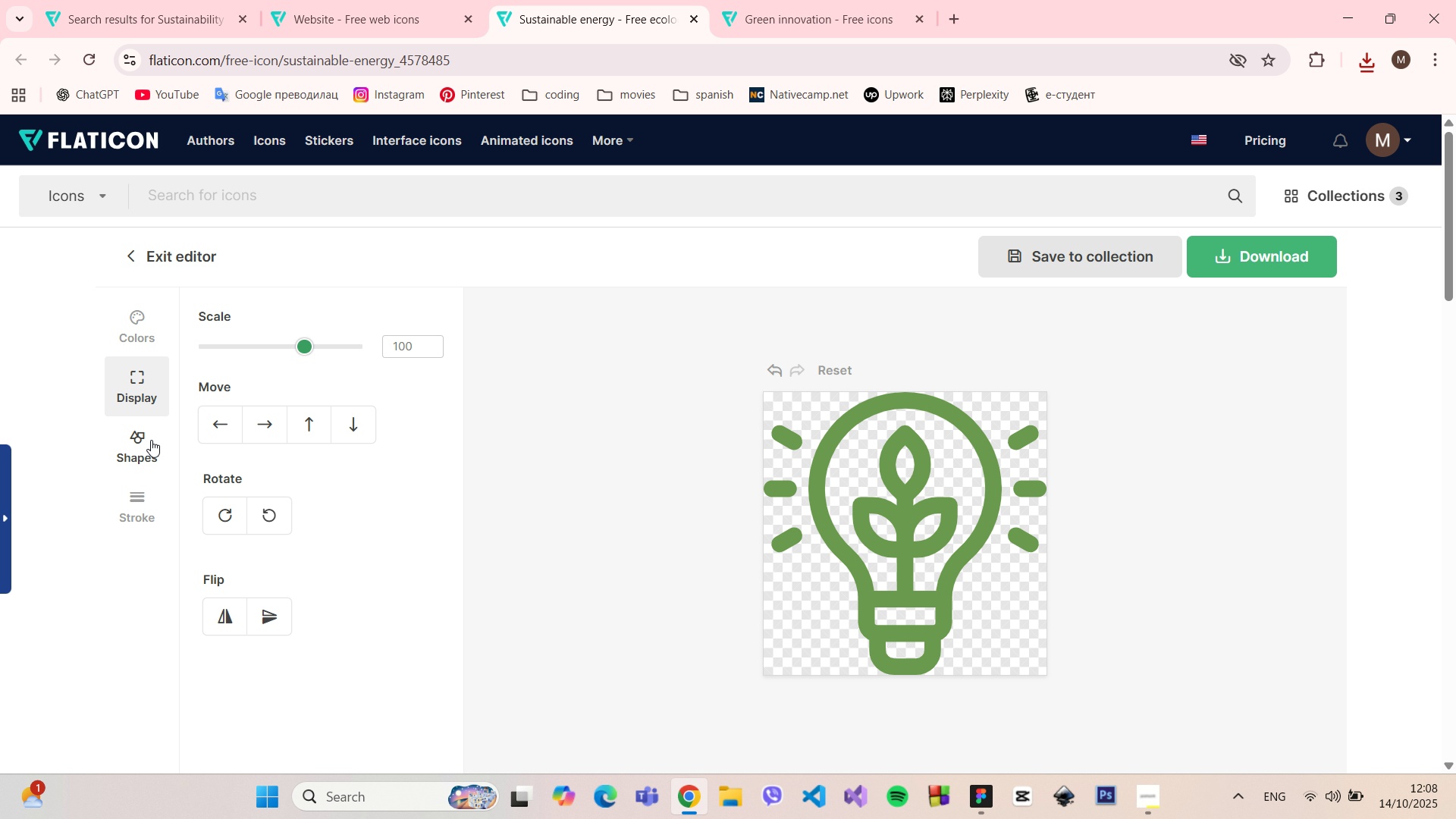 
left_click([149, 444])
 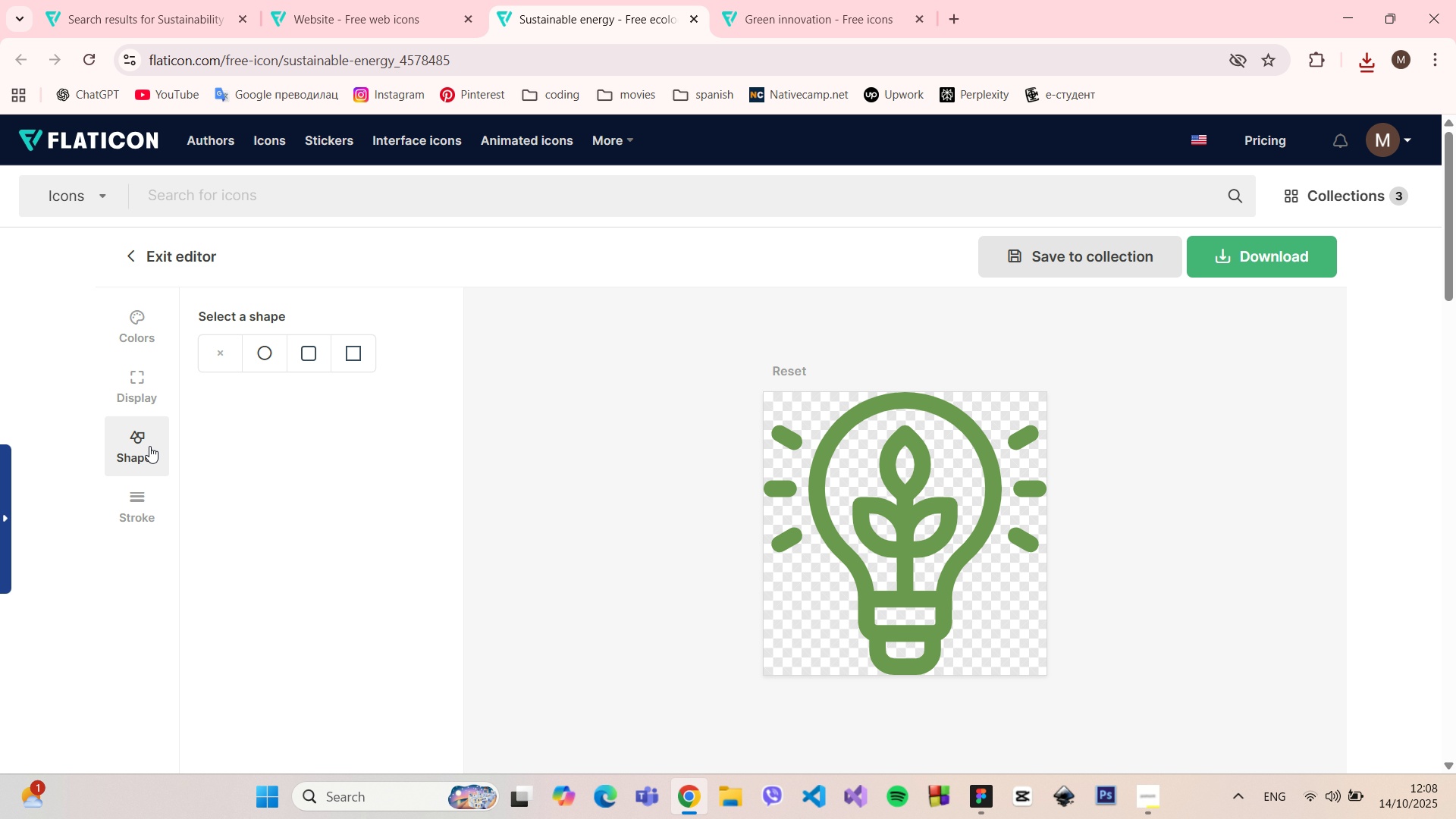 
mouse_move([153, 457])
 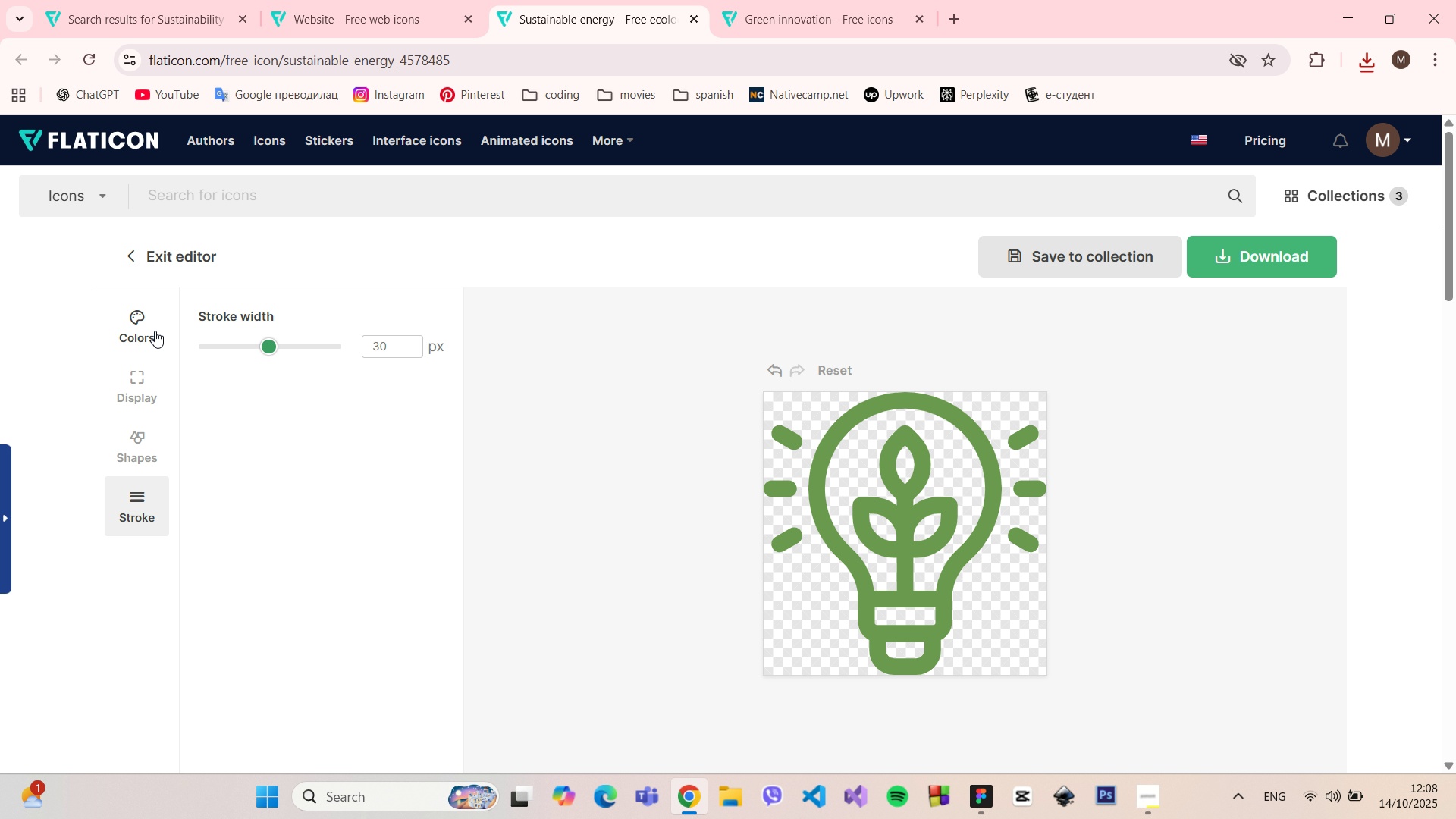 
left_click([155, 331])
 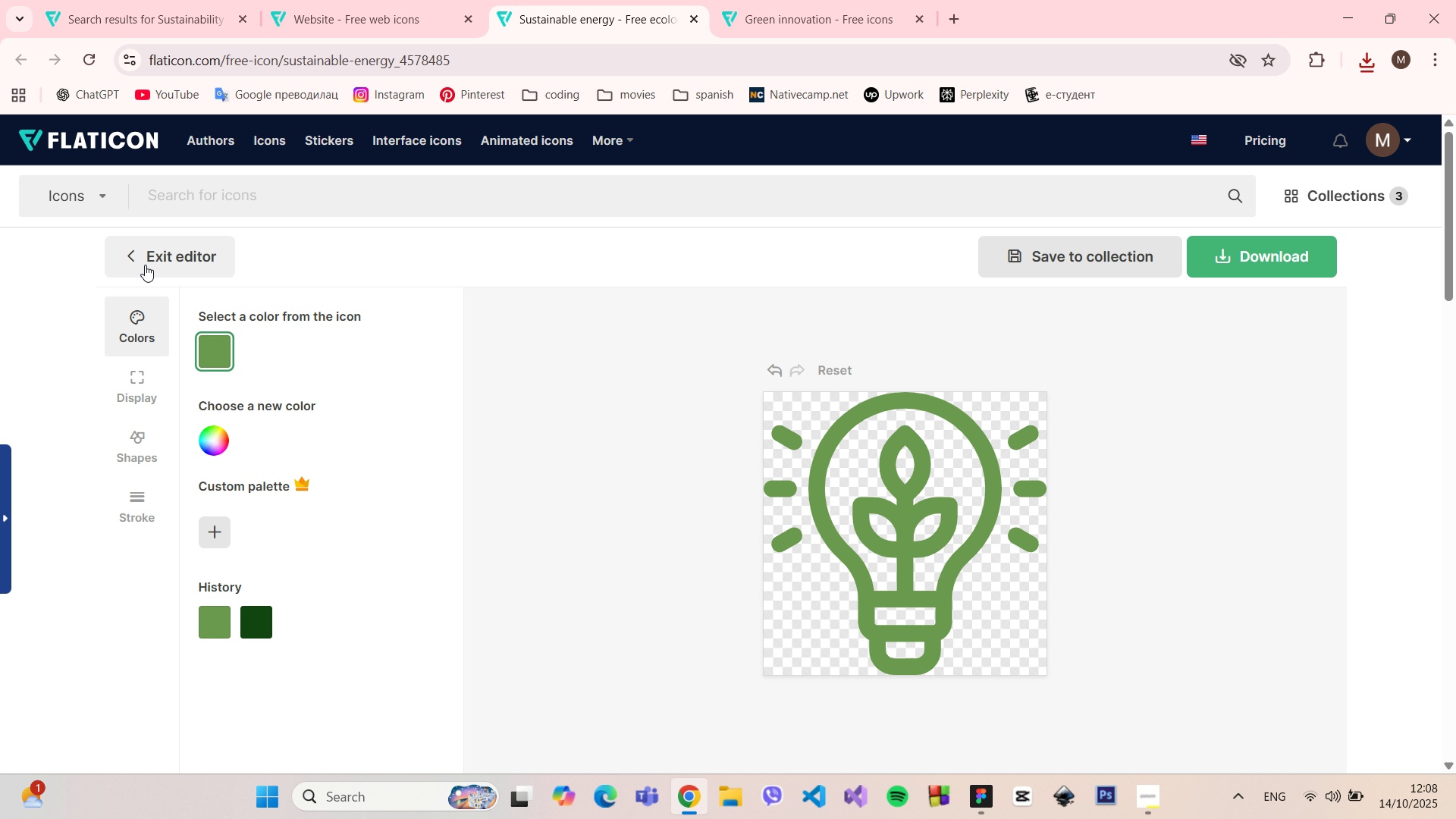 
wait(5.43)
 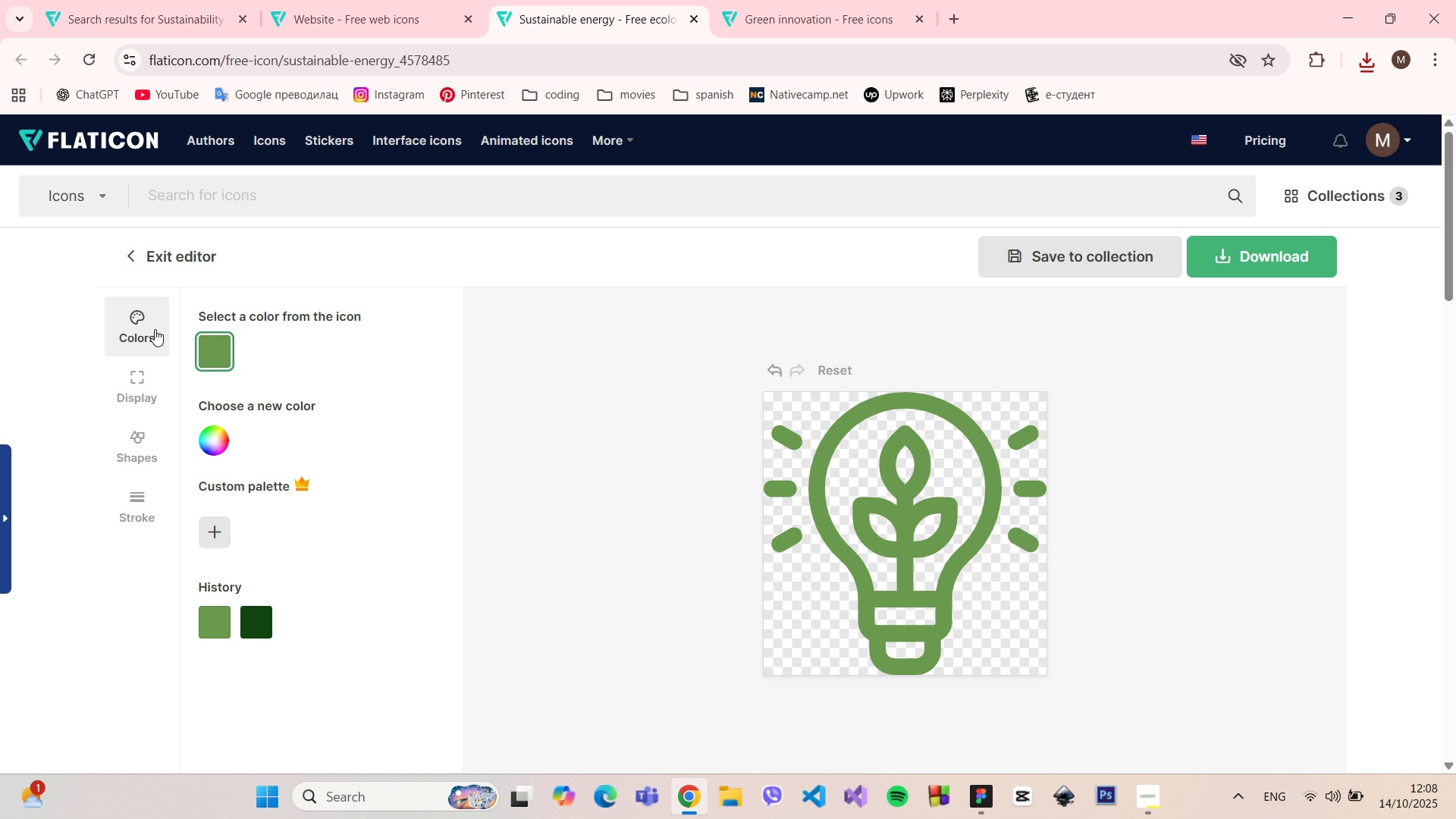 
left_click([996, 808])
 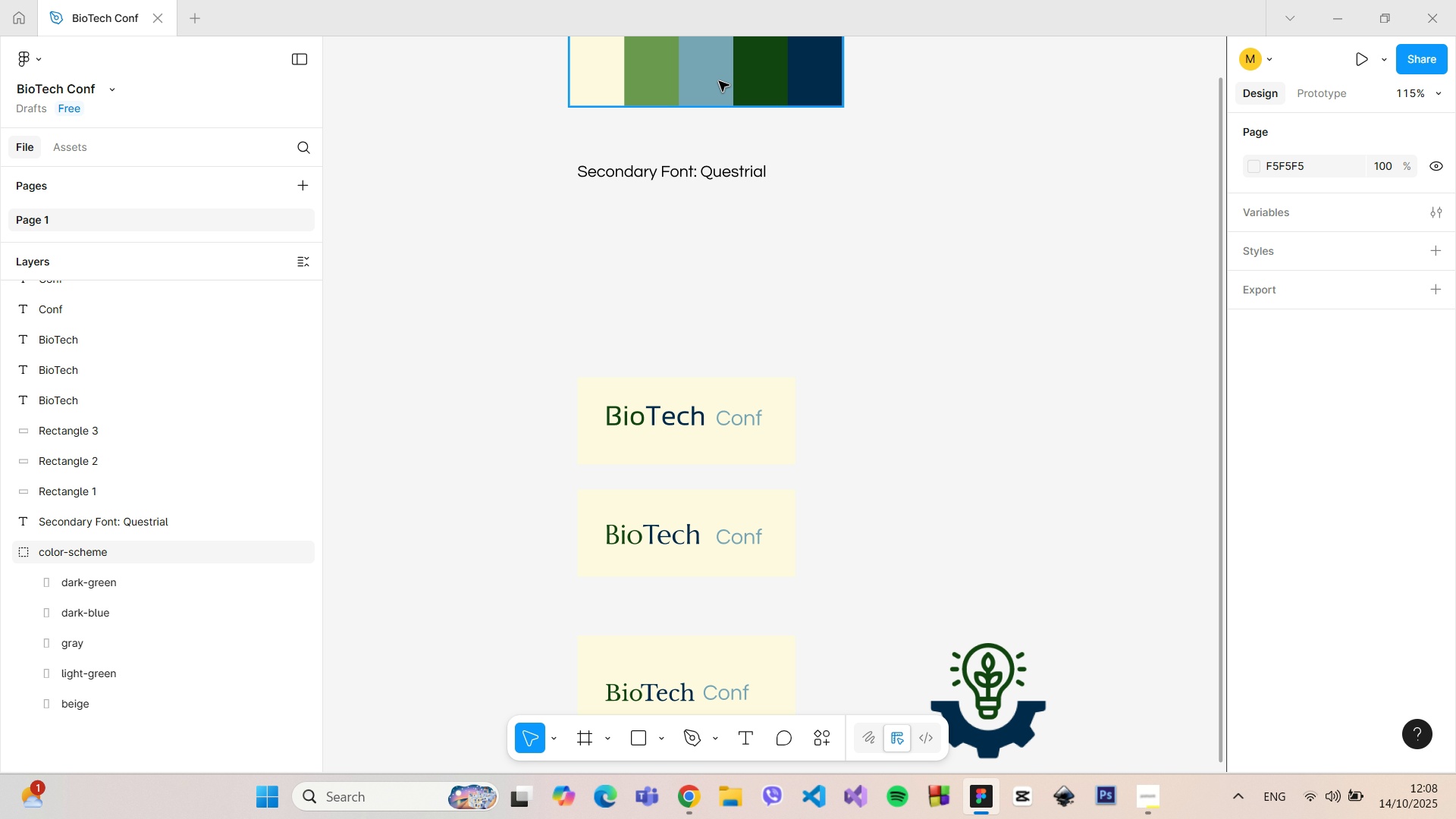 
double_click([719, 81])
 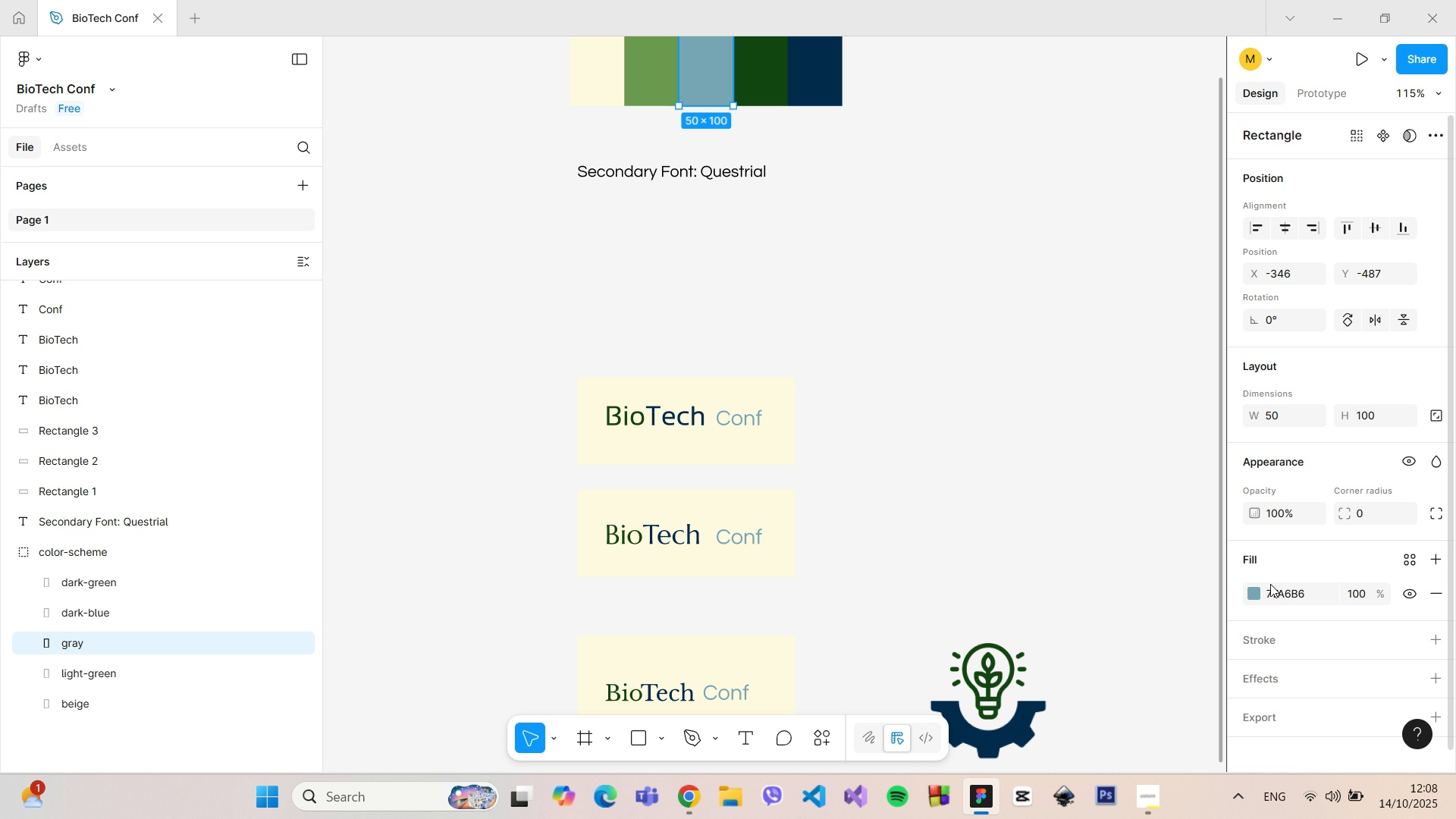 
left_click([1291, 595])
 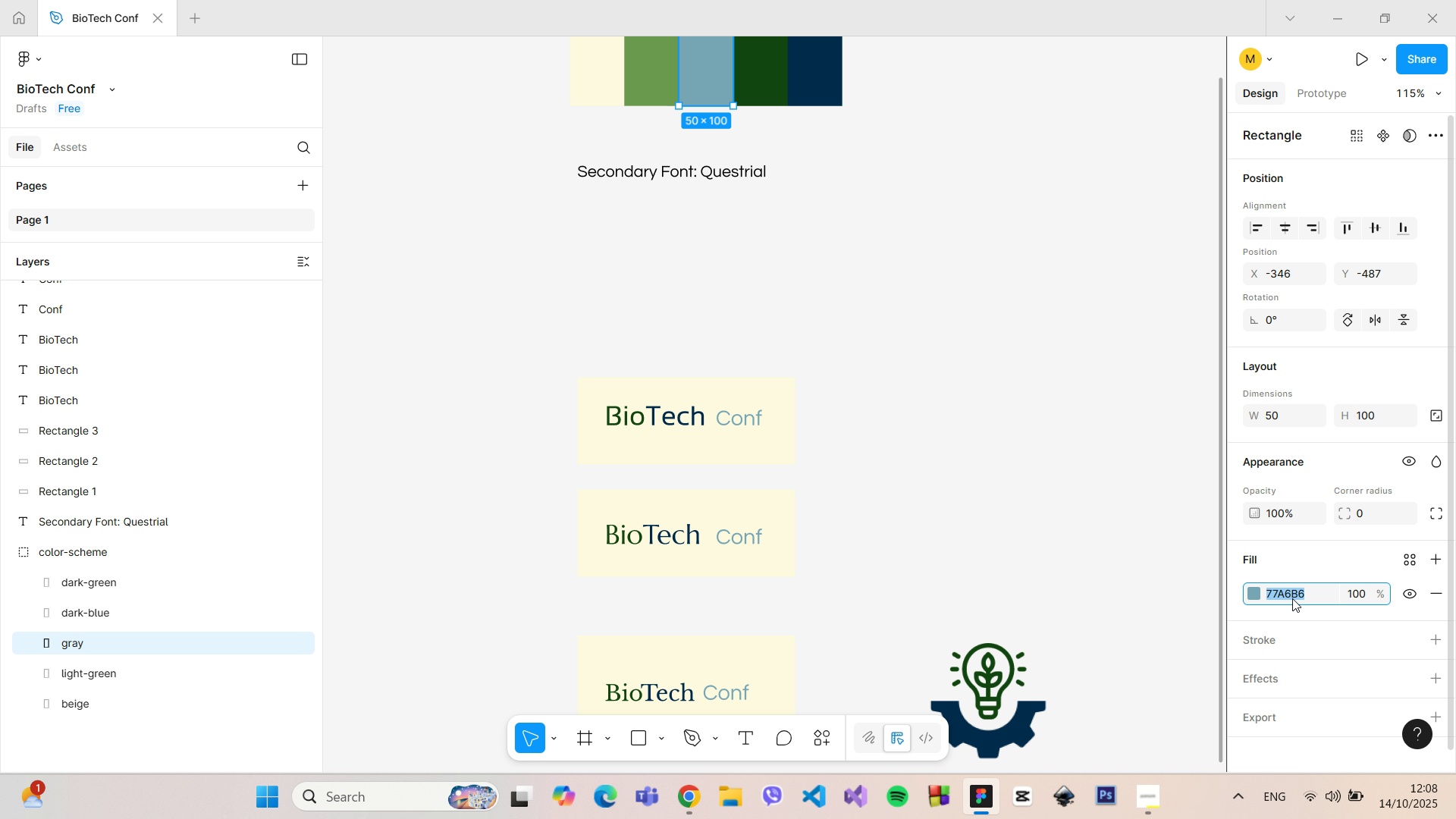 
key(Control+C)
 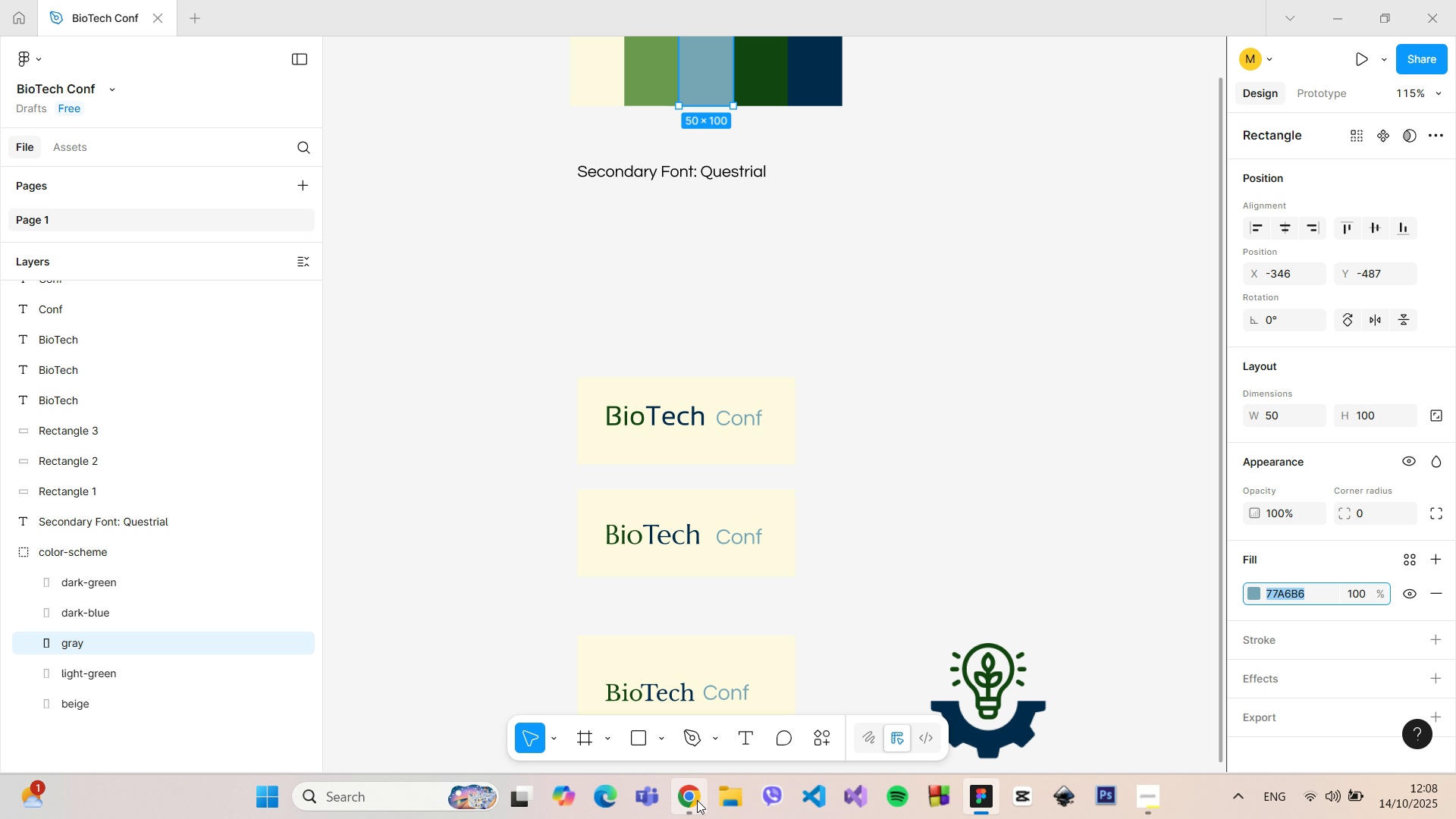 
left_click([696, 800])
 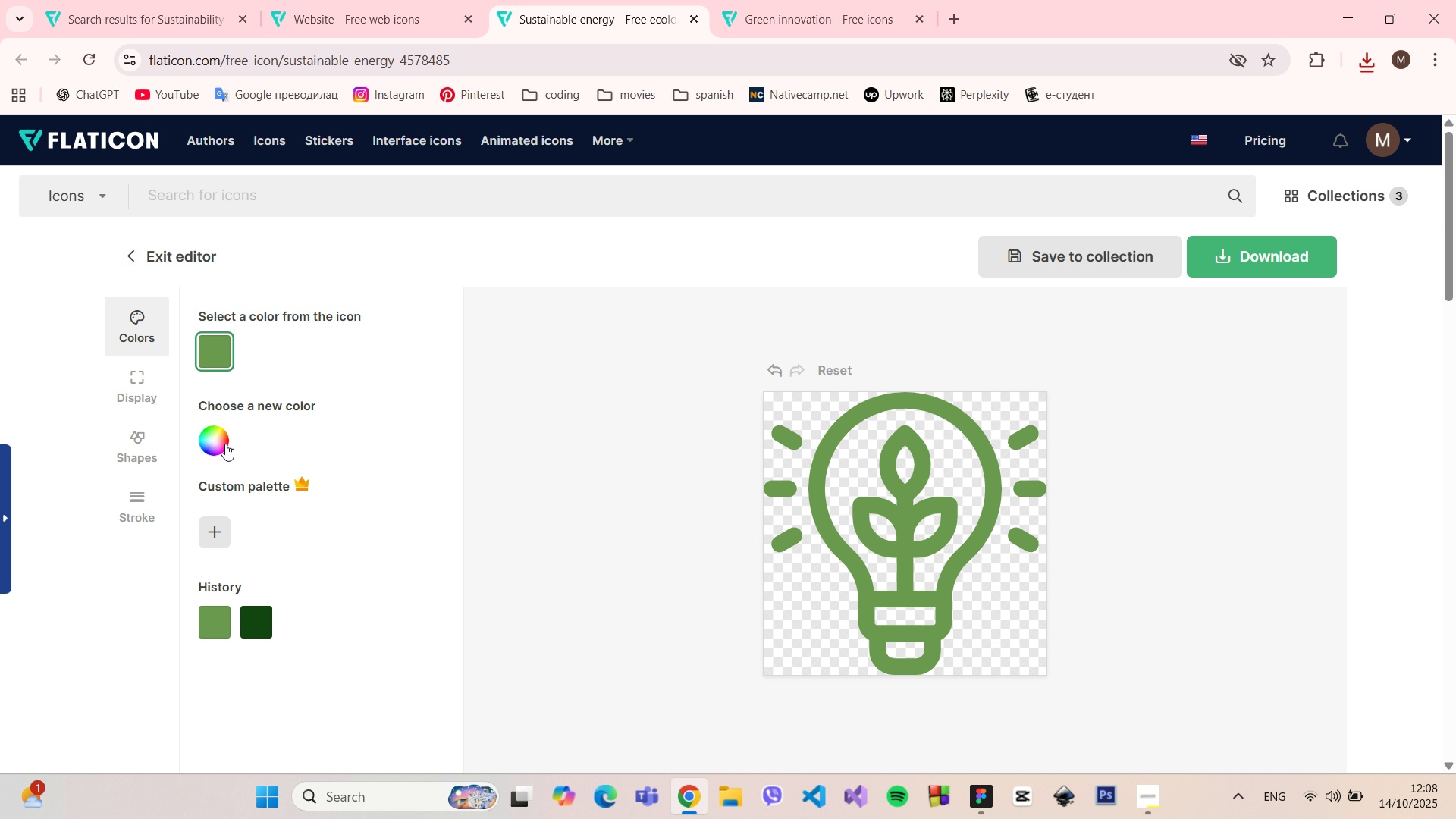 
left_click([218, 444])
 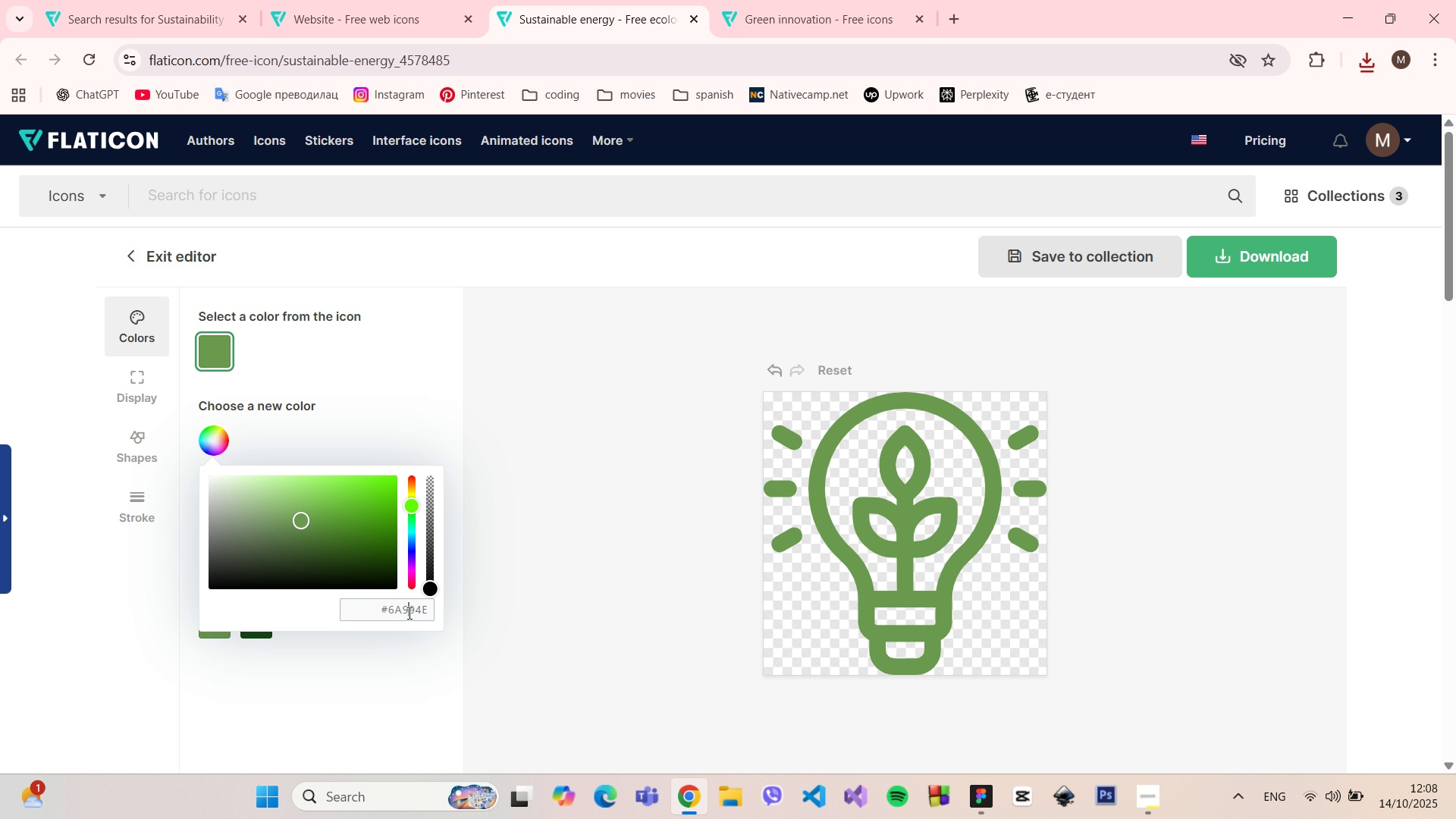 
double_click([408, 613])
 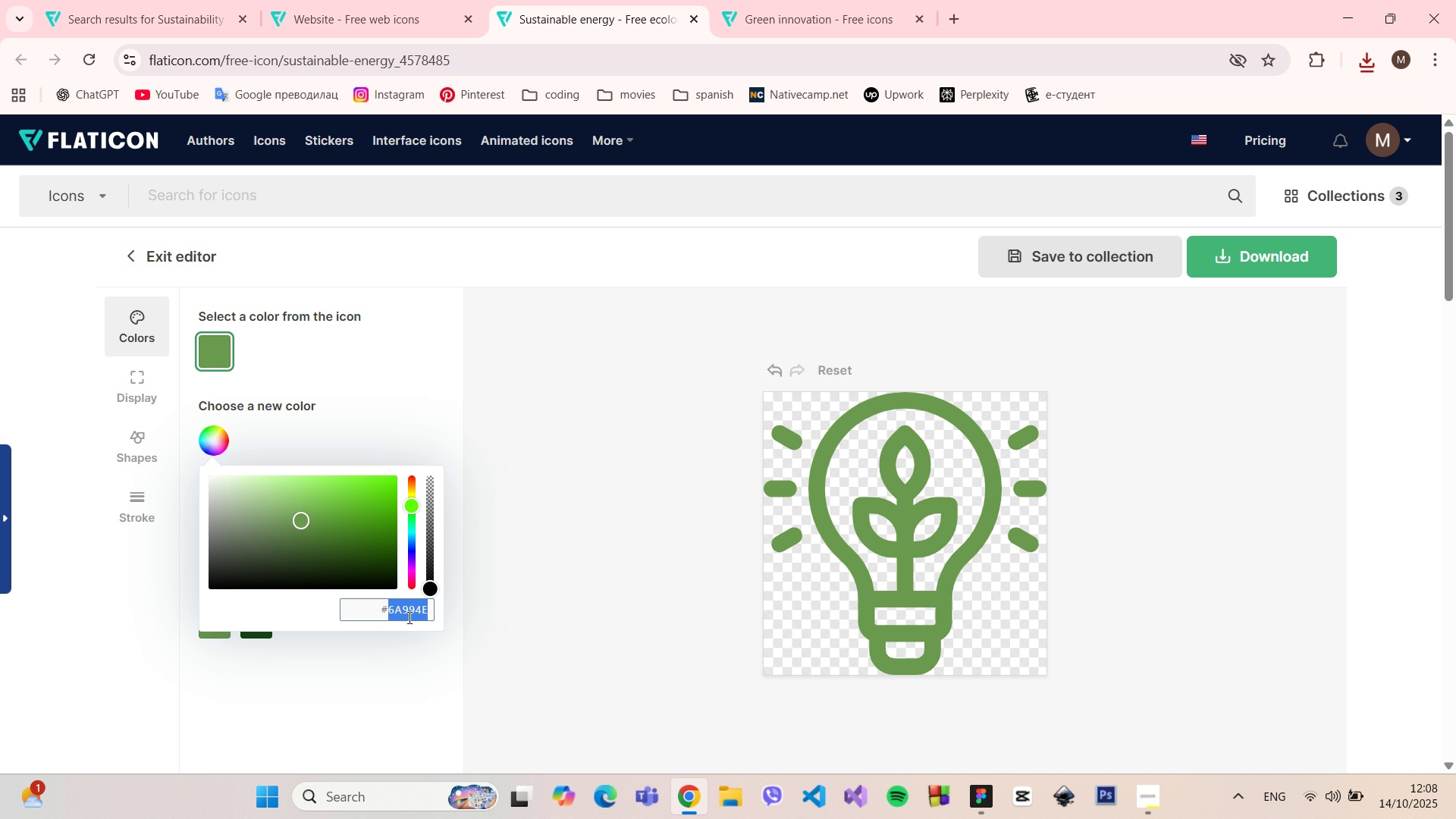 
key(Control+V)
 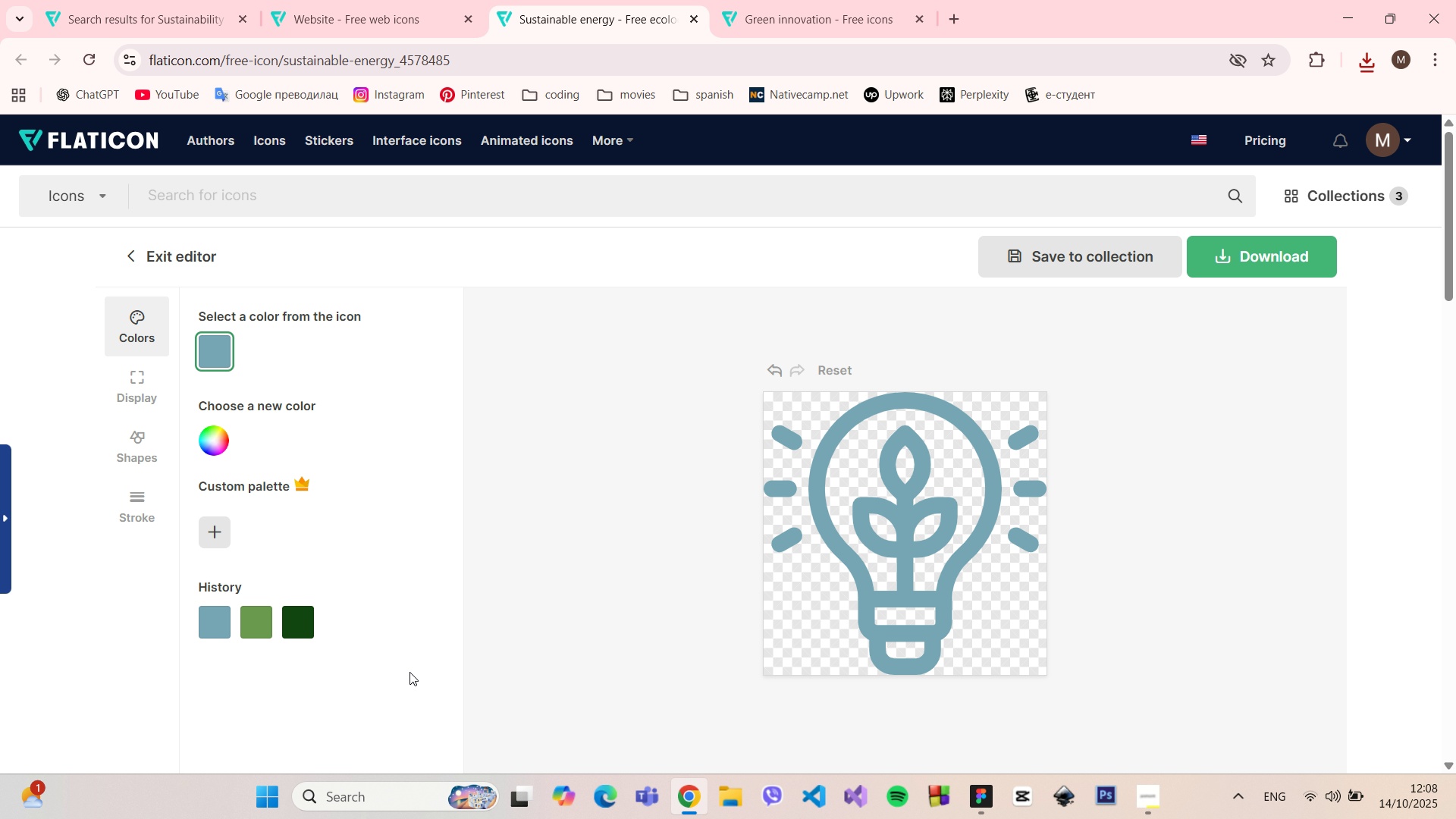 
left_click([410, 672])
 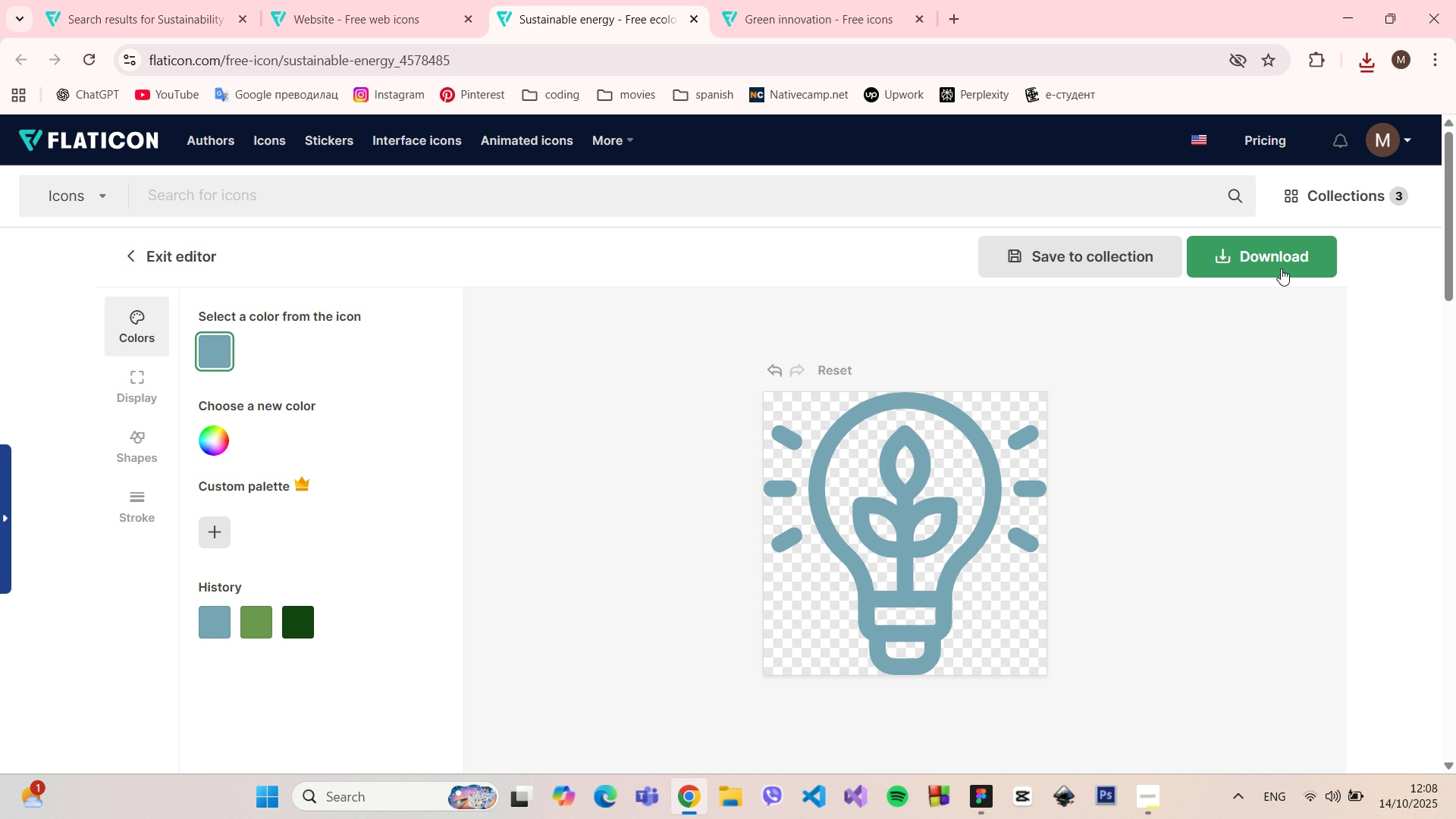 
left_click([1281, 268])
 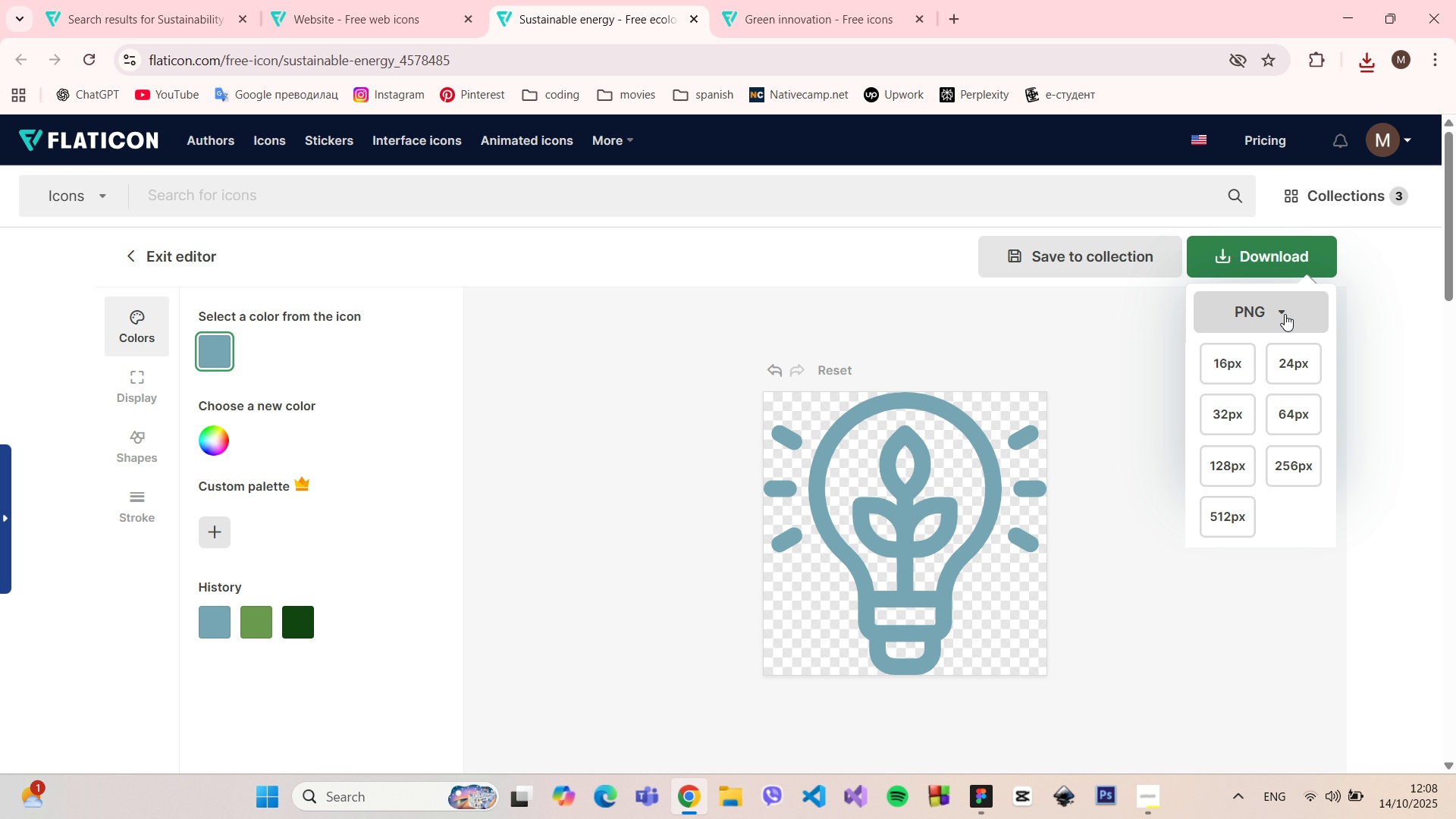 
left_click([1285, 314])
 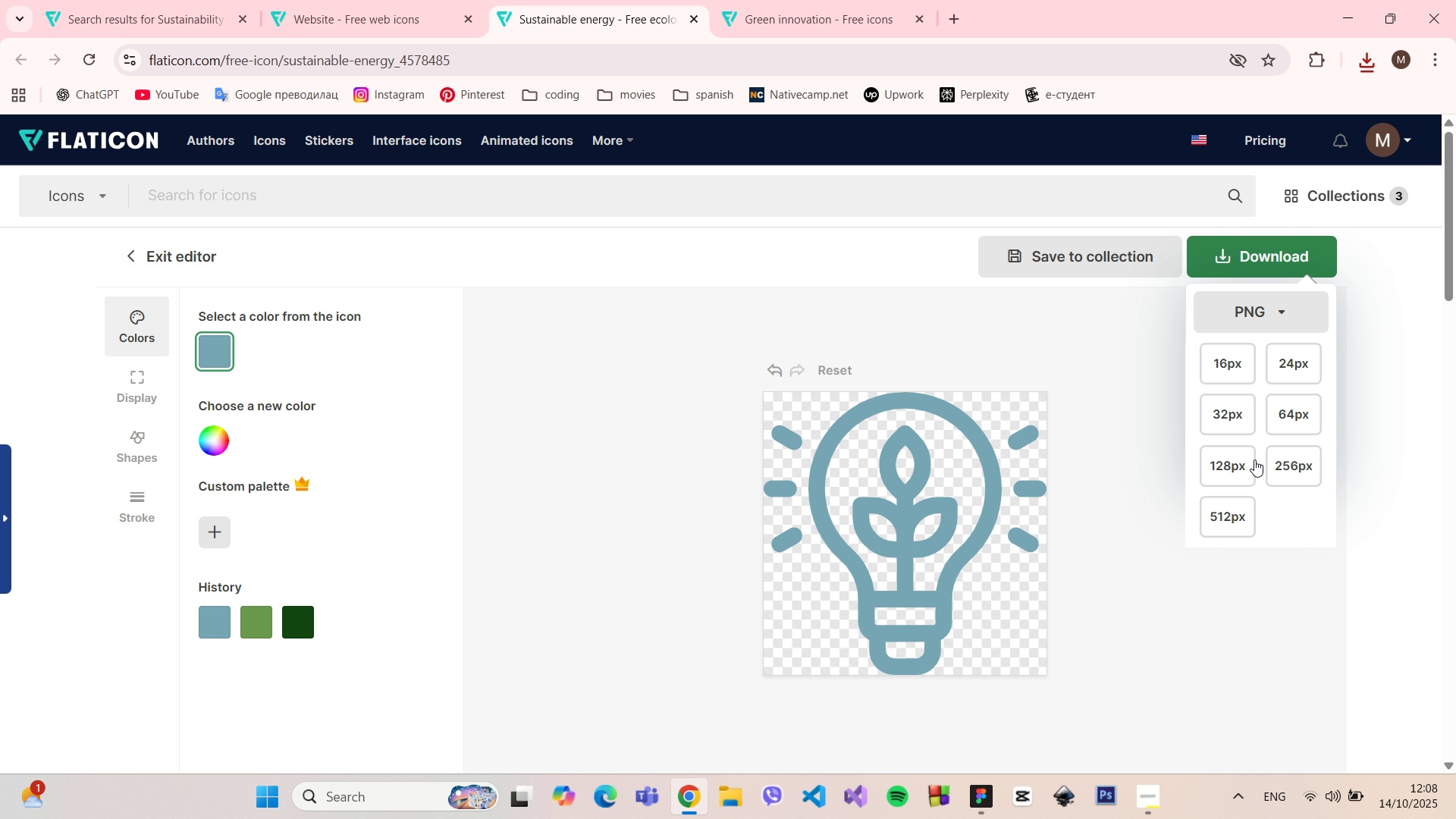 
left_click([1251, 460])
 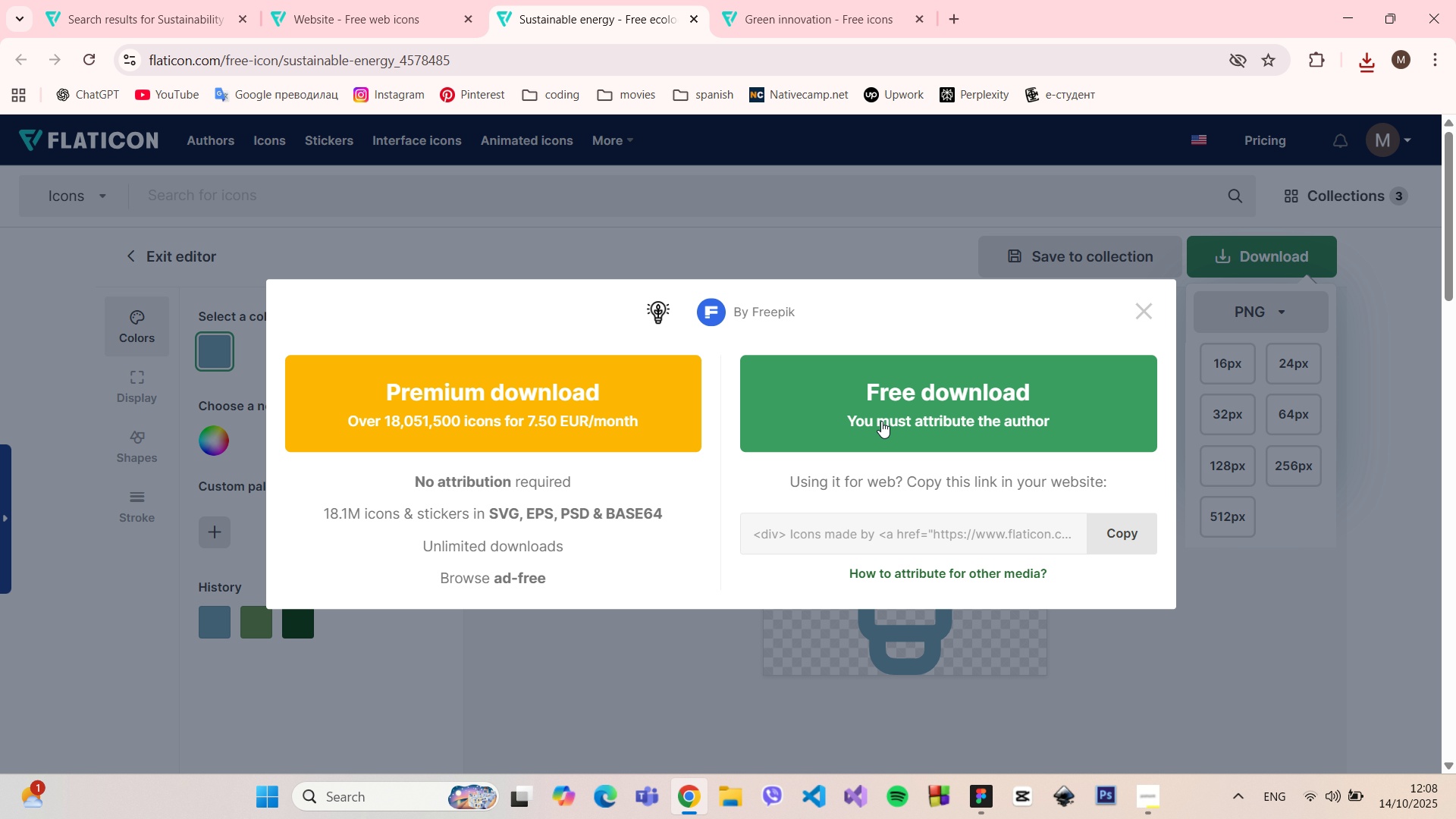 
left_click([880, 420])
 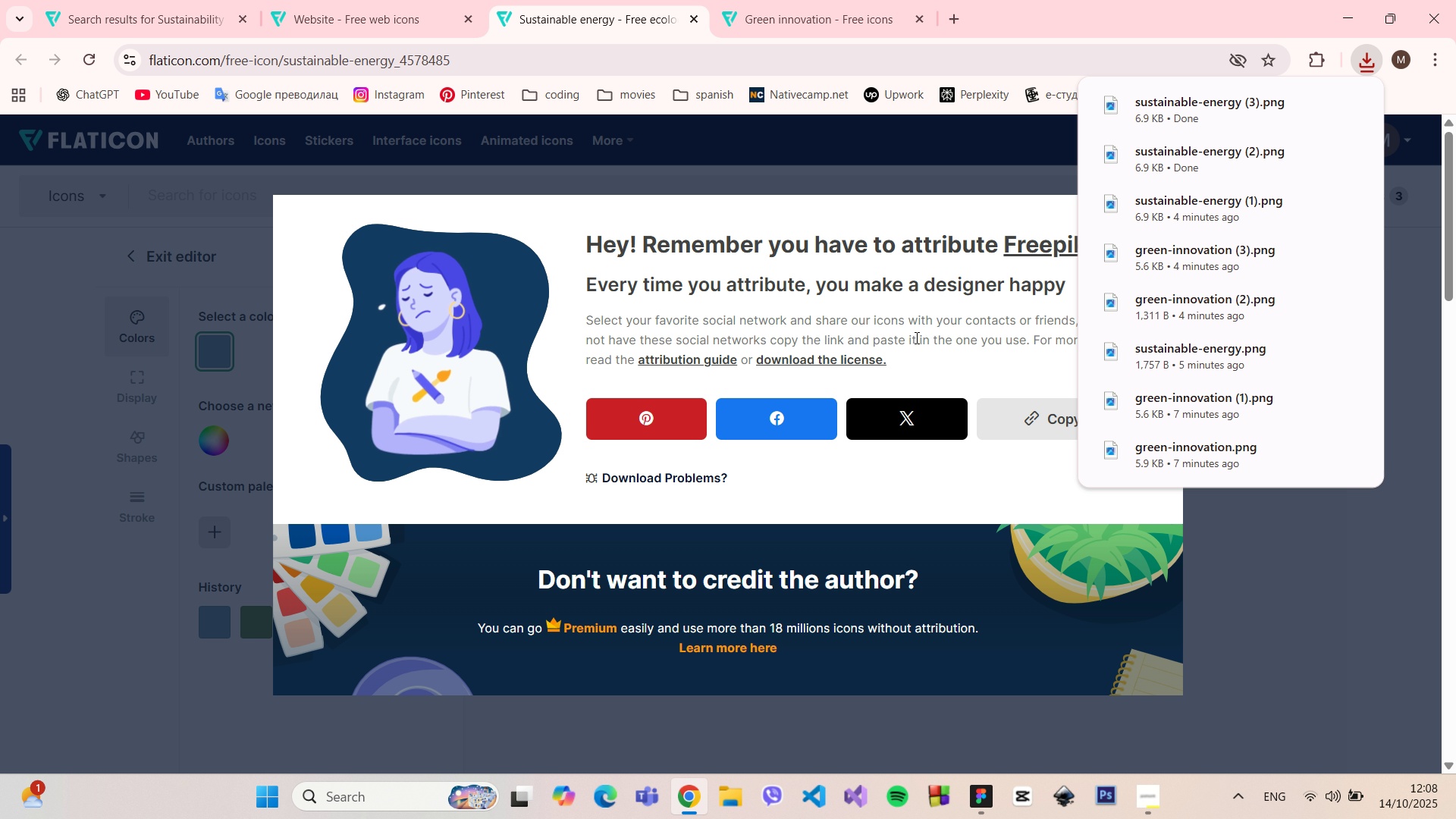 
left_click([806, 30])
 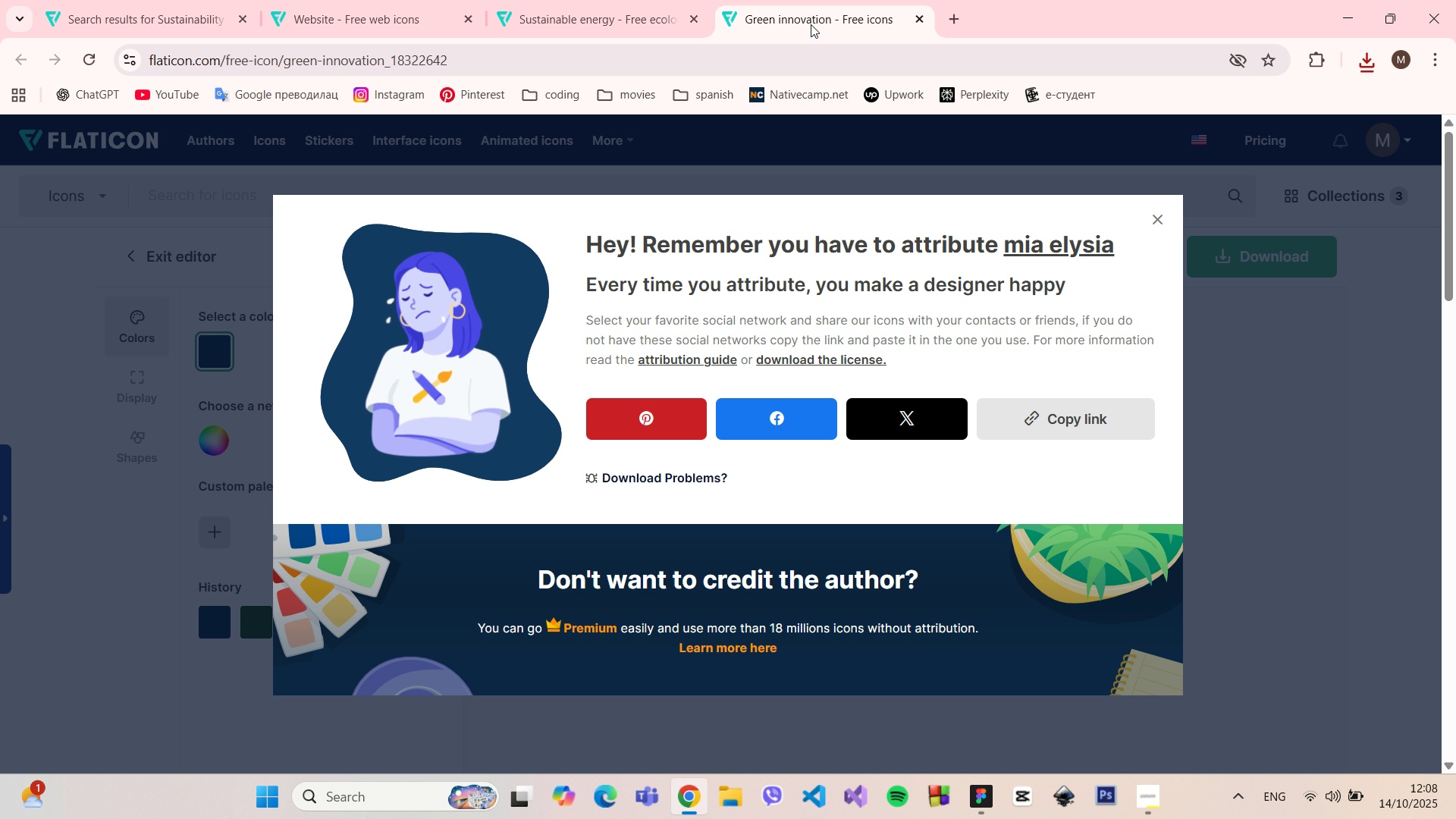 
left_click([811, 24])
 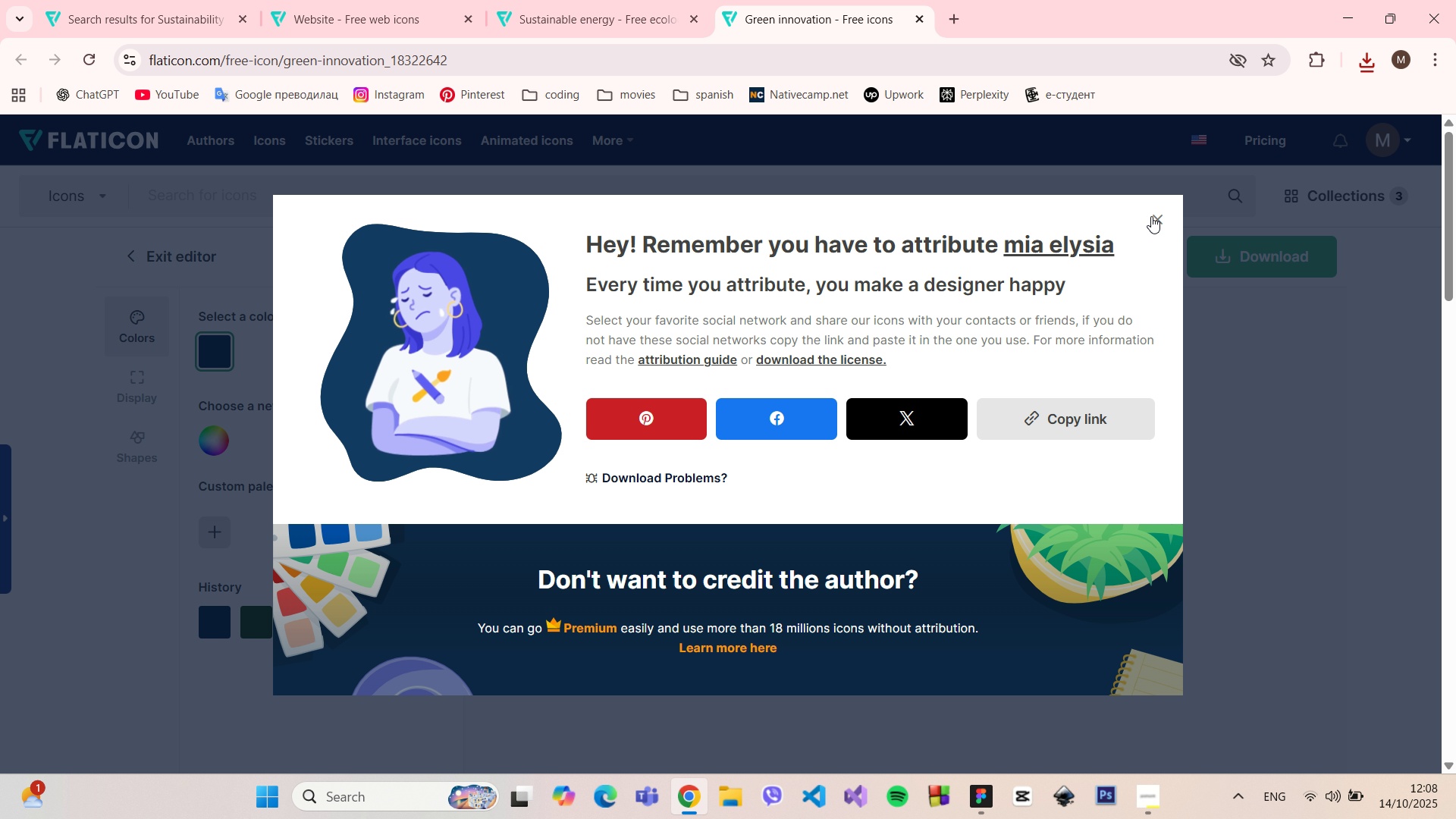 
left_click([1153, 216])
 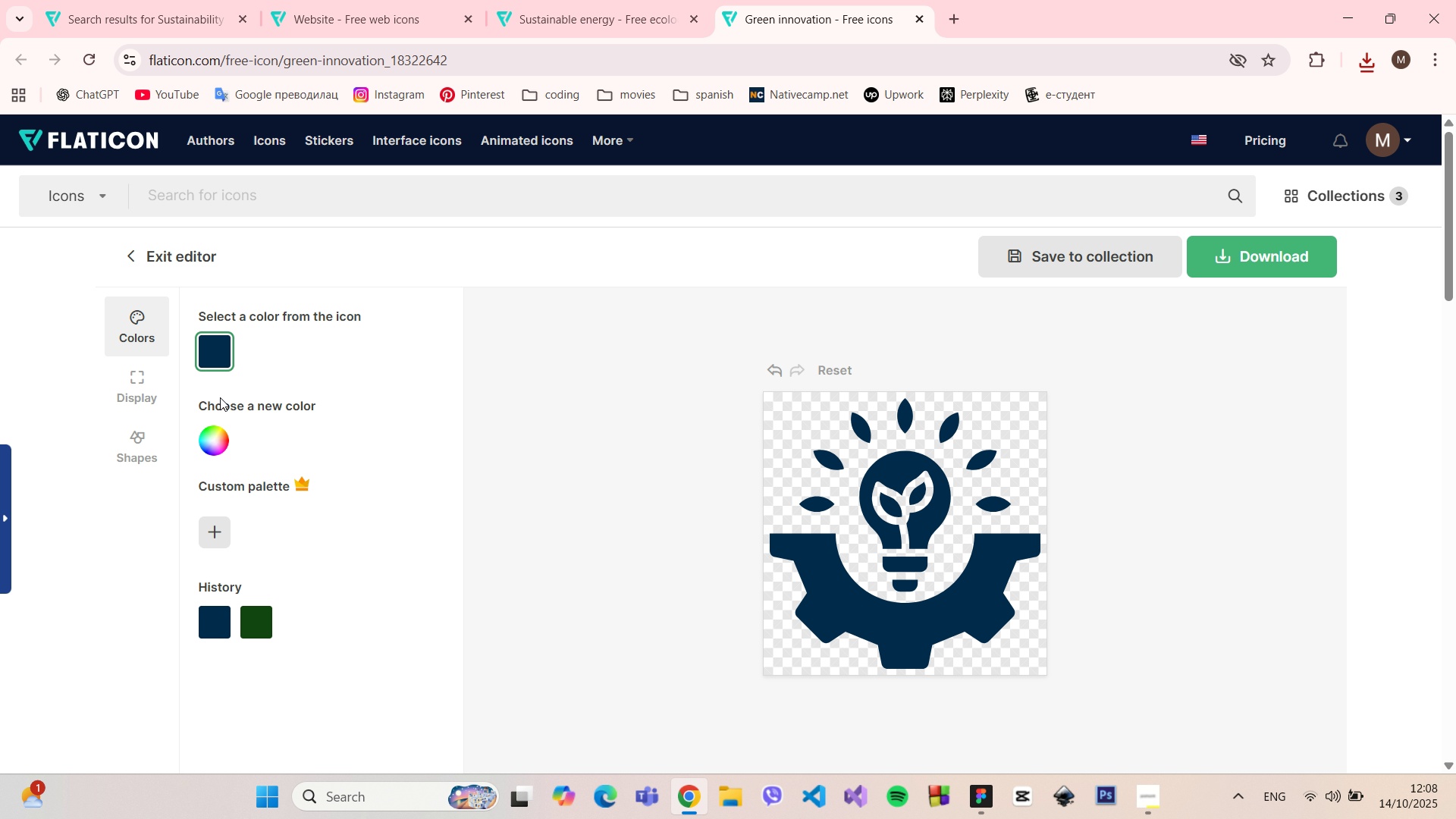 
left_click([221, 450])
 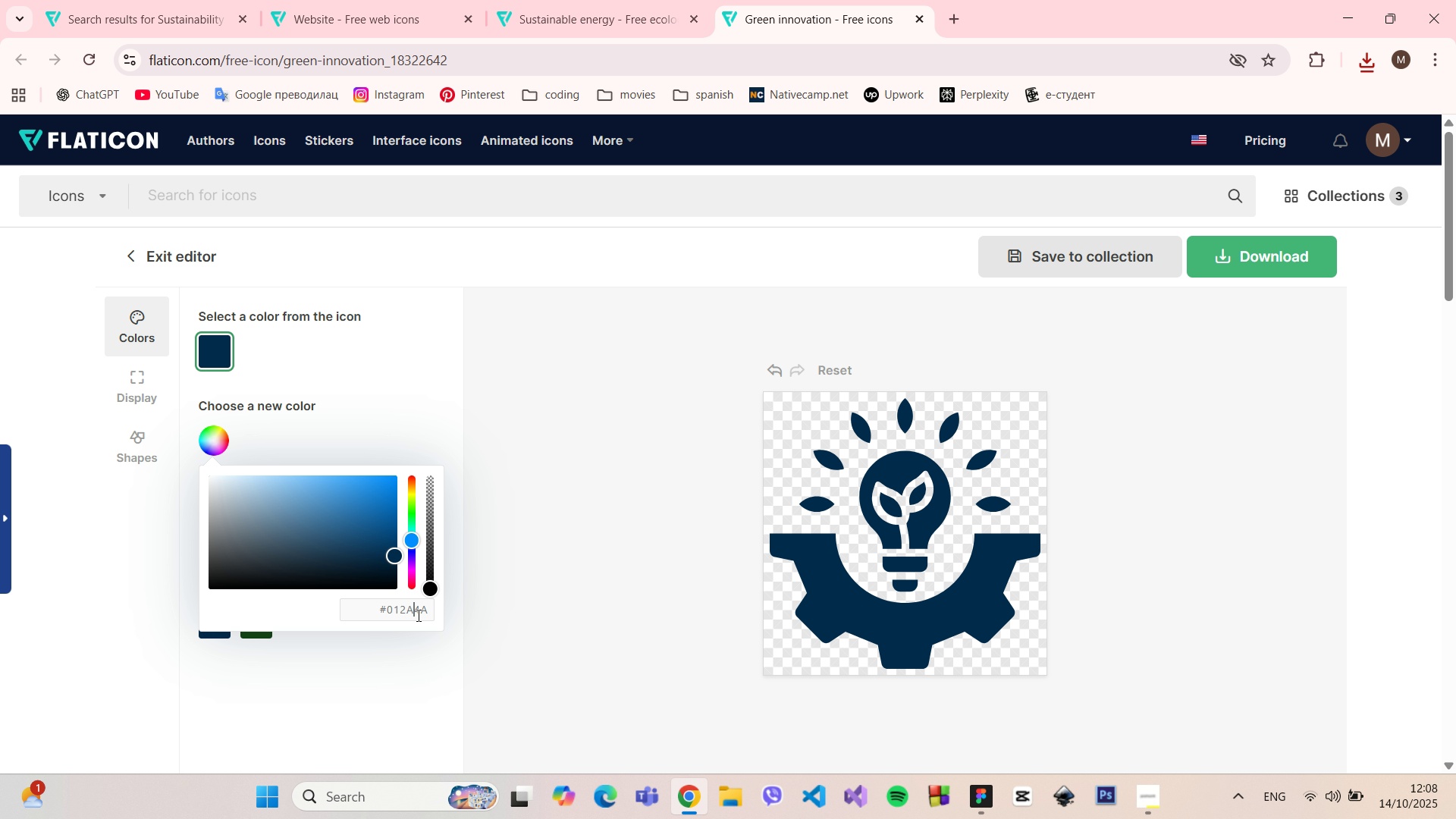 
double_click([417, 615])
 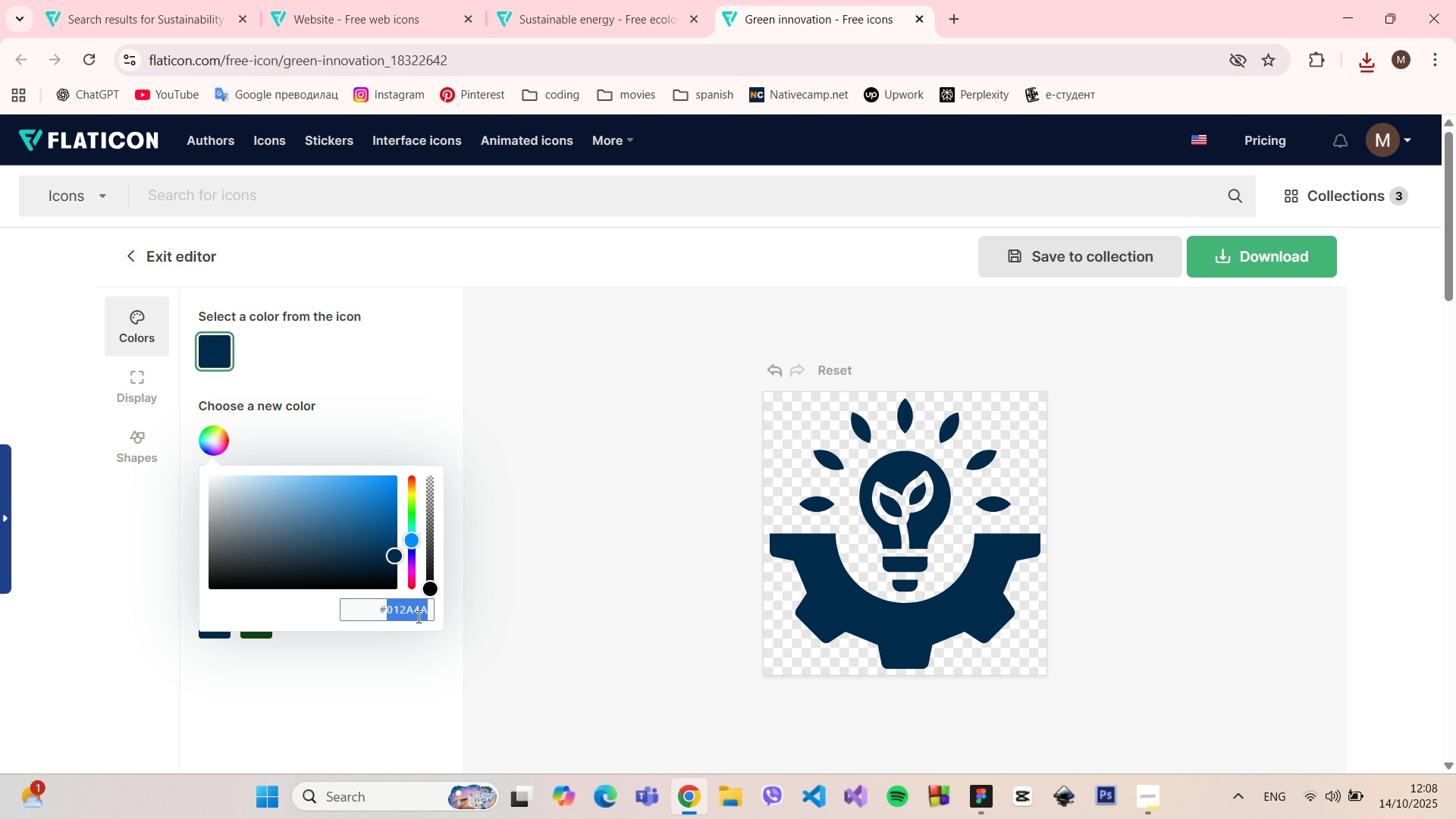 
key(Control+V)
 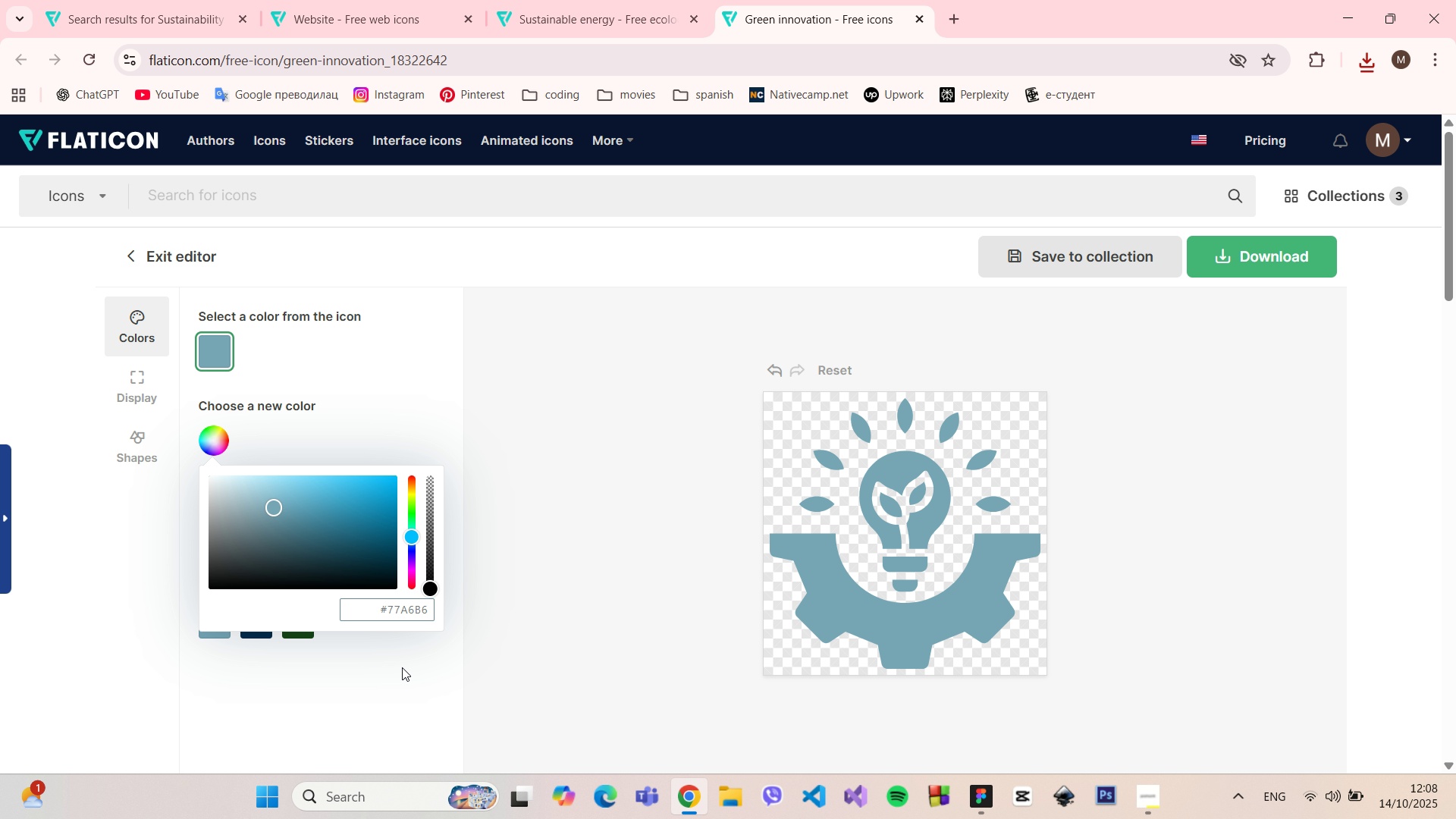 
left_click([402, 667])
 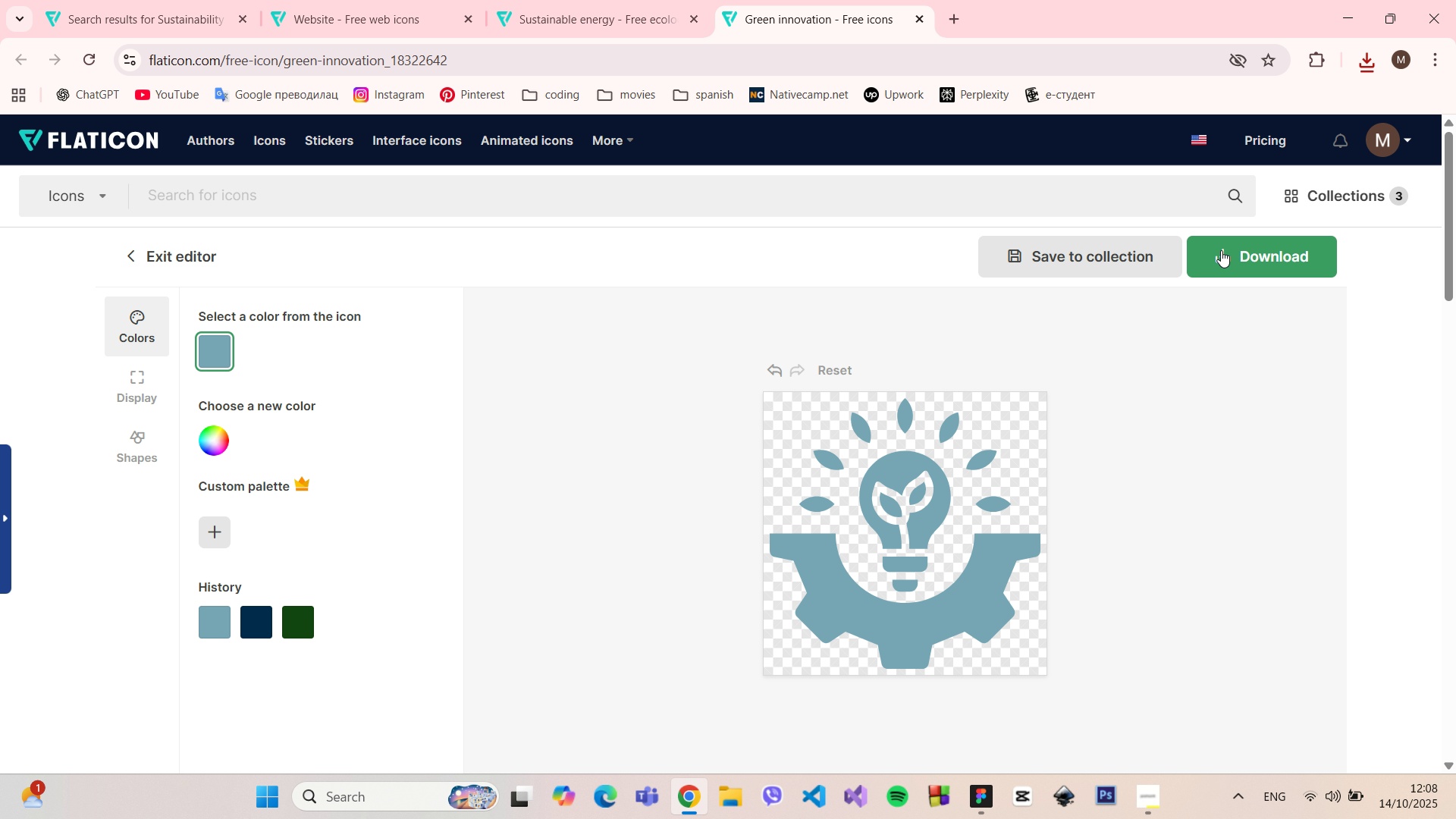 
left_click([1222, 250])
 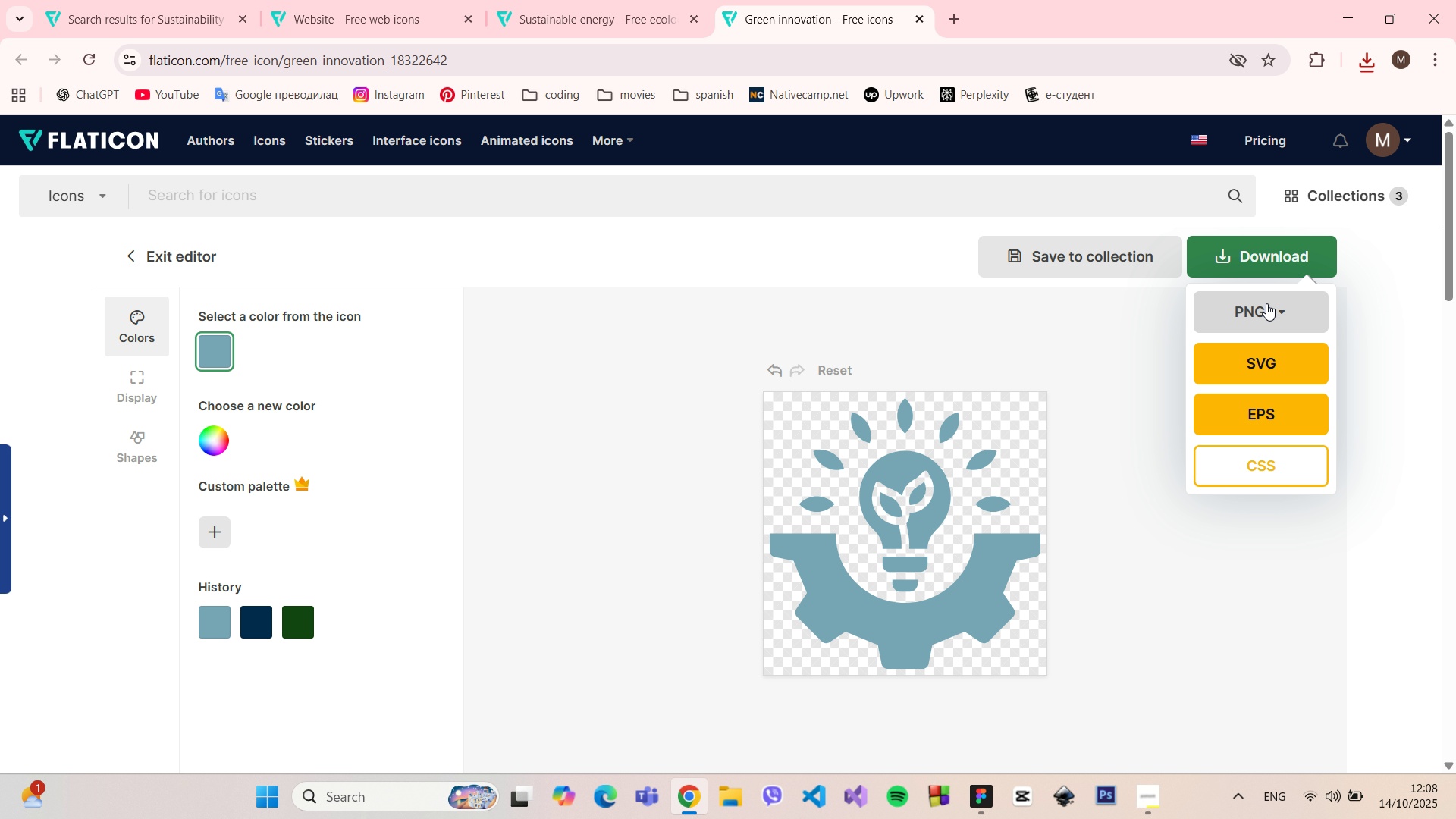 
left_click([1266, 303])
 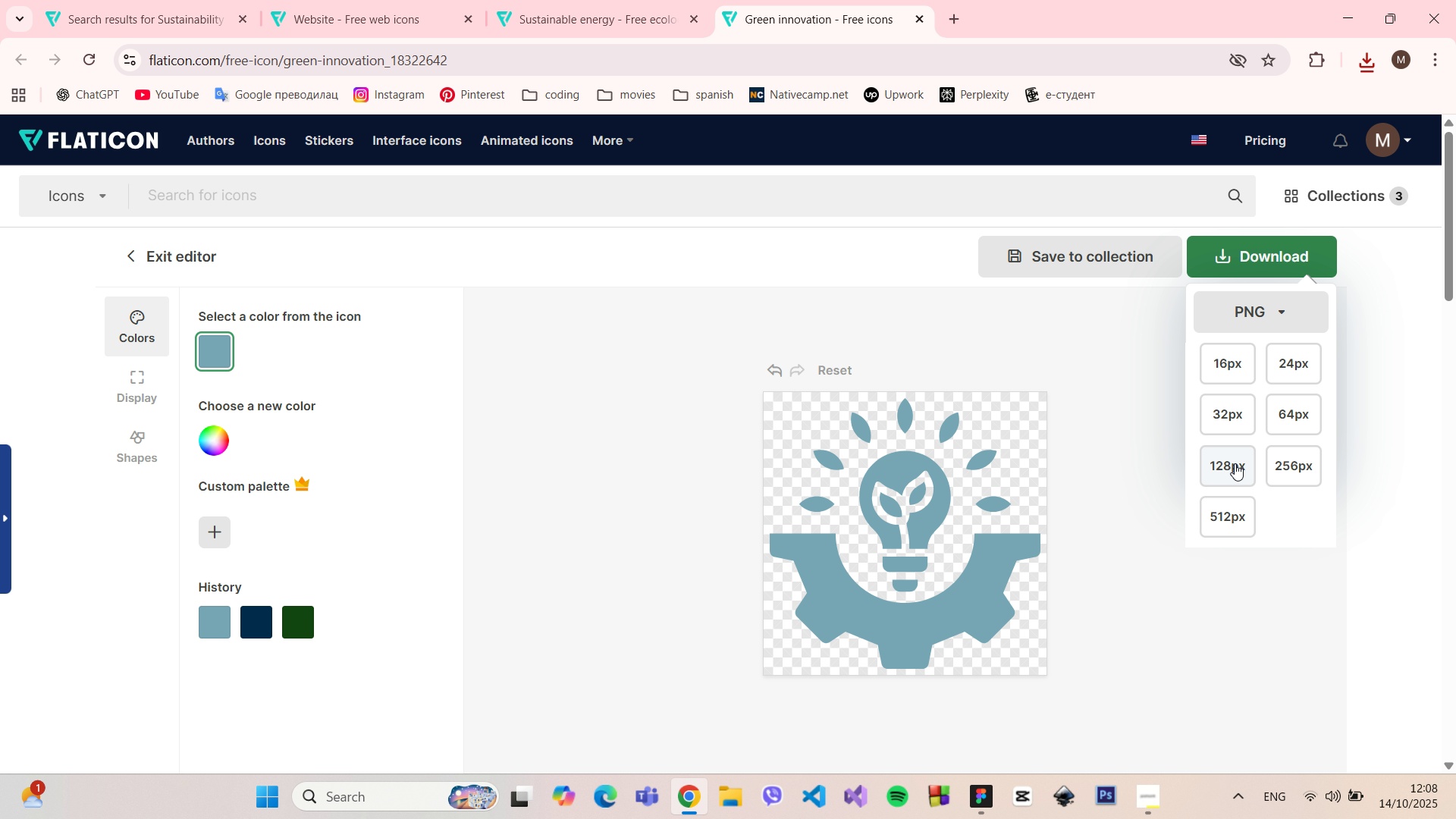 
left_click([1235, 463])
 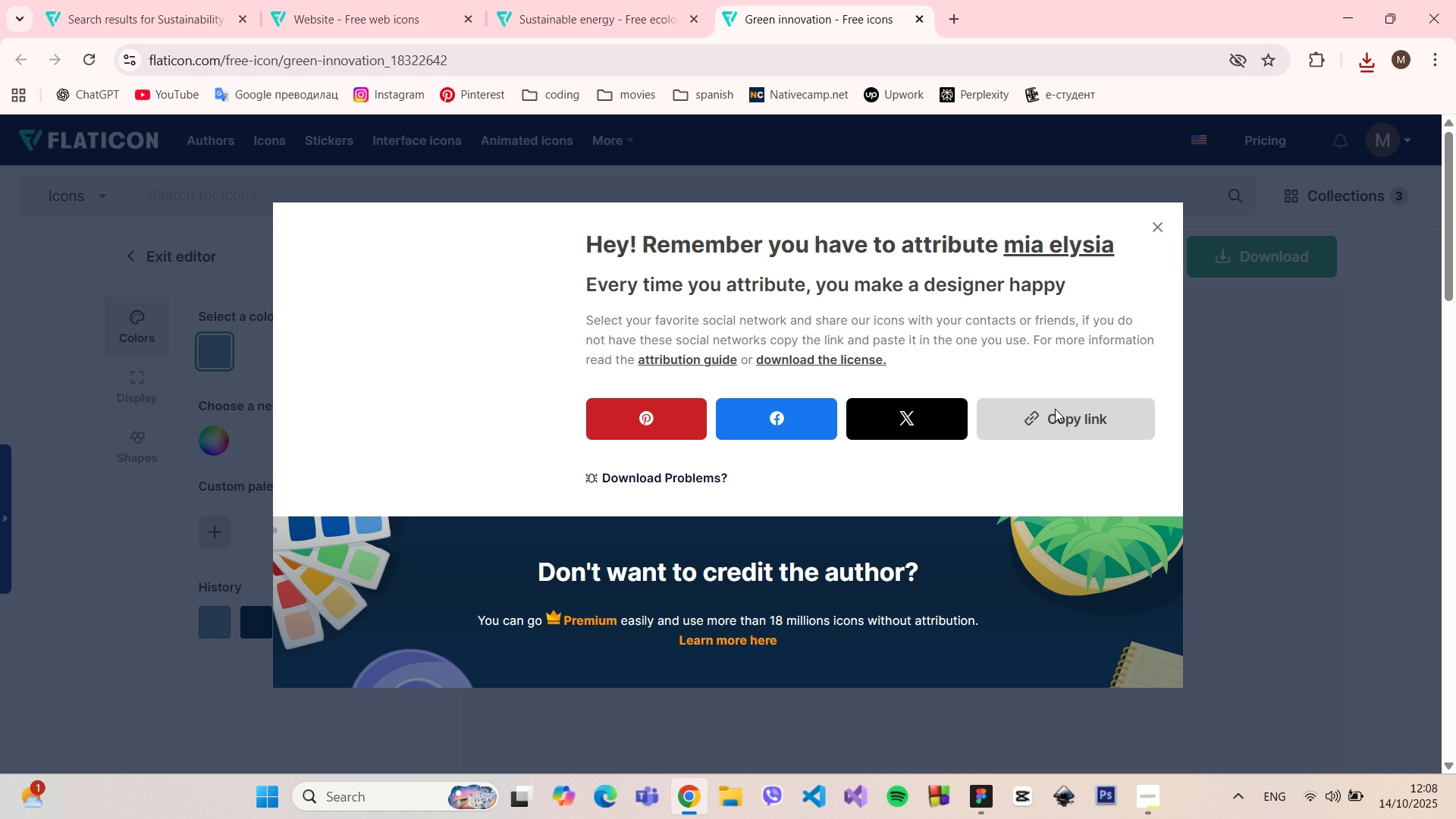 
left_click([1055, 409])
 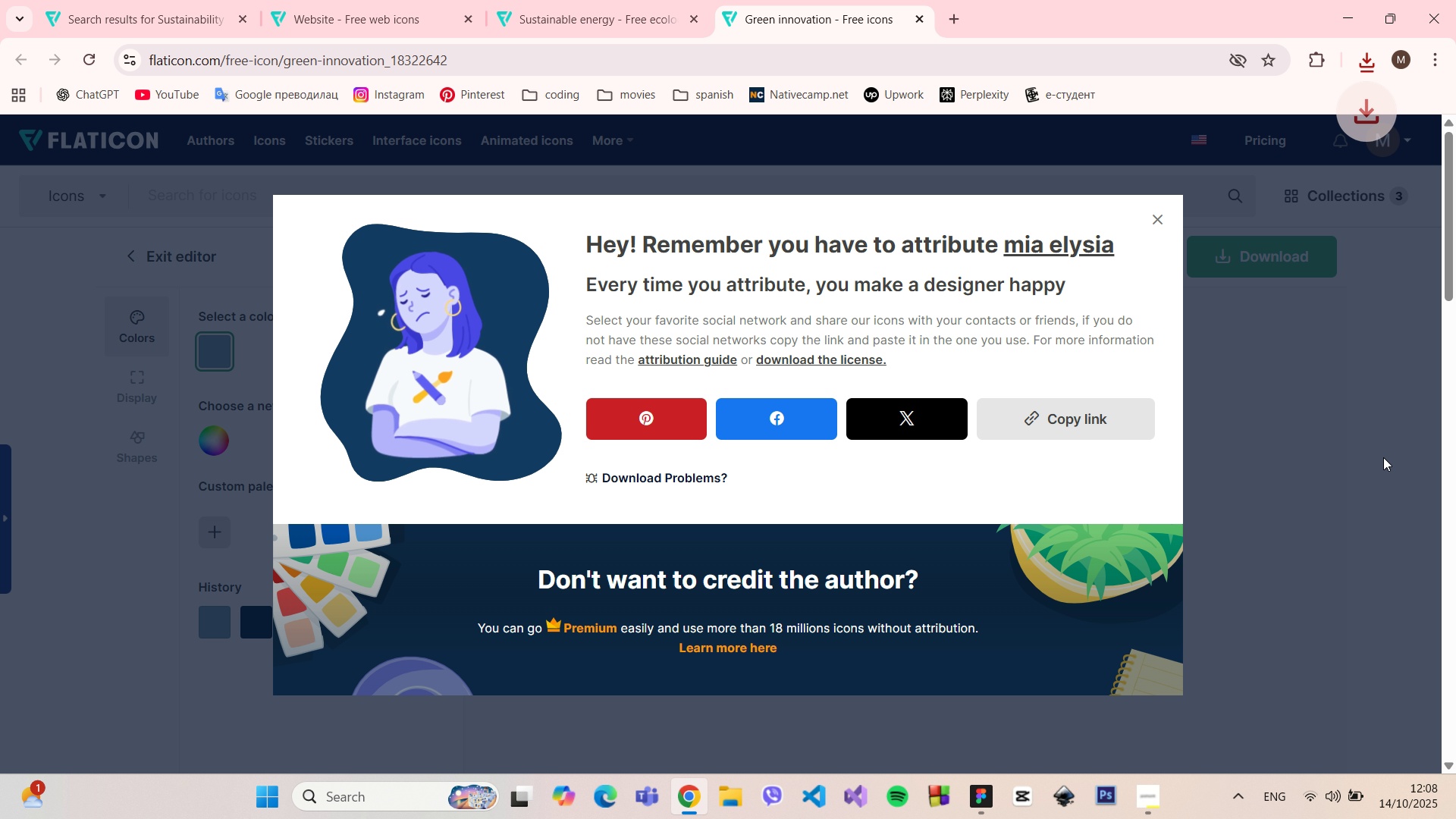 
left_click([1383, 457])
 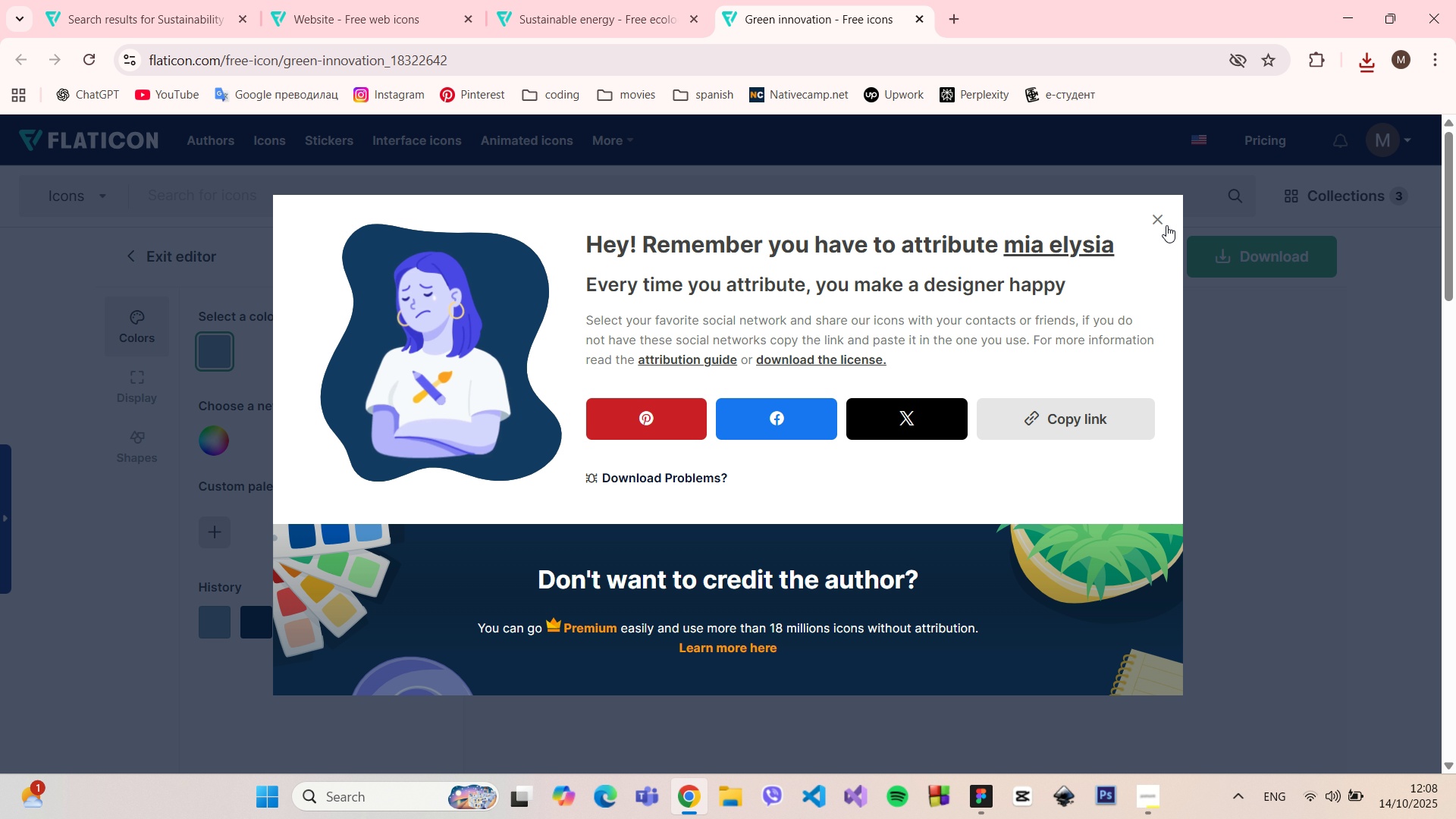 
left_click([1159, 222])
 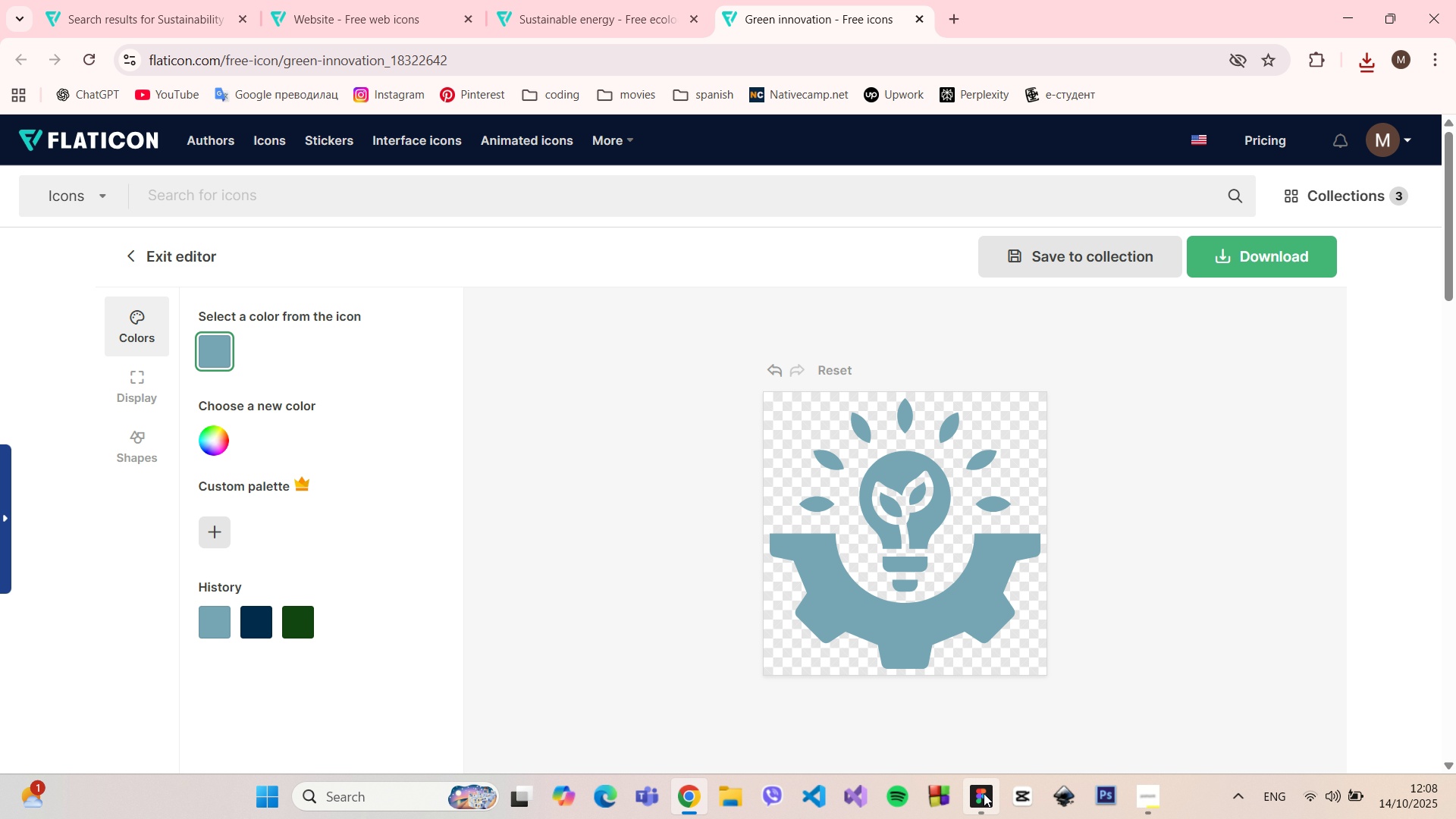 
left_click([984, 793])
 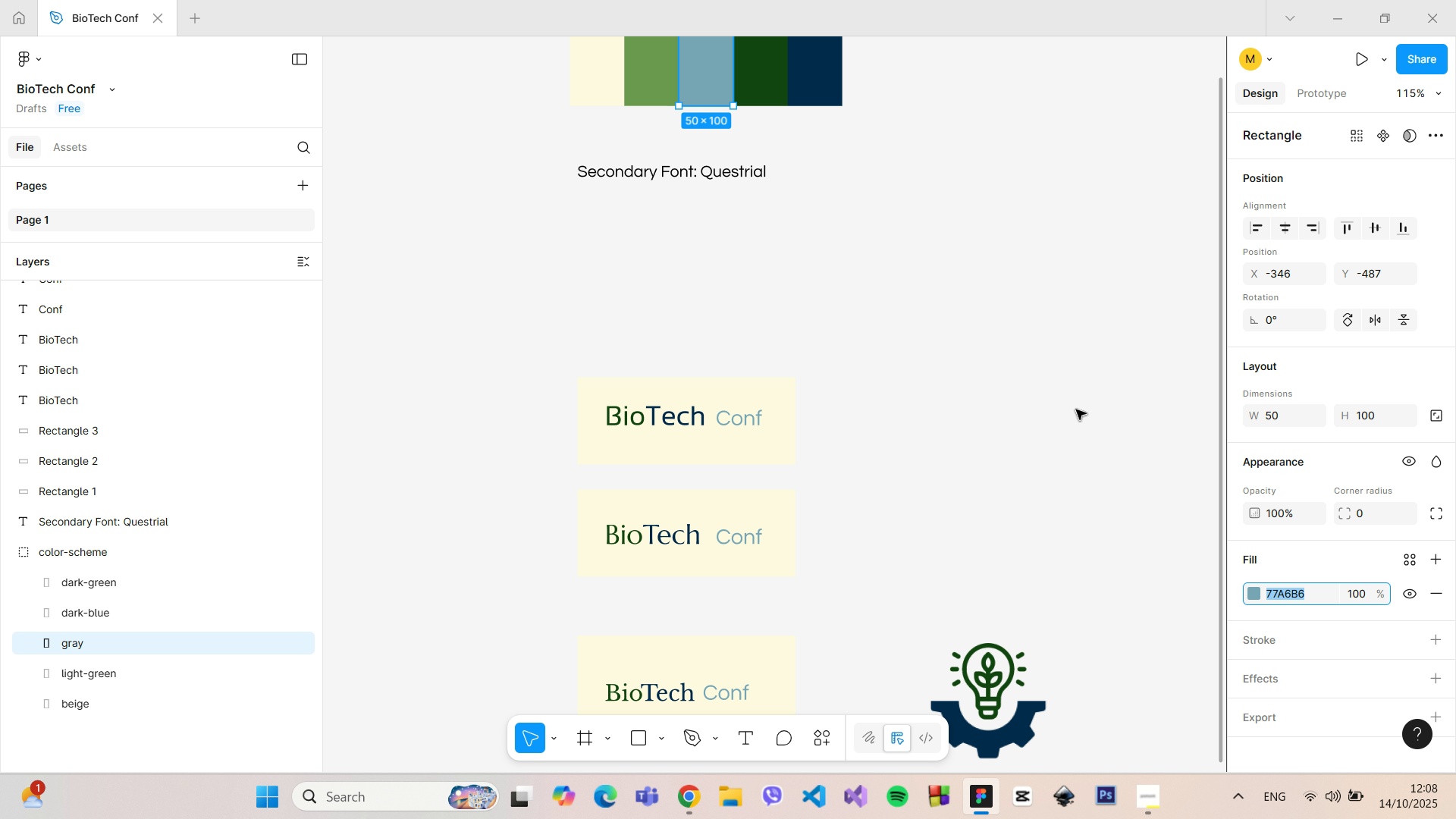 
scroll: coordinate [1076, 410], scroll_direction: down, amount: 4.0
 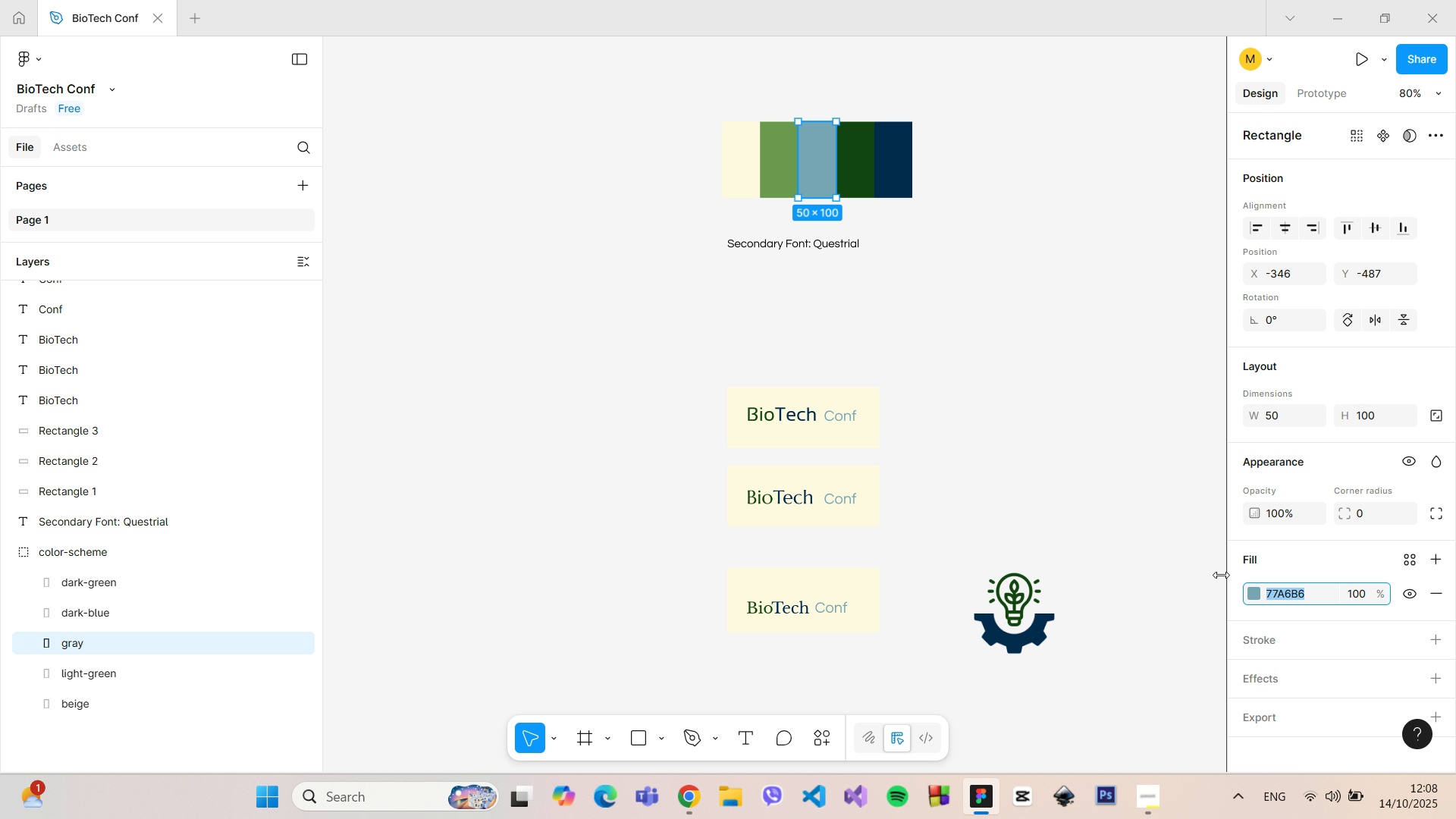 
scroll: coordinate [1191, 638], scroll_direction: up, amount: 5.0
 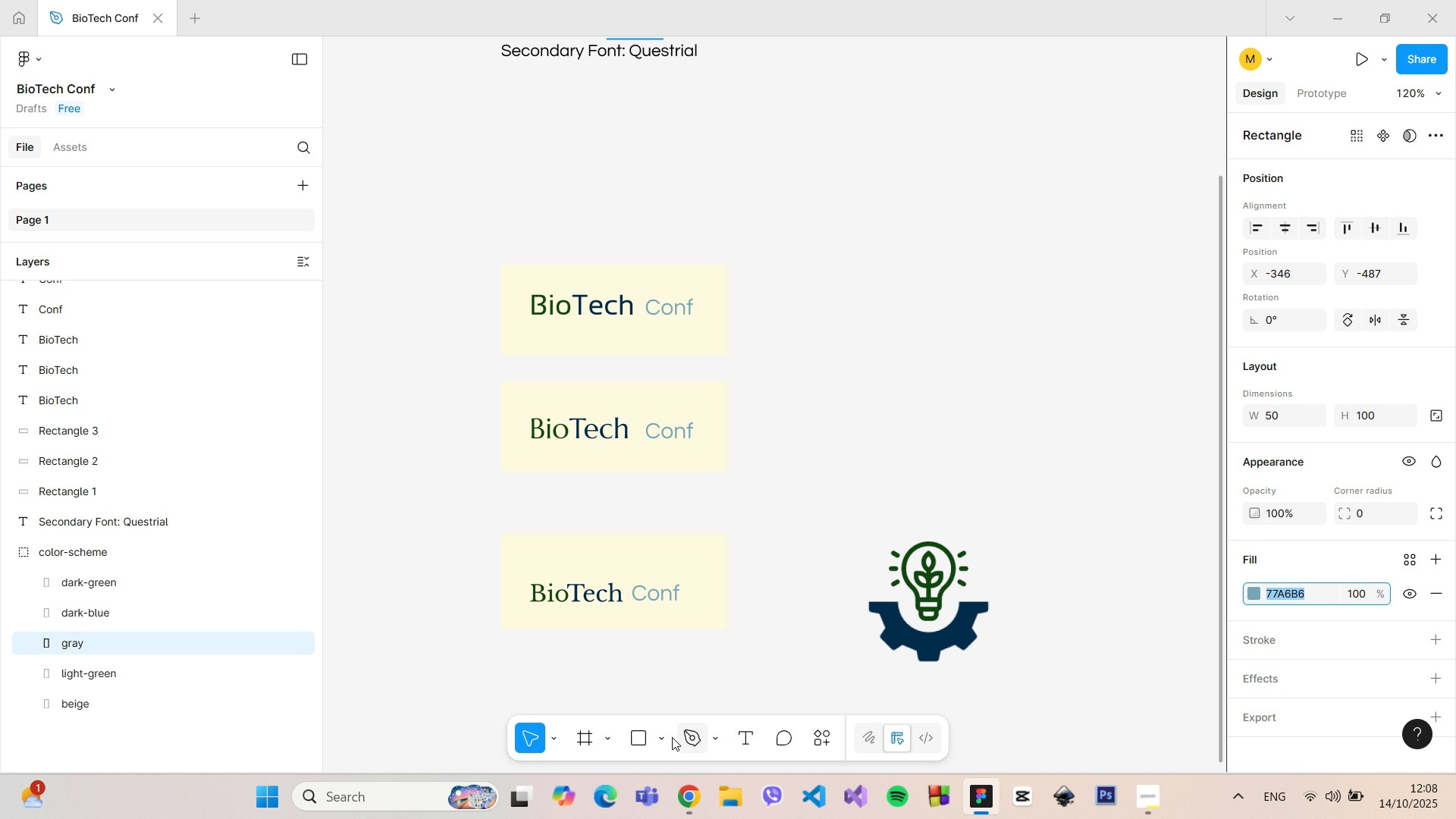 
left_click([666, 738])
 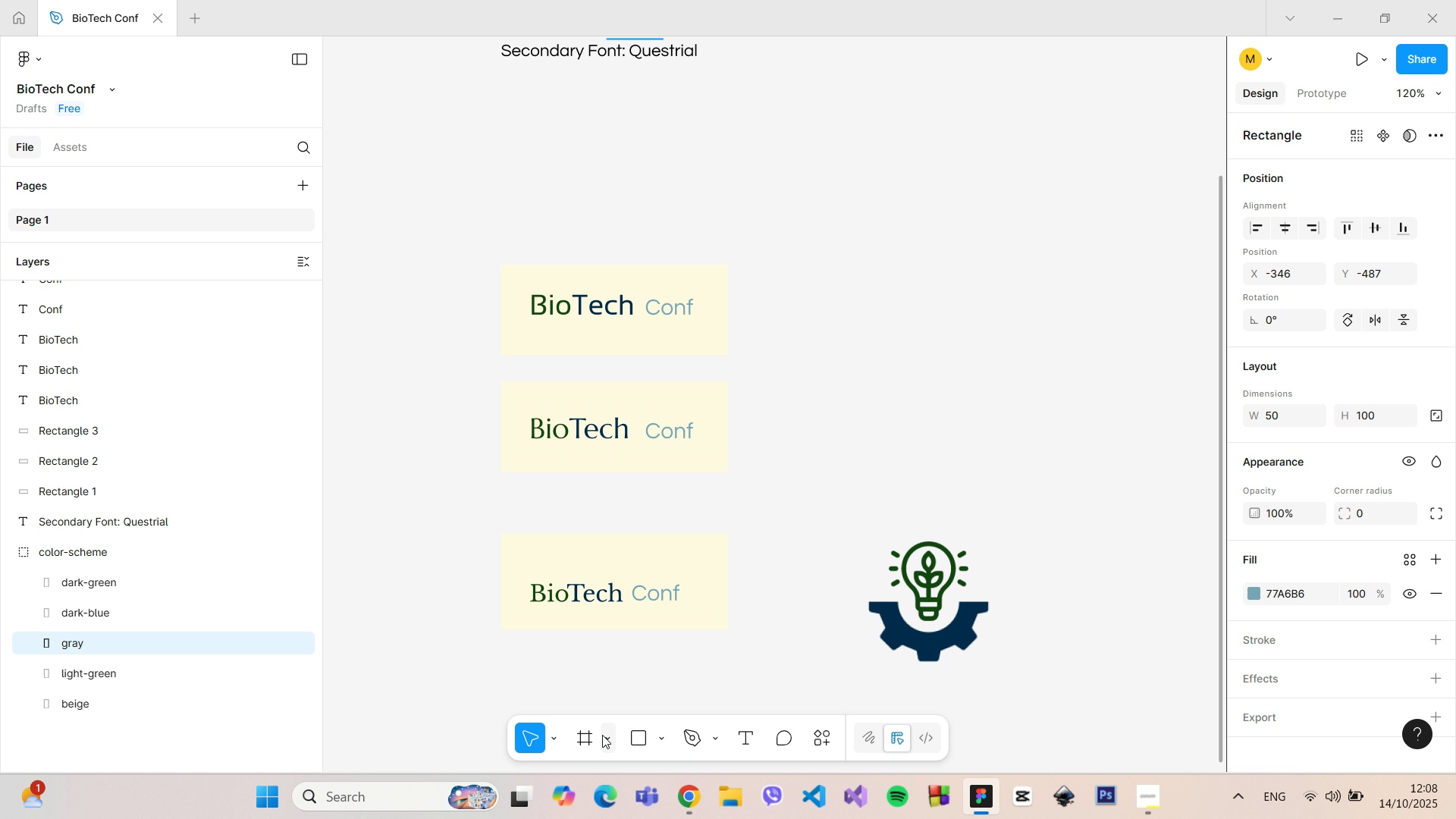 
double_click([609, 736])
 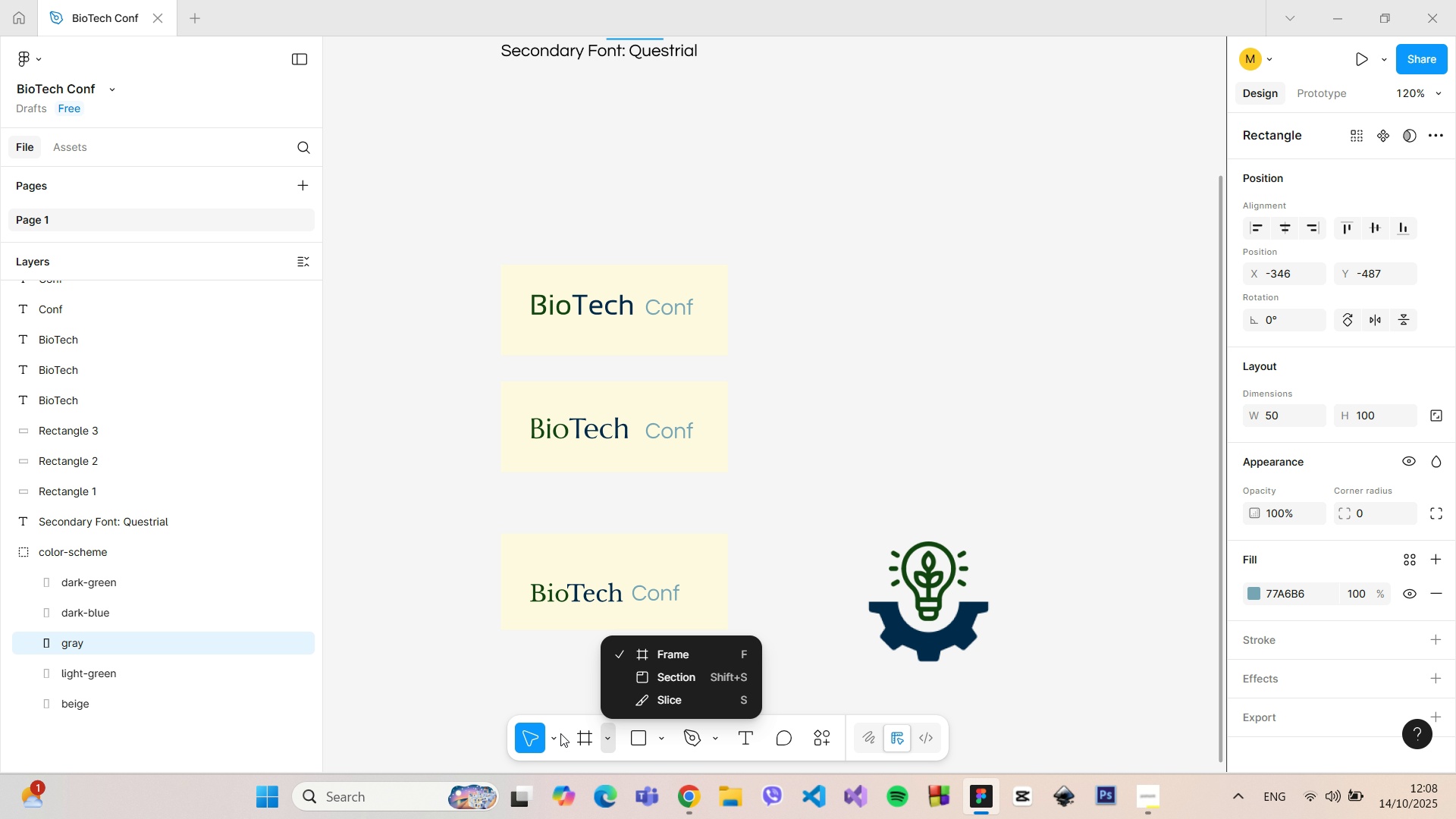 
left_click([559, 733])
 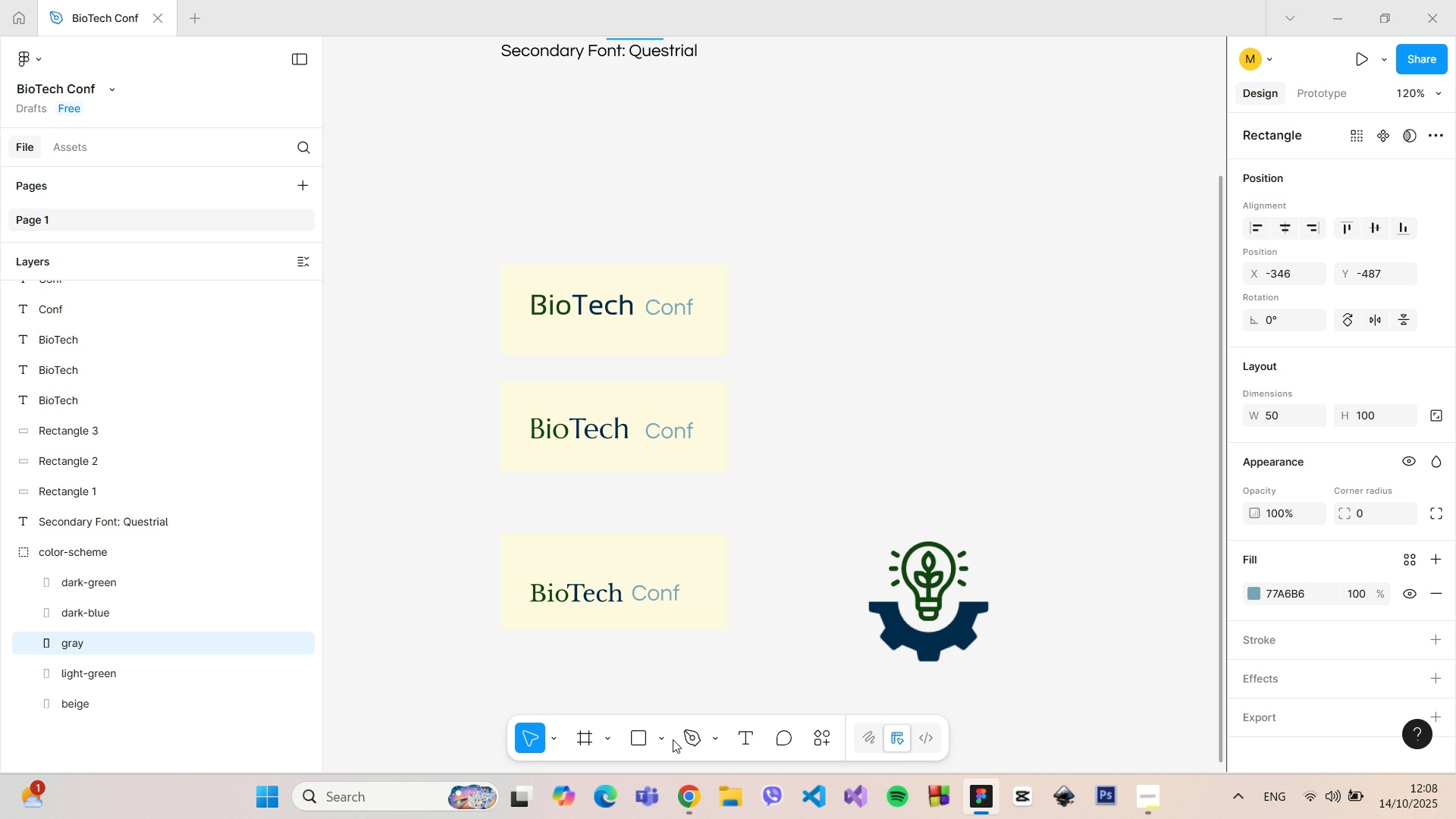 
left_click([663, 740])
 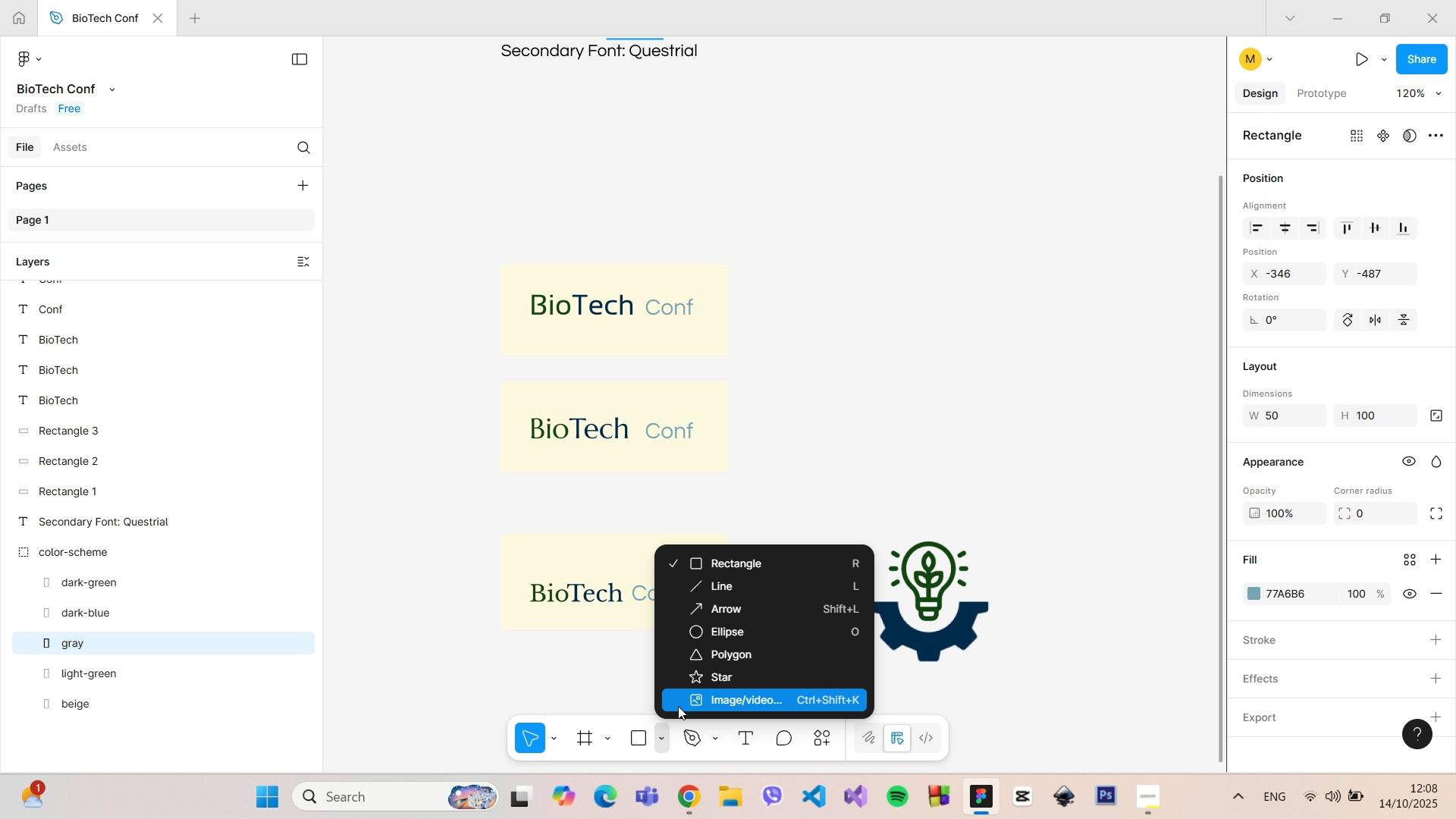 
left_click([678, 706])
 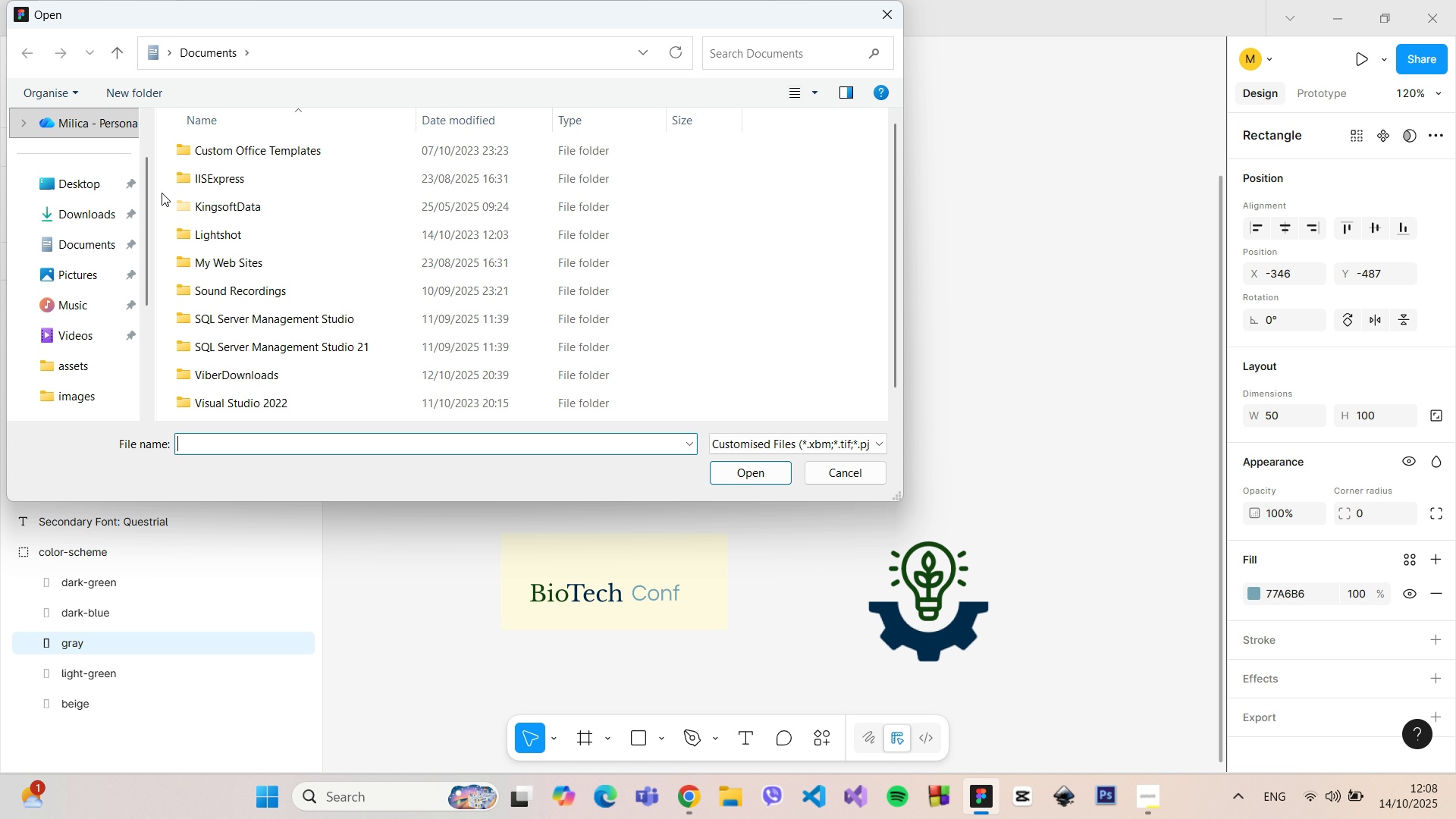 
left_click([115, 217])
 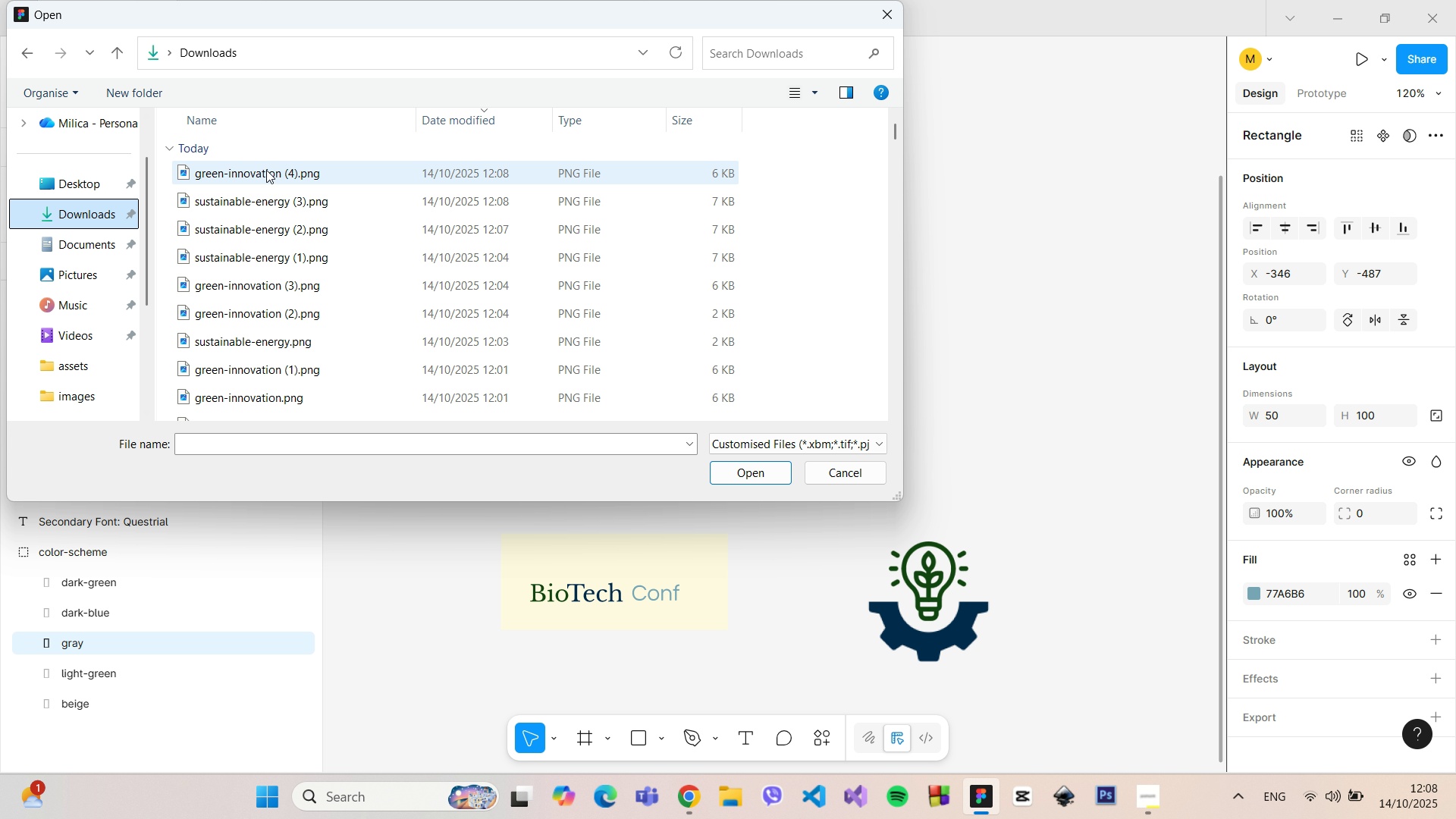 
left_click([266, 169])
 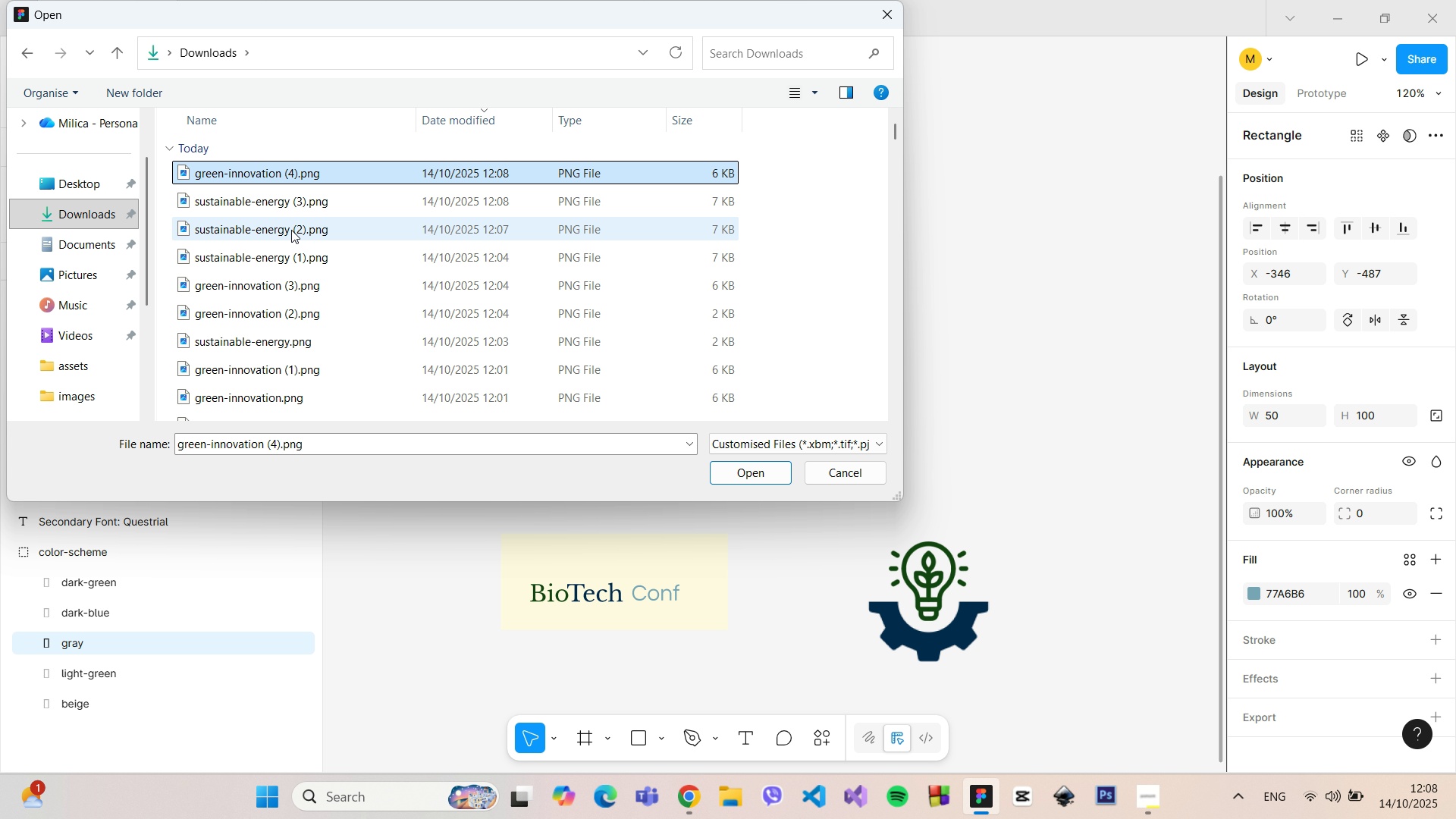 
hold_key(key=ShiftLeft, duration=0.69)
left_click([293, 232])
 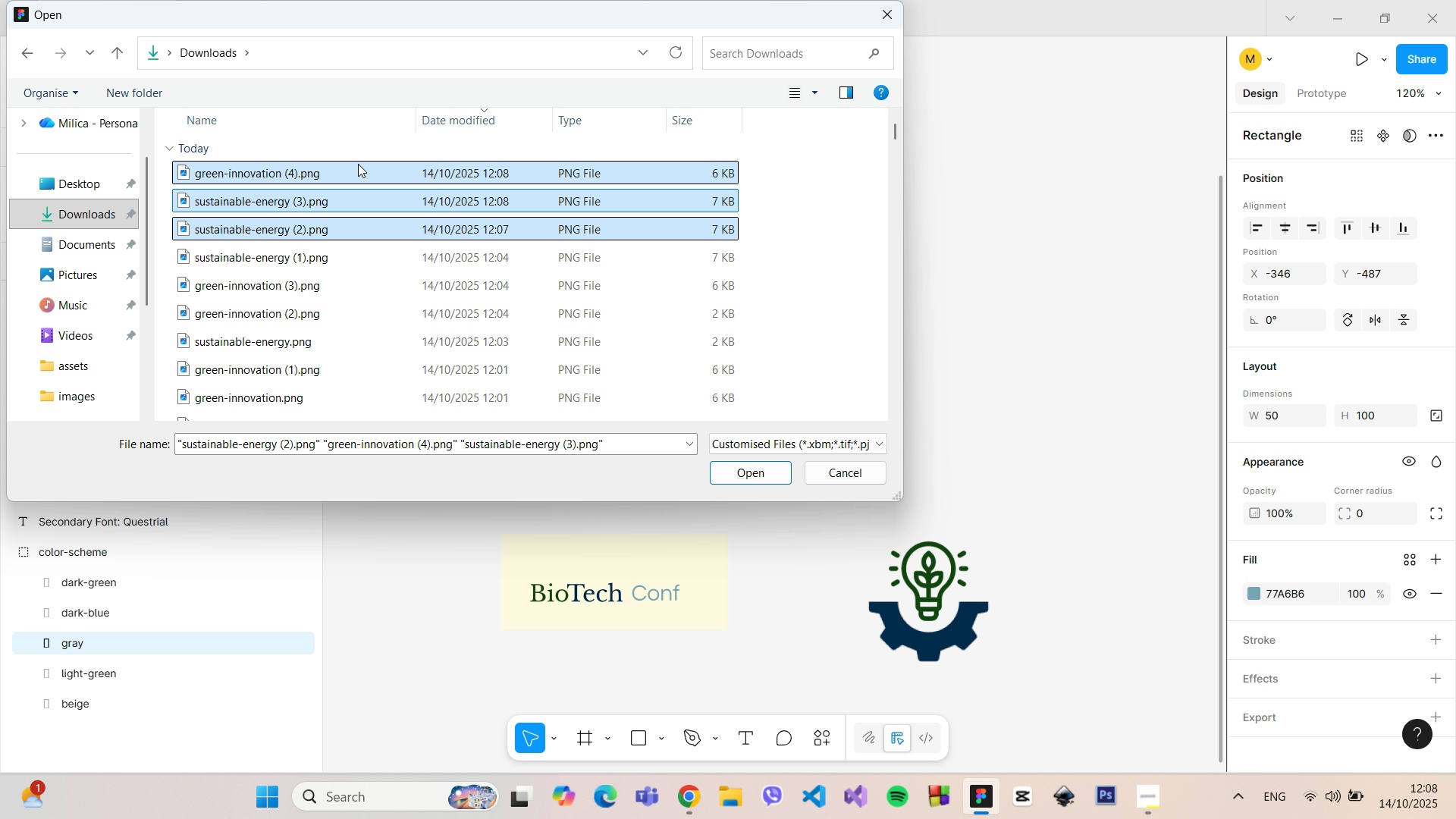 
left_click_drag(start_coordinate=[358, 164], to_coordinate=[978, 306])
 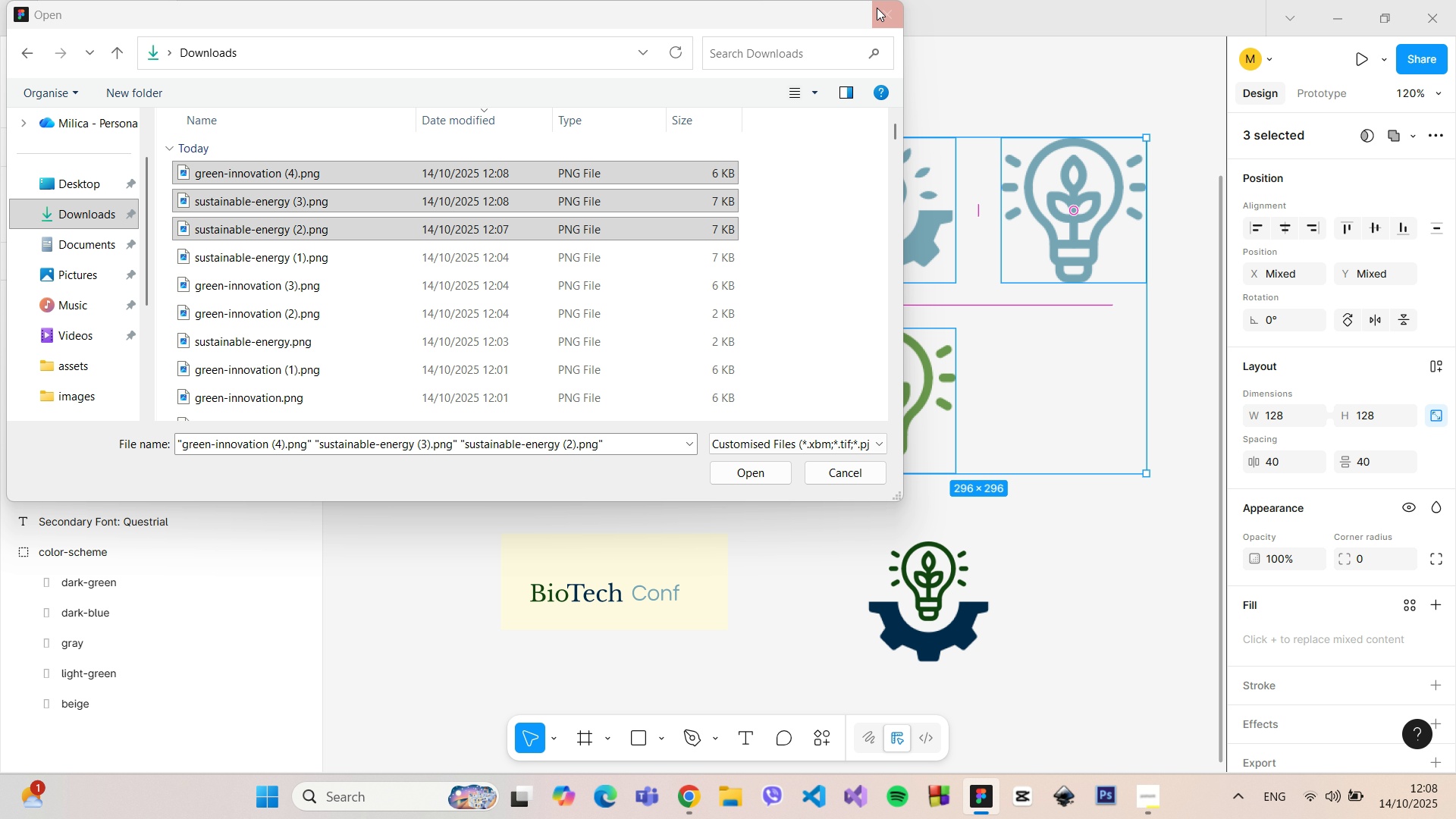 
left_click([877, 8])
 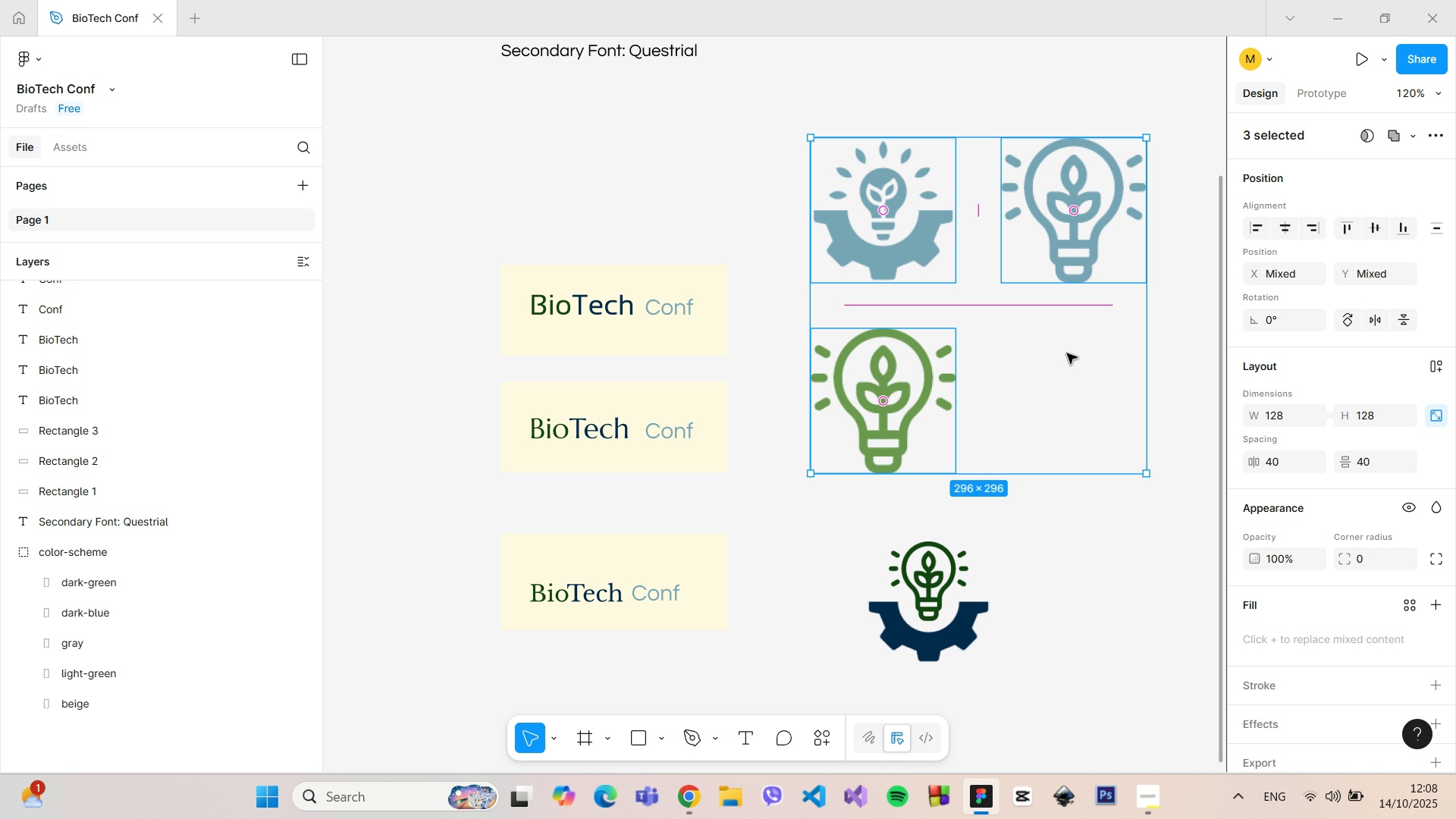 
left_click([711, 174])
 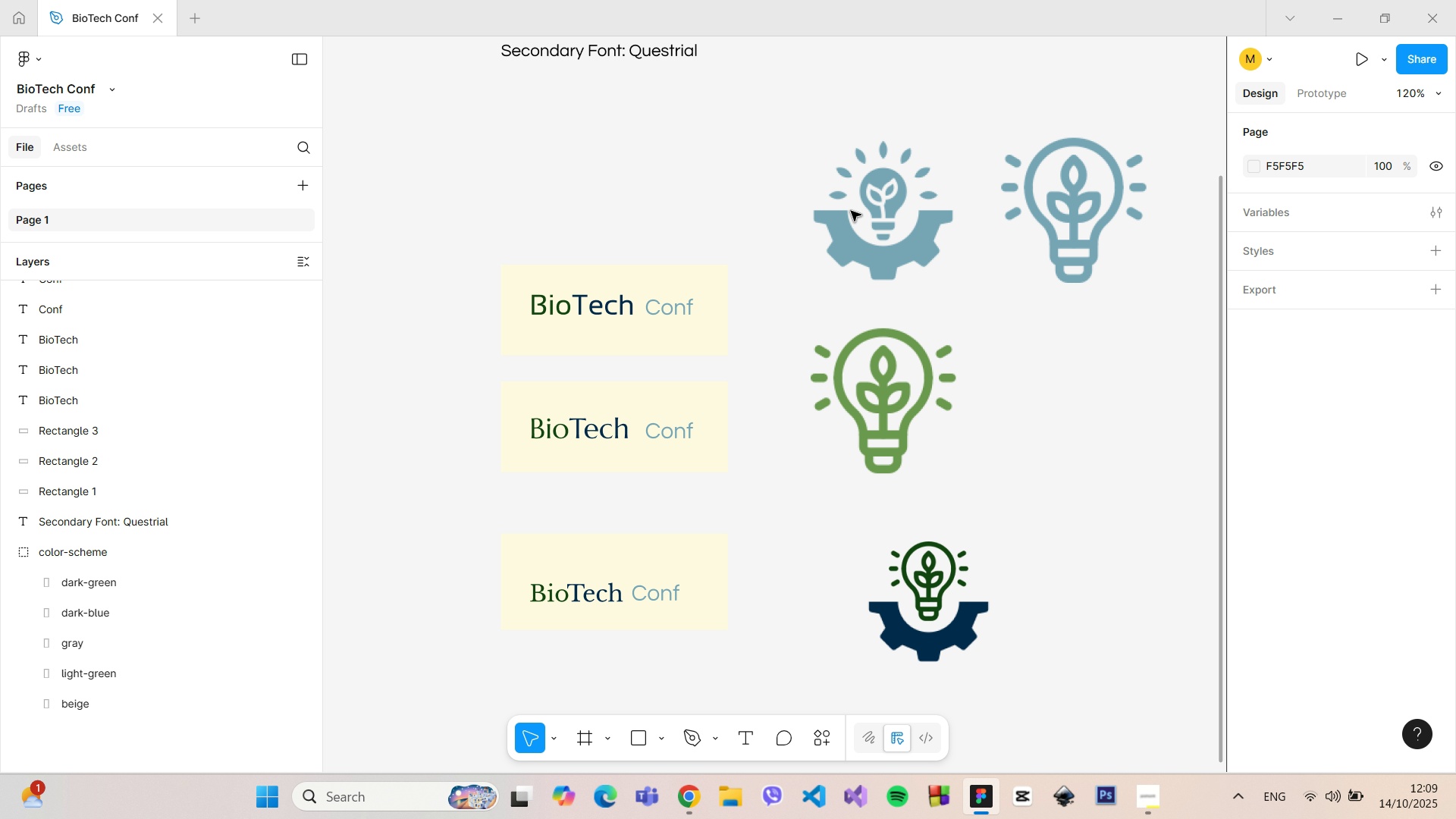 
left_click([886, 222])
 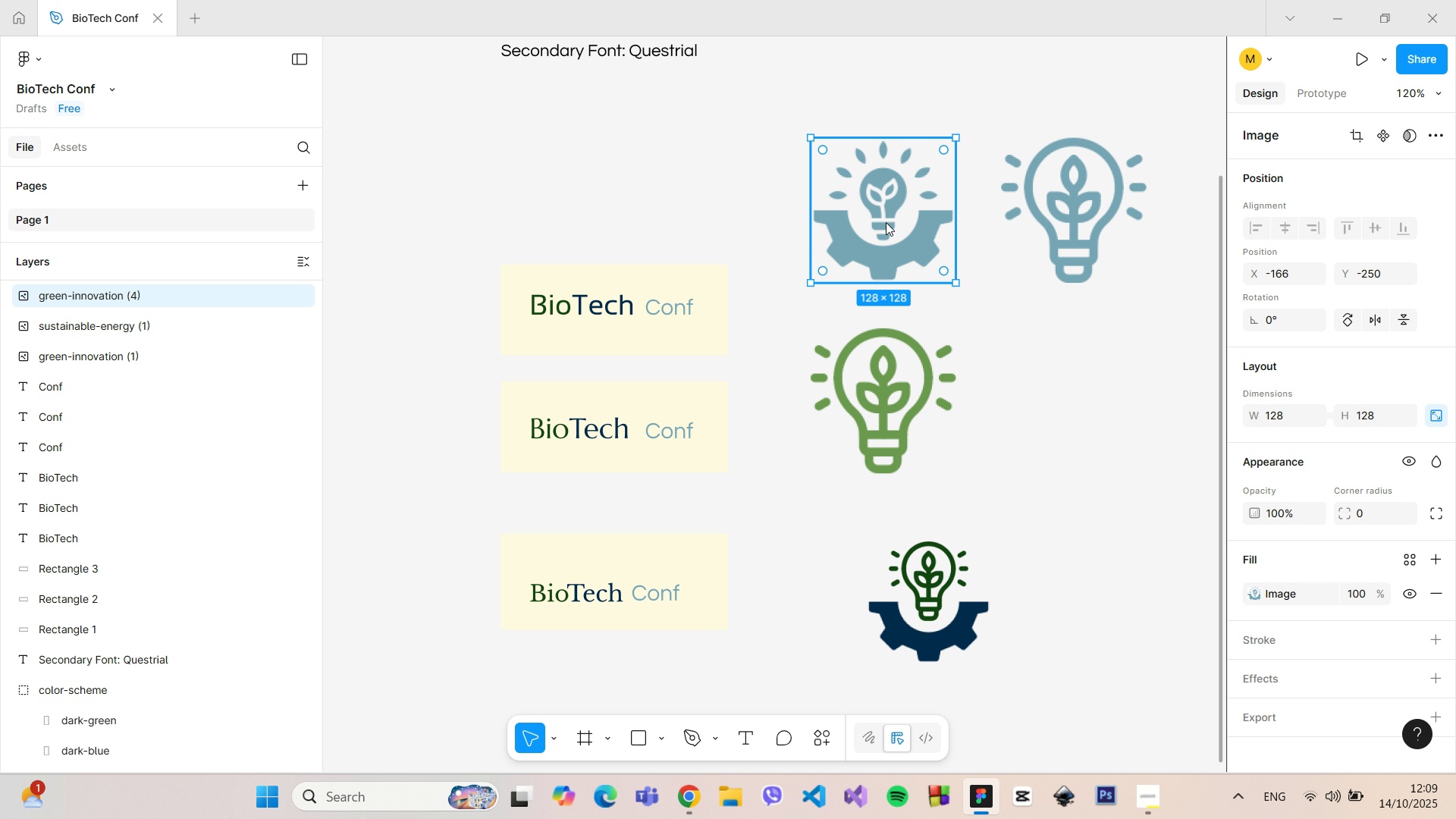 
right_click([886, 222])
 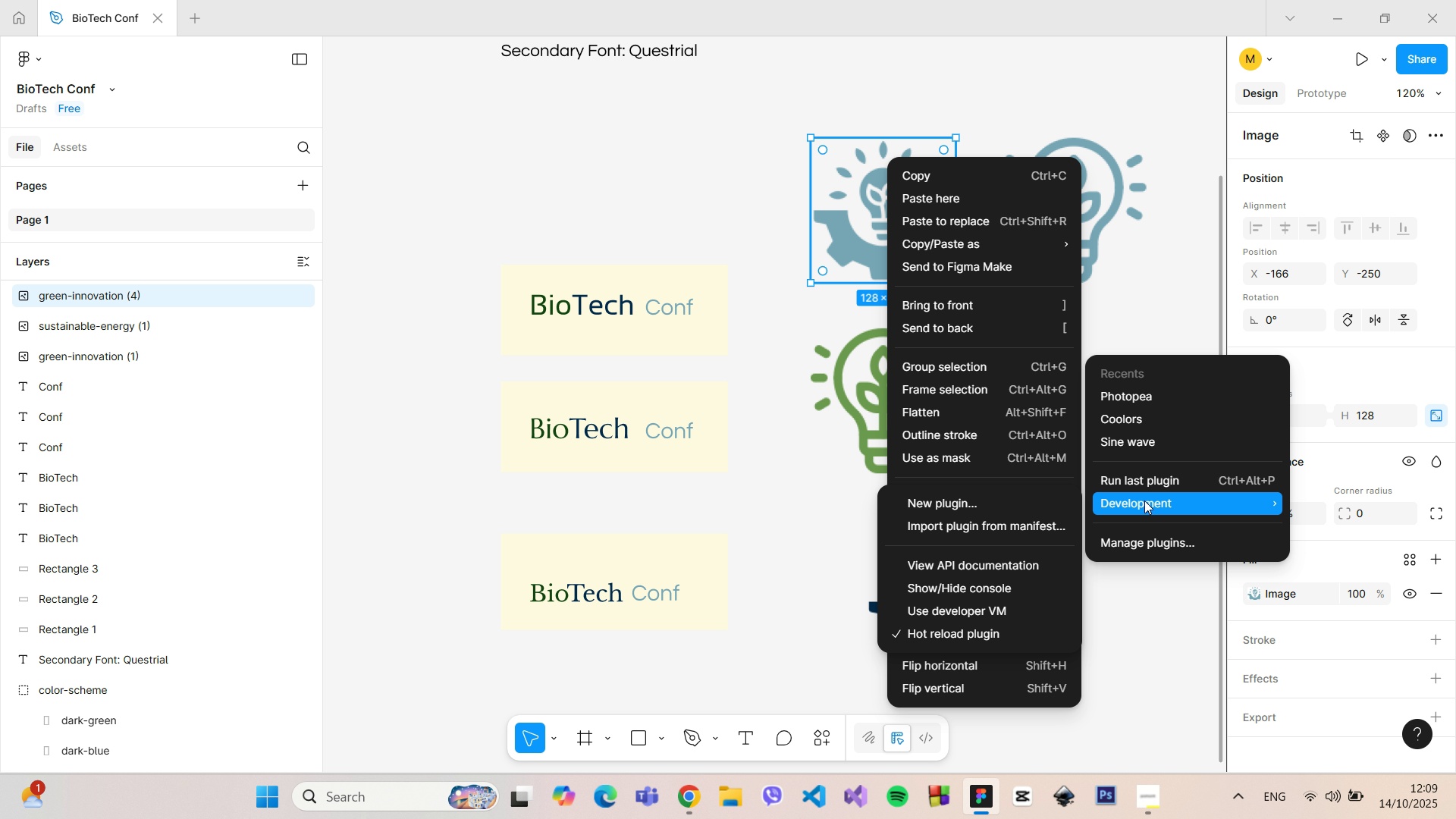 
left_click([1132, 399])
 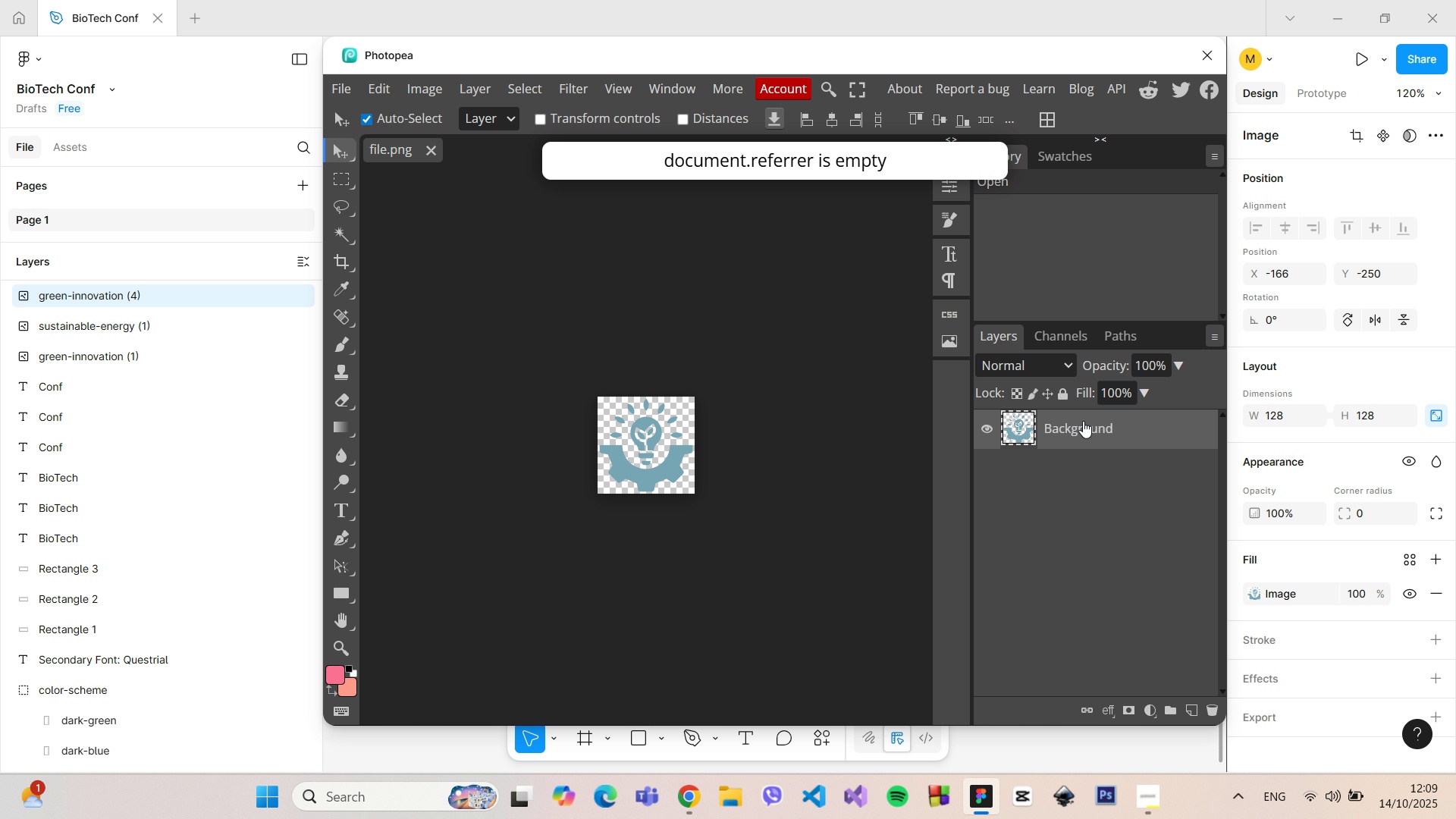 
scroll: coordinate [654, 477], scroll_direction: none, amount: 0.0
 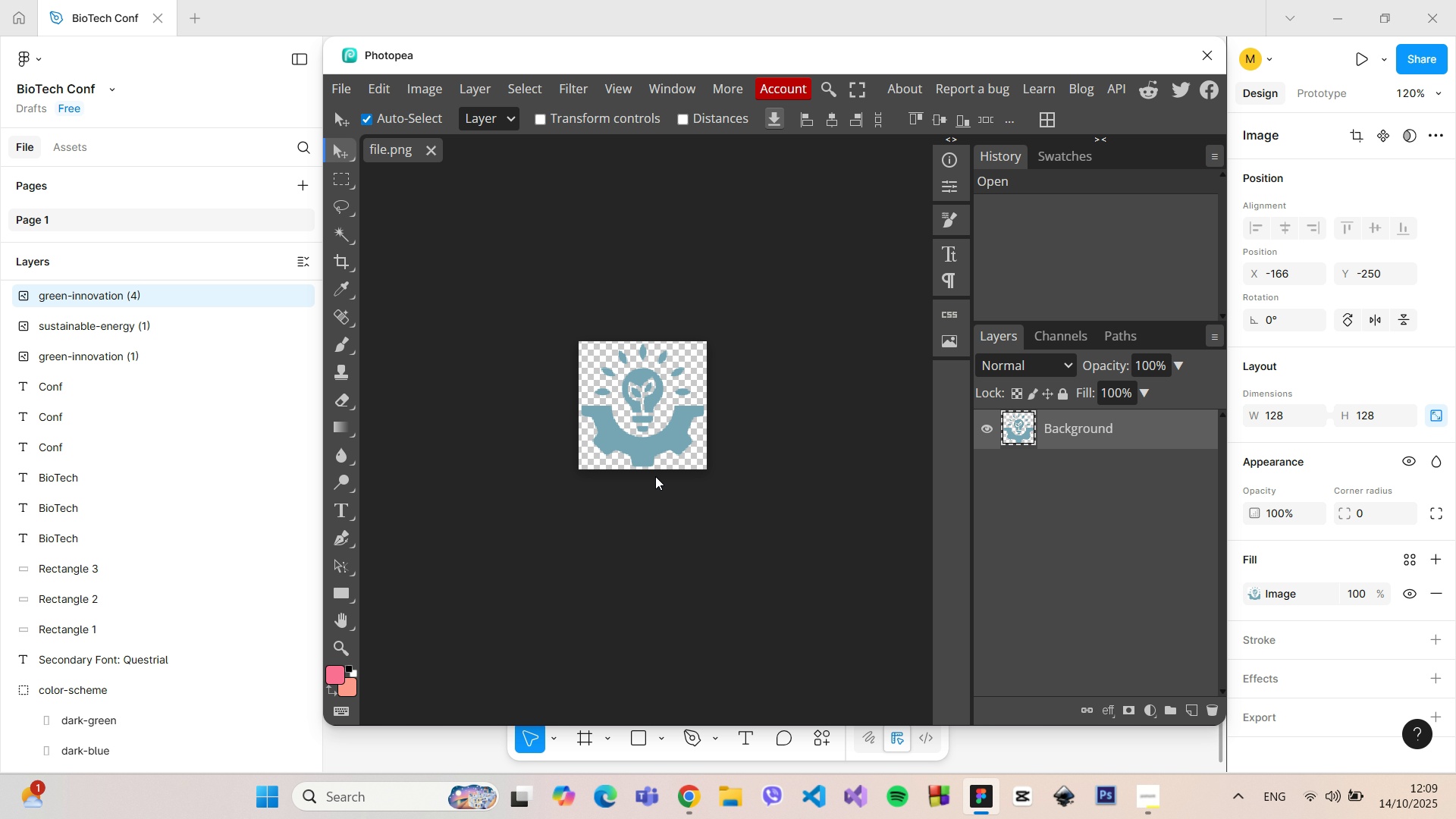 
hold_key(key=ControlLeft, duration=1.2)
scroll: coordinate [647, 219], scroll_direction: up, amount: 4.0
 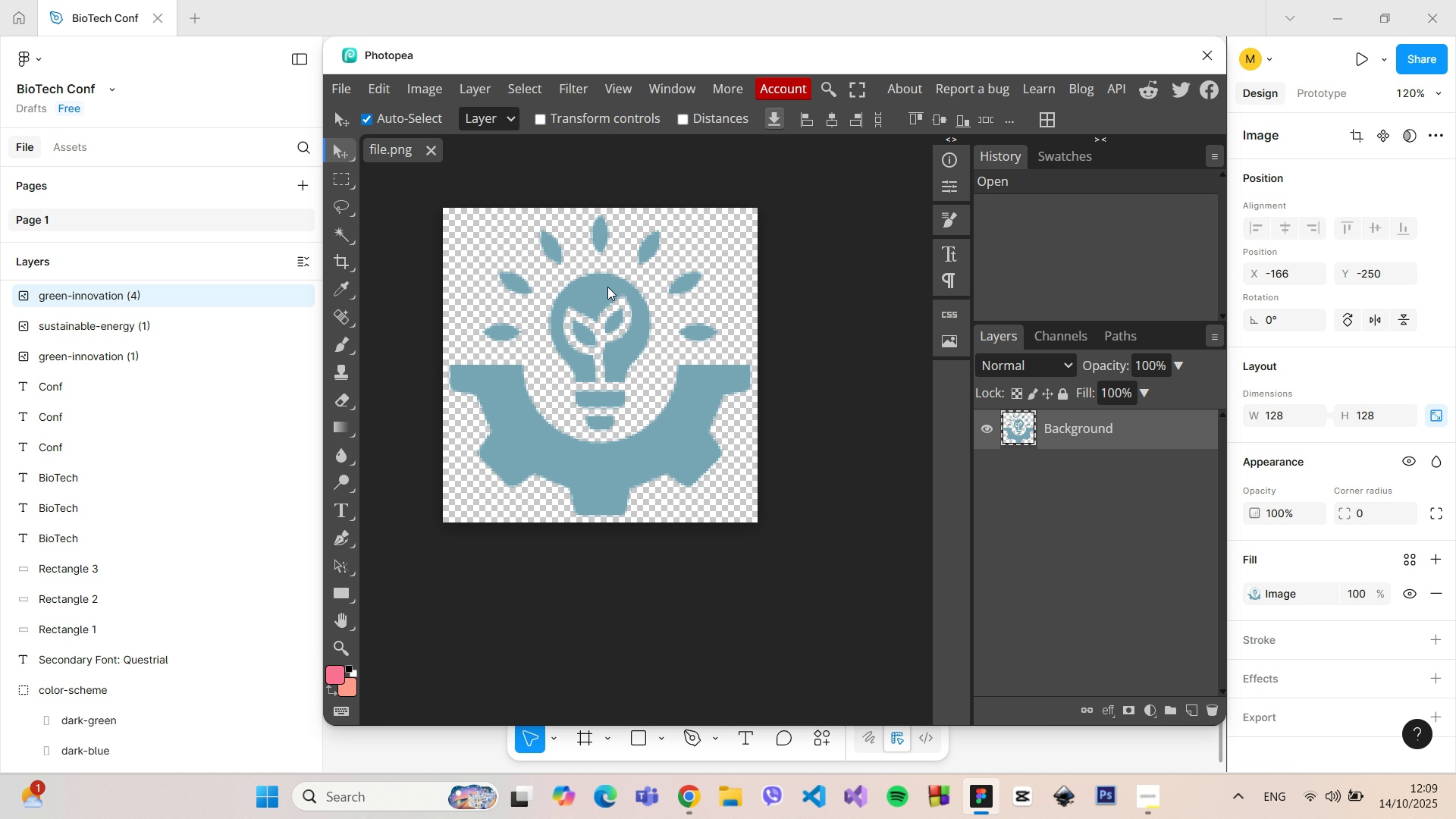 
hold_key(key=ControlLeft, duration=0.69)
scroll: coordinate [604, 289], scroll_direction: up, amount: 1.0
 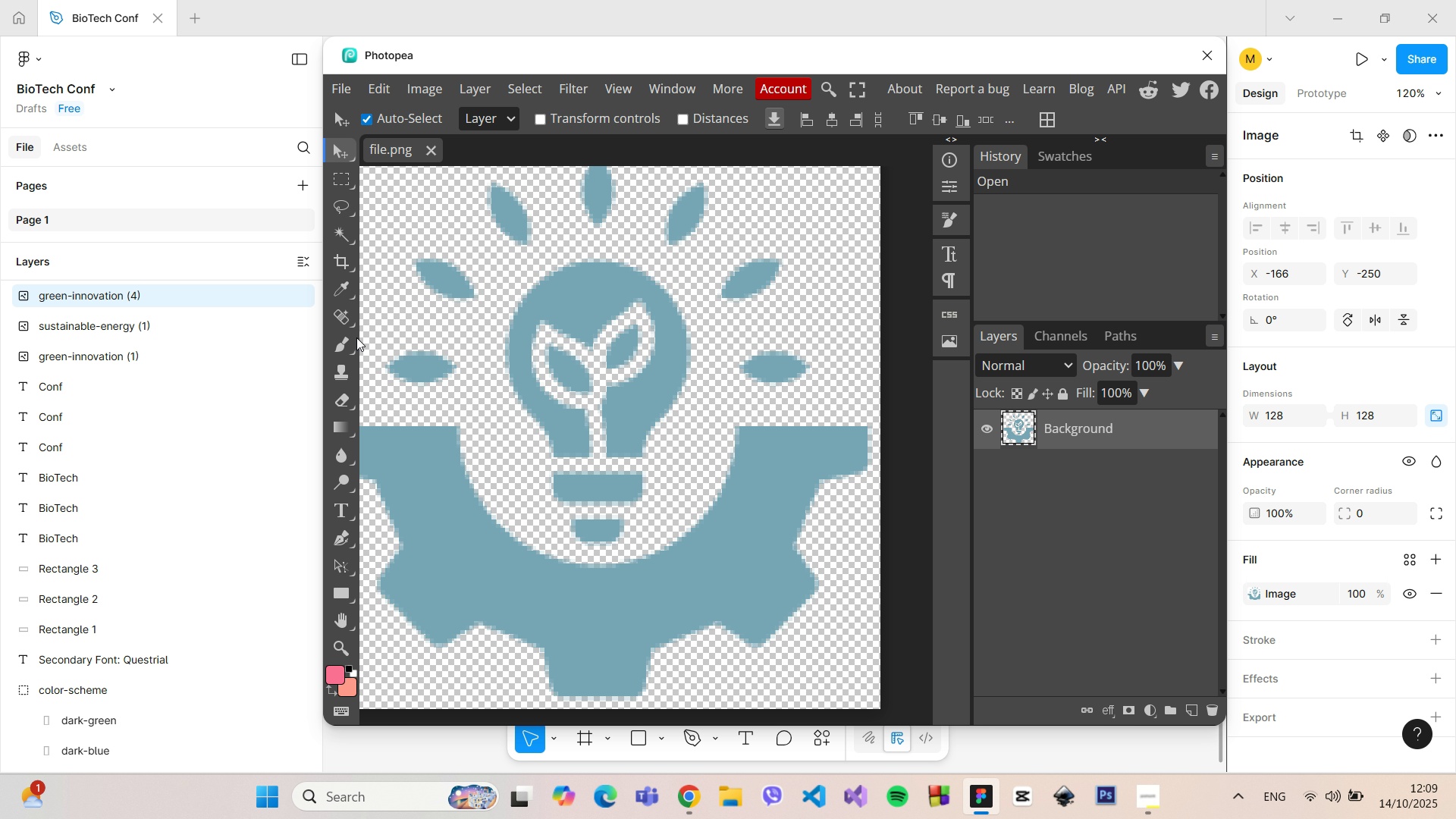 
right_click([337, 390])
 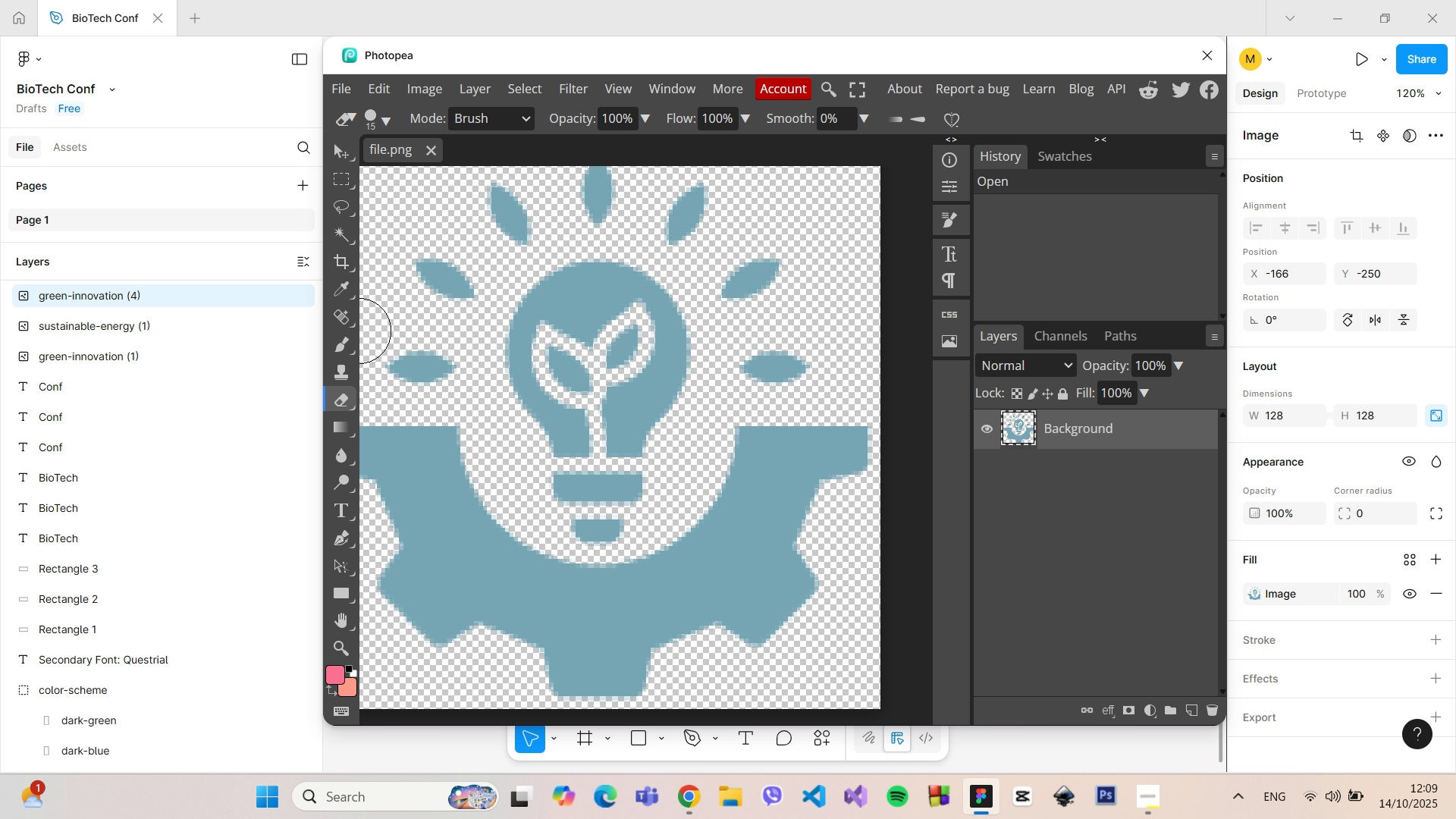 
left_click([423, 405])
 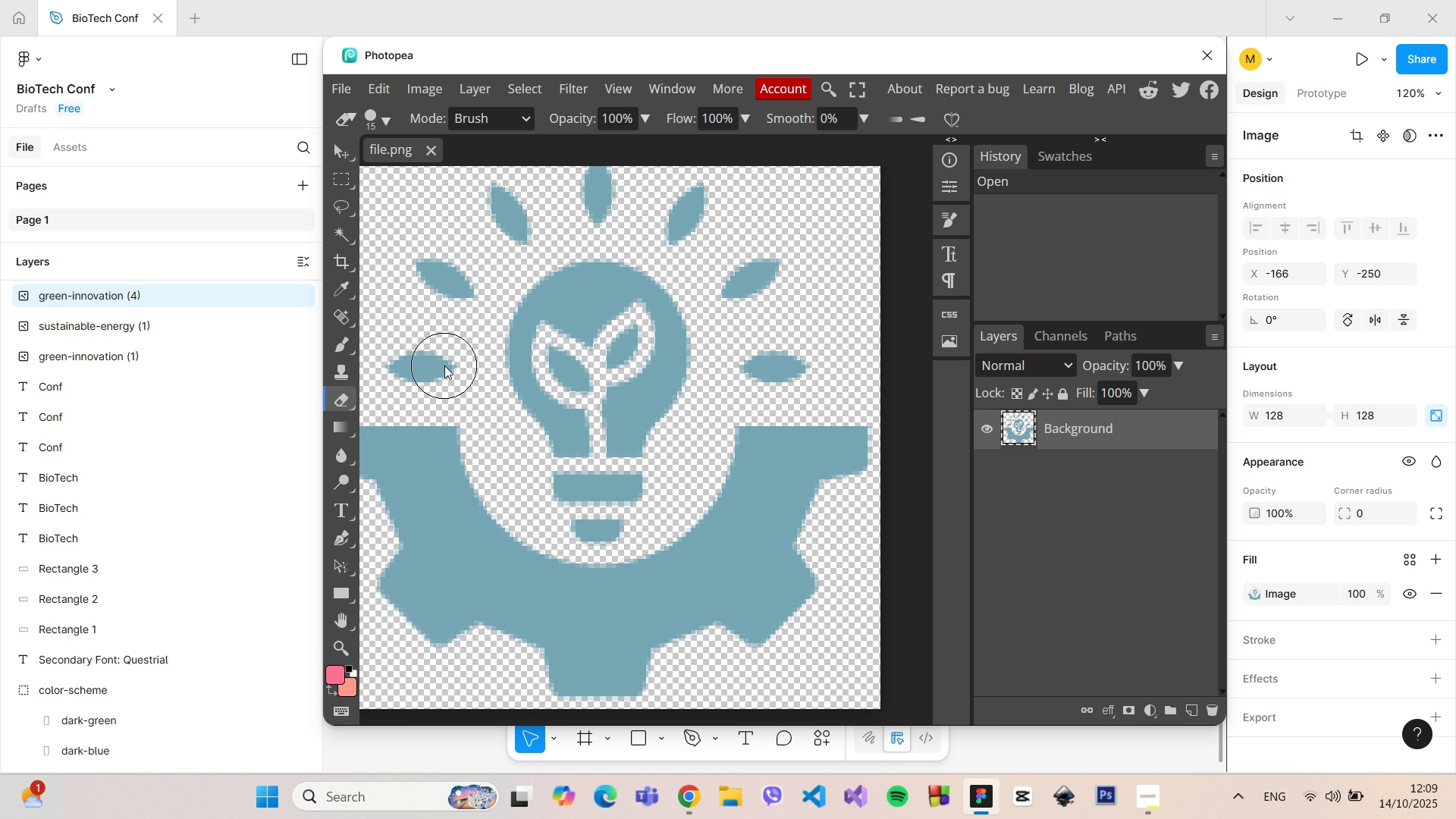 
left_click_drag(start_coordinate=[444, 366], to_coordinate=[599, 199])
 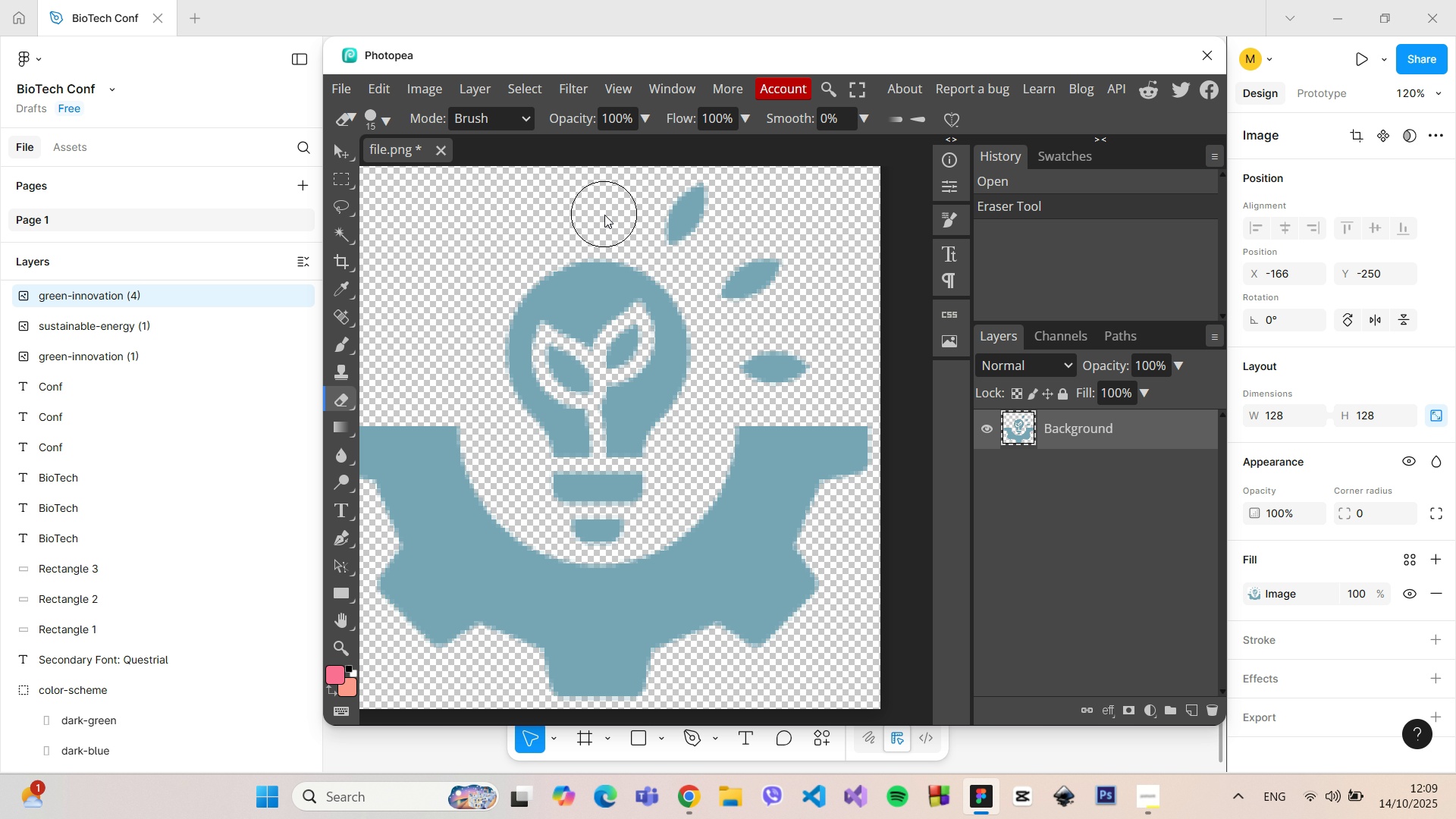 
scroll: coordinate [604, 215], scroll_direction: up, amount: 1.0
 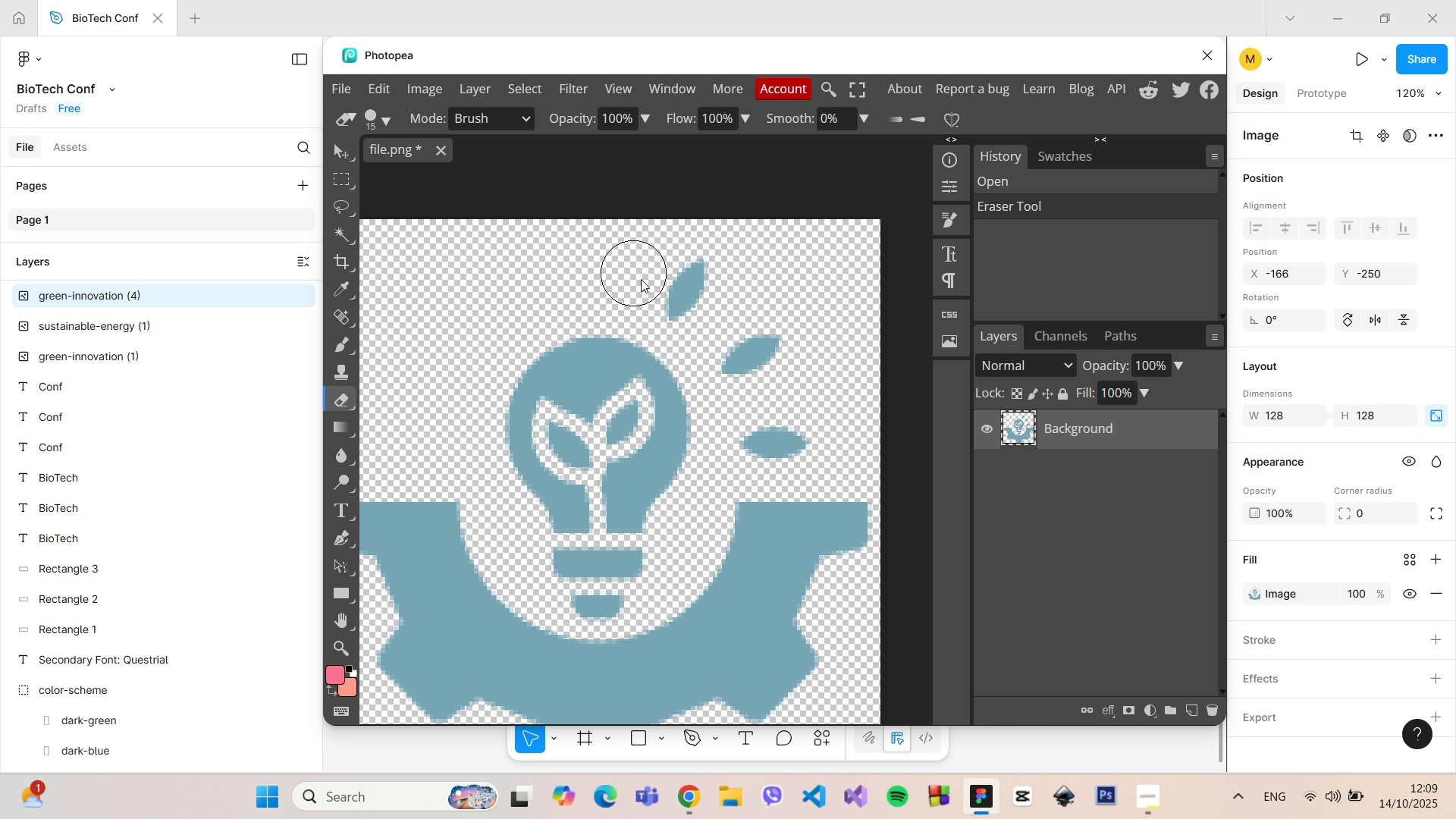 
left_click_drag(start_coordinate=[645, 281], to_coordinate=[669, 369])
 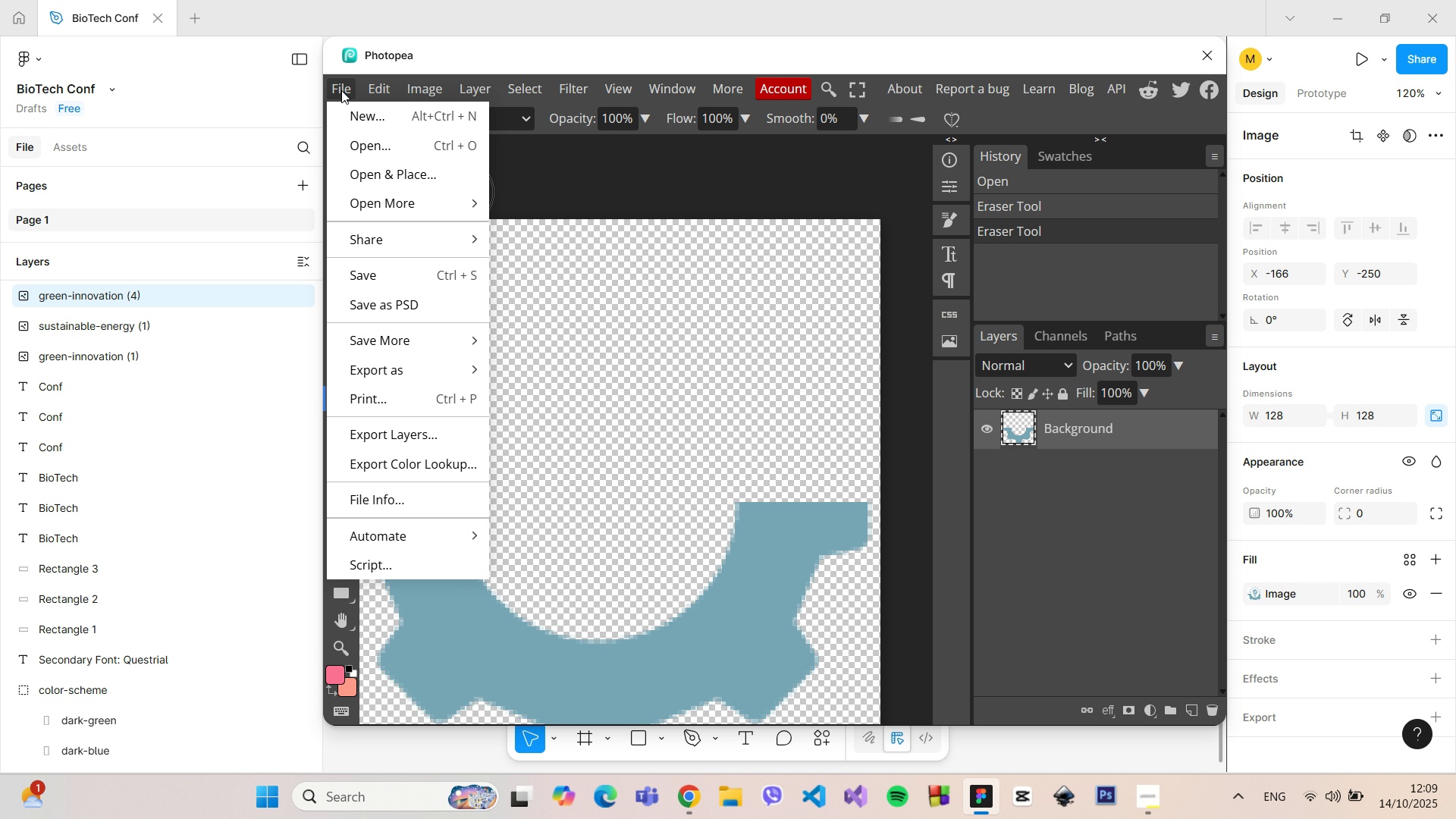 
left_click([341, 90])
 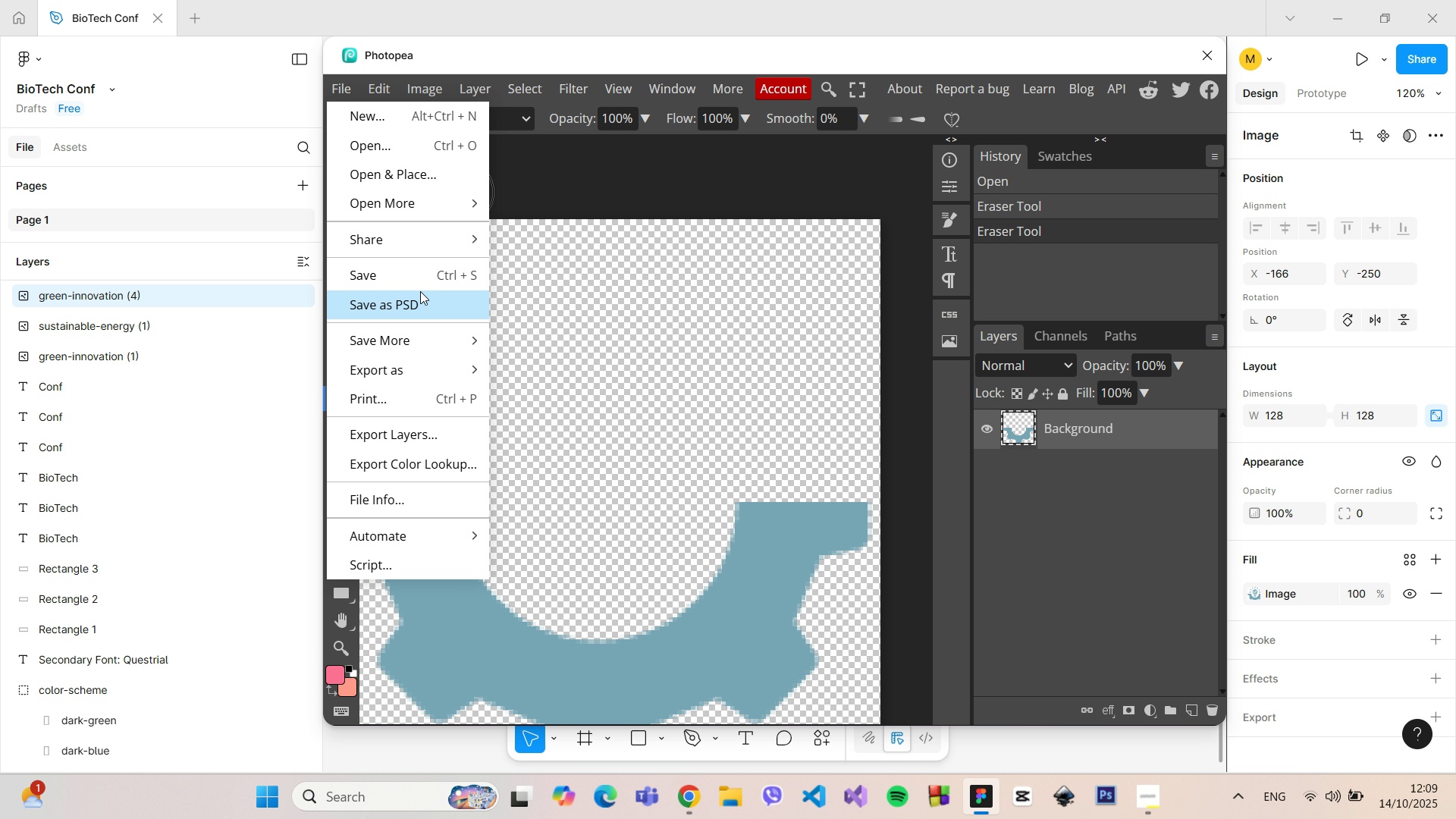 
left_click([417, 281])
 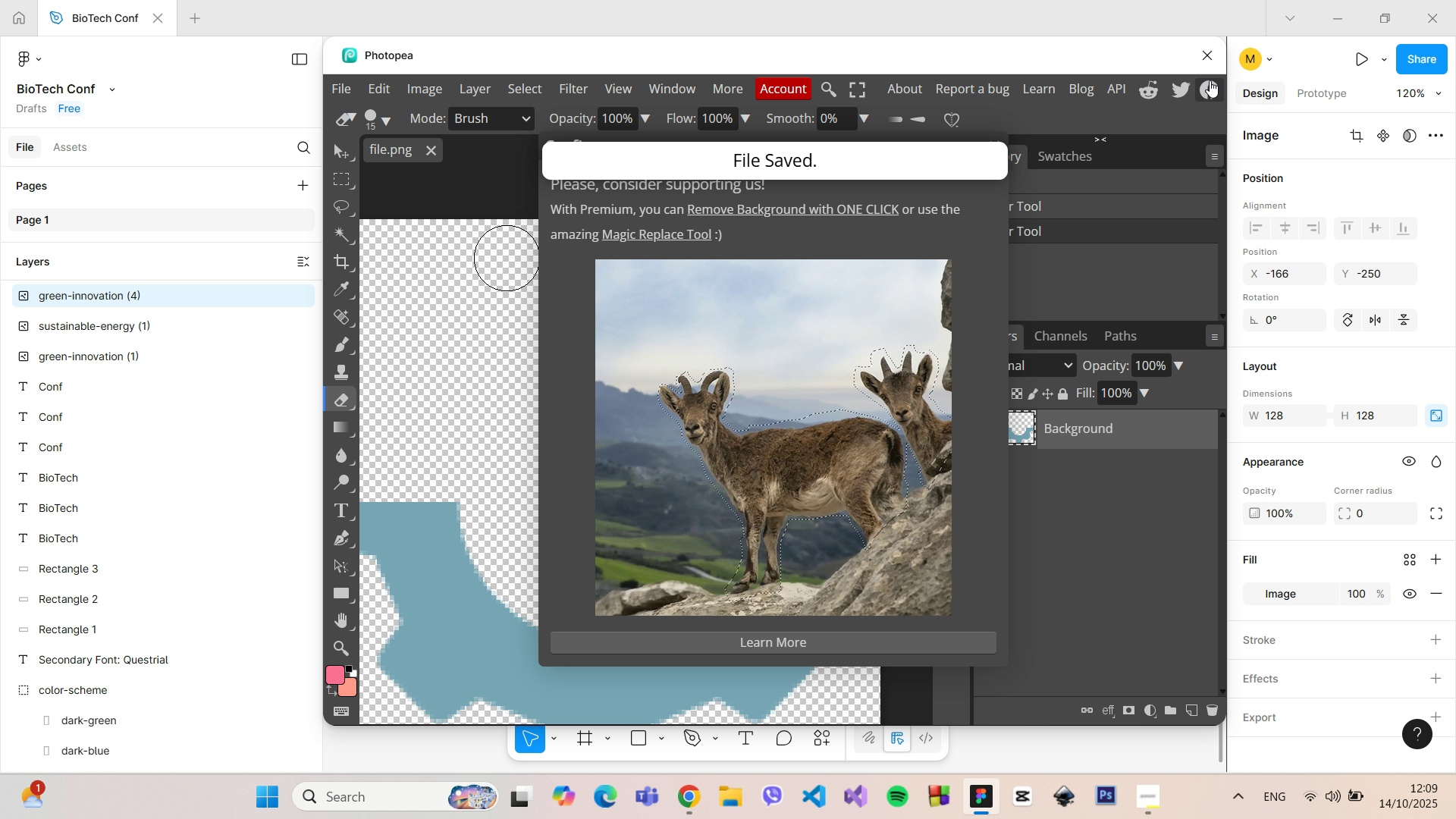 
left_click([1205, 59])
 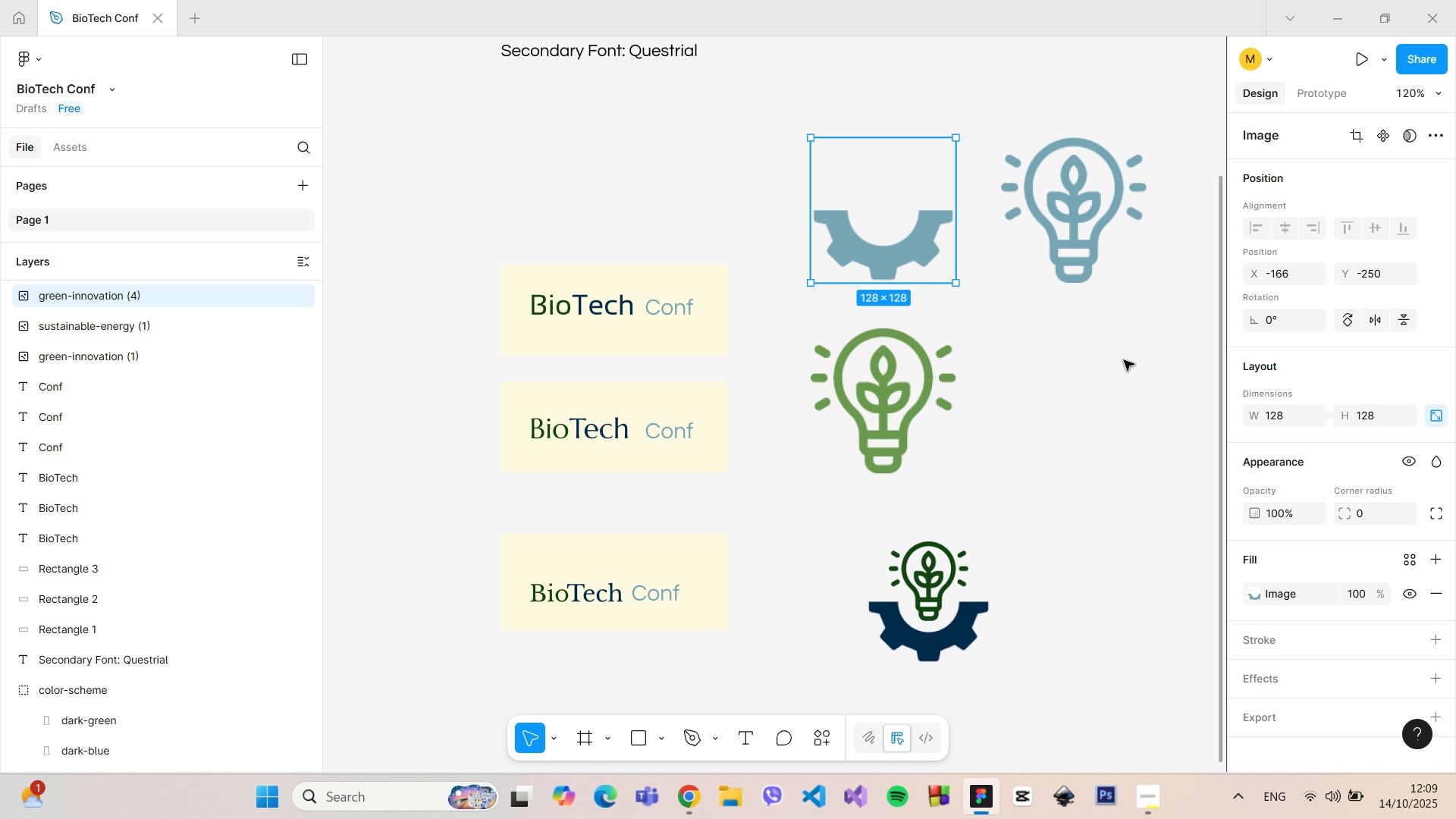 
left_click([1122, 374])
 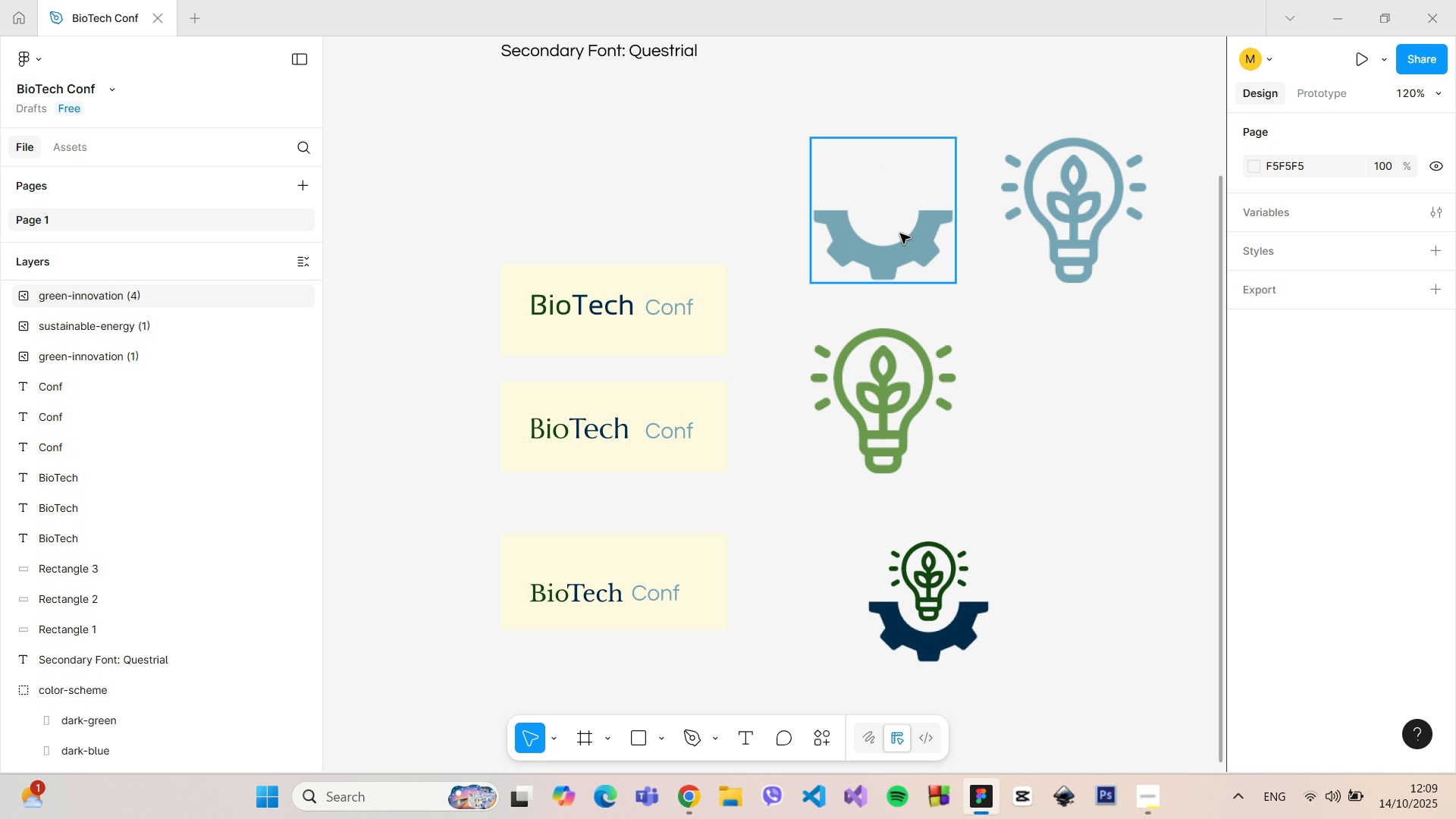 
left_click([900, 234])
 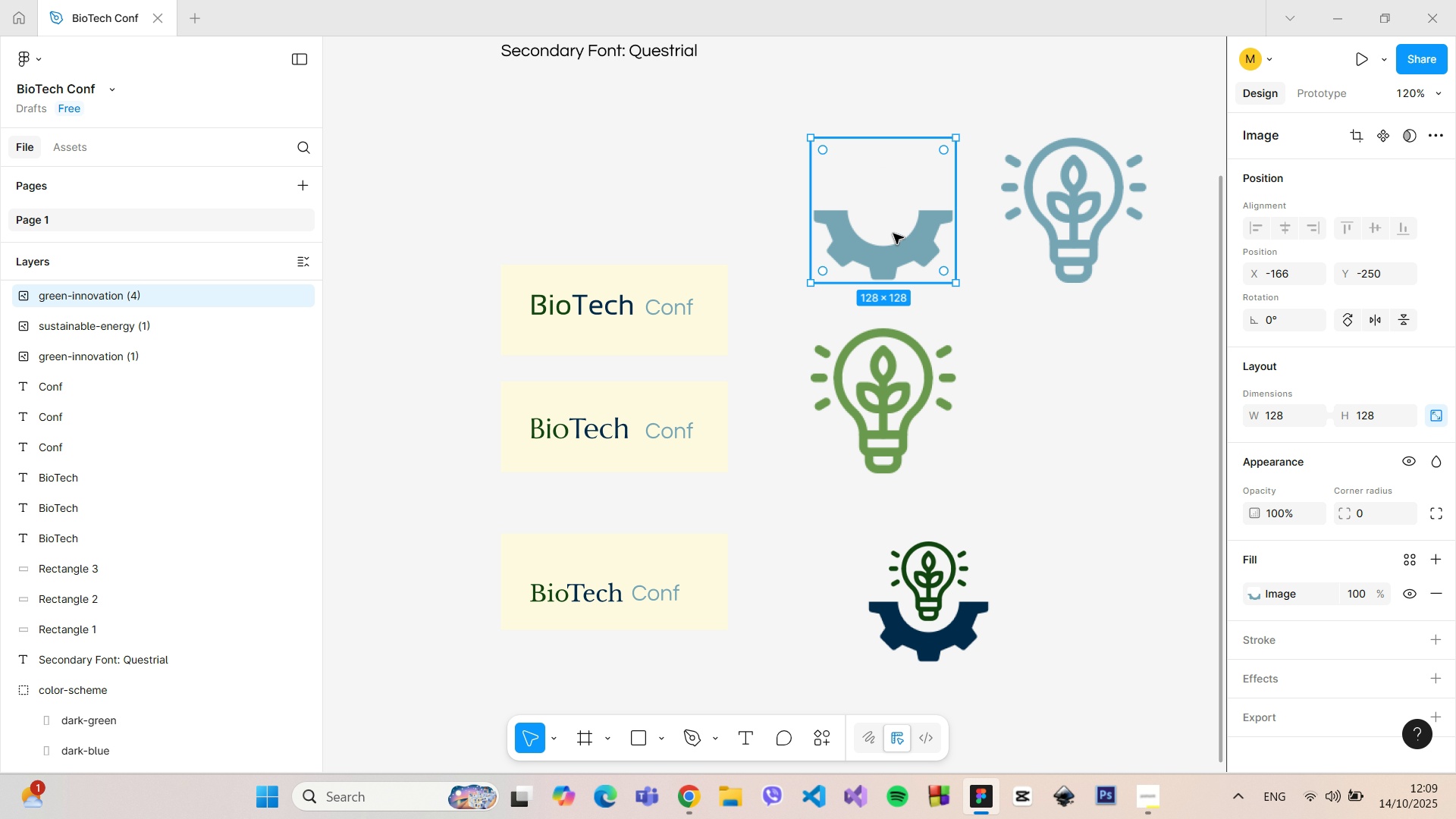 
left_click_drag(start_coordinate=[893, 234], to_coordinate=[1098, 631])
 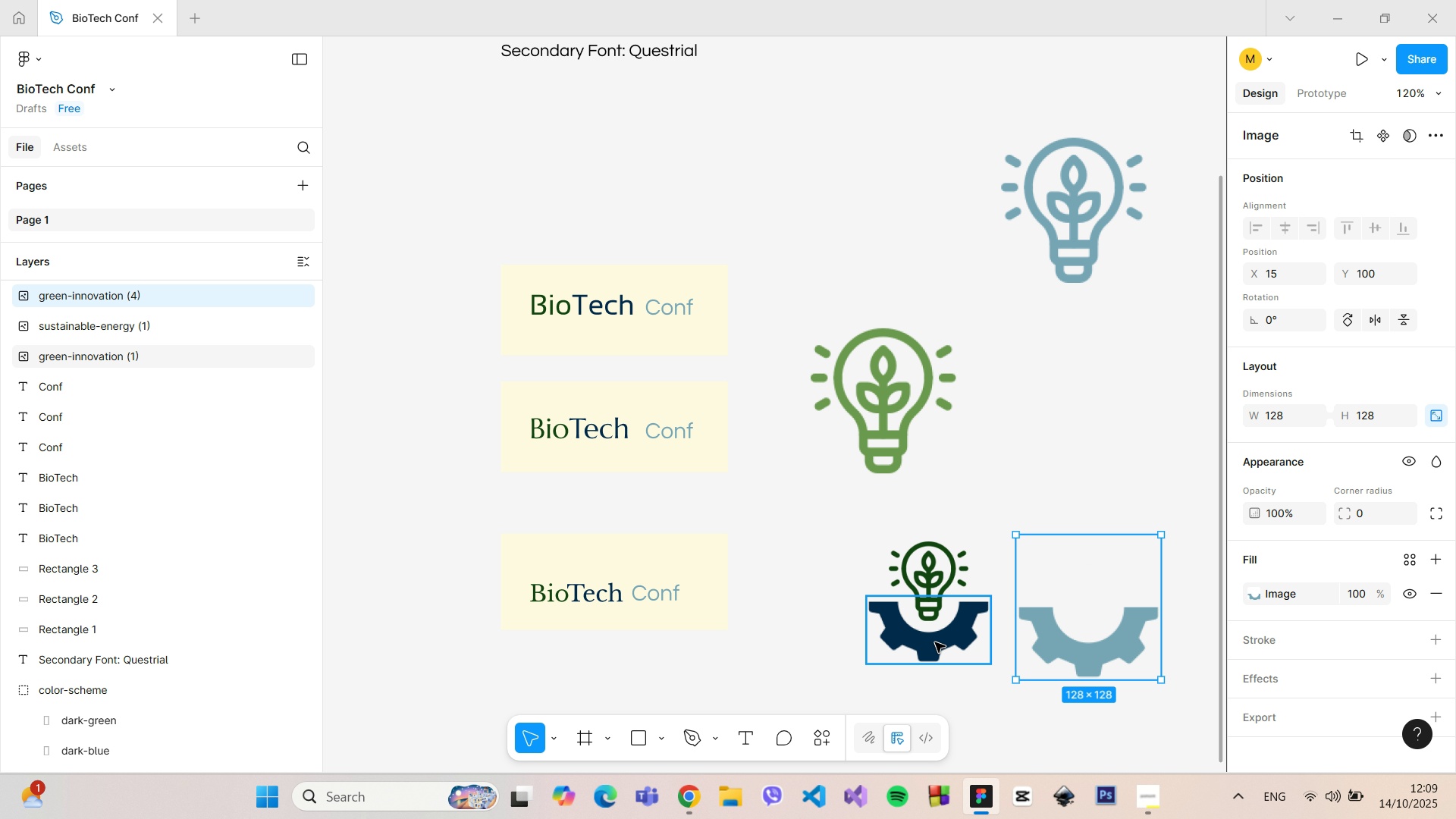 
left_click([935, 642])
 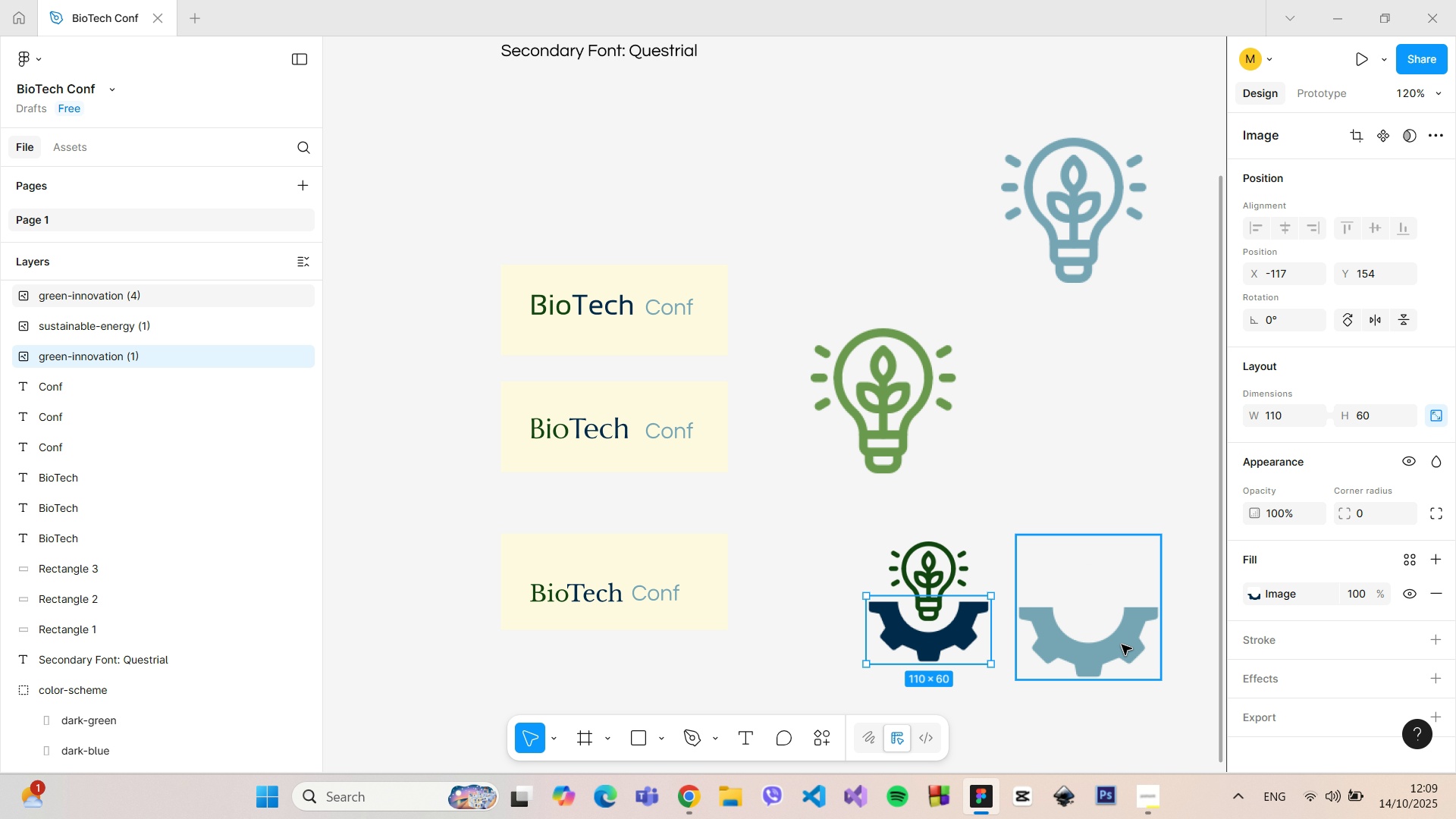 
left_click([1122, 645])
 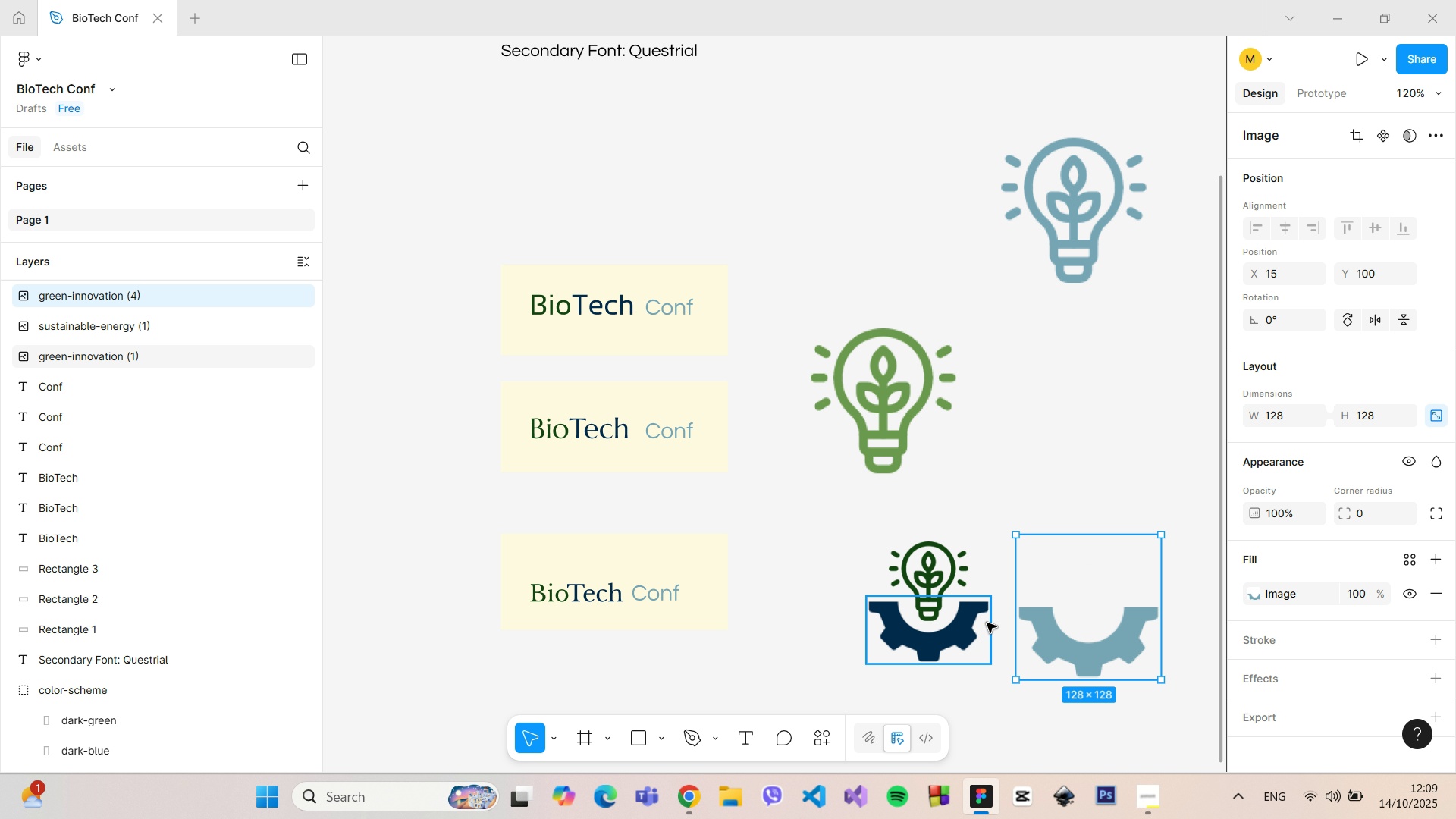 
left_click([987, 623])
 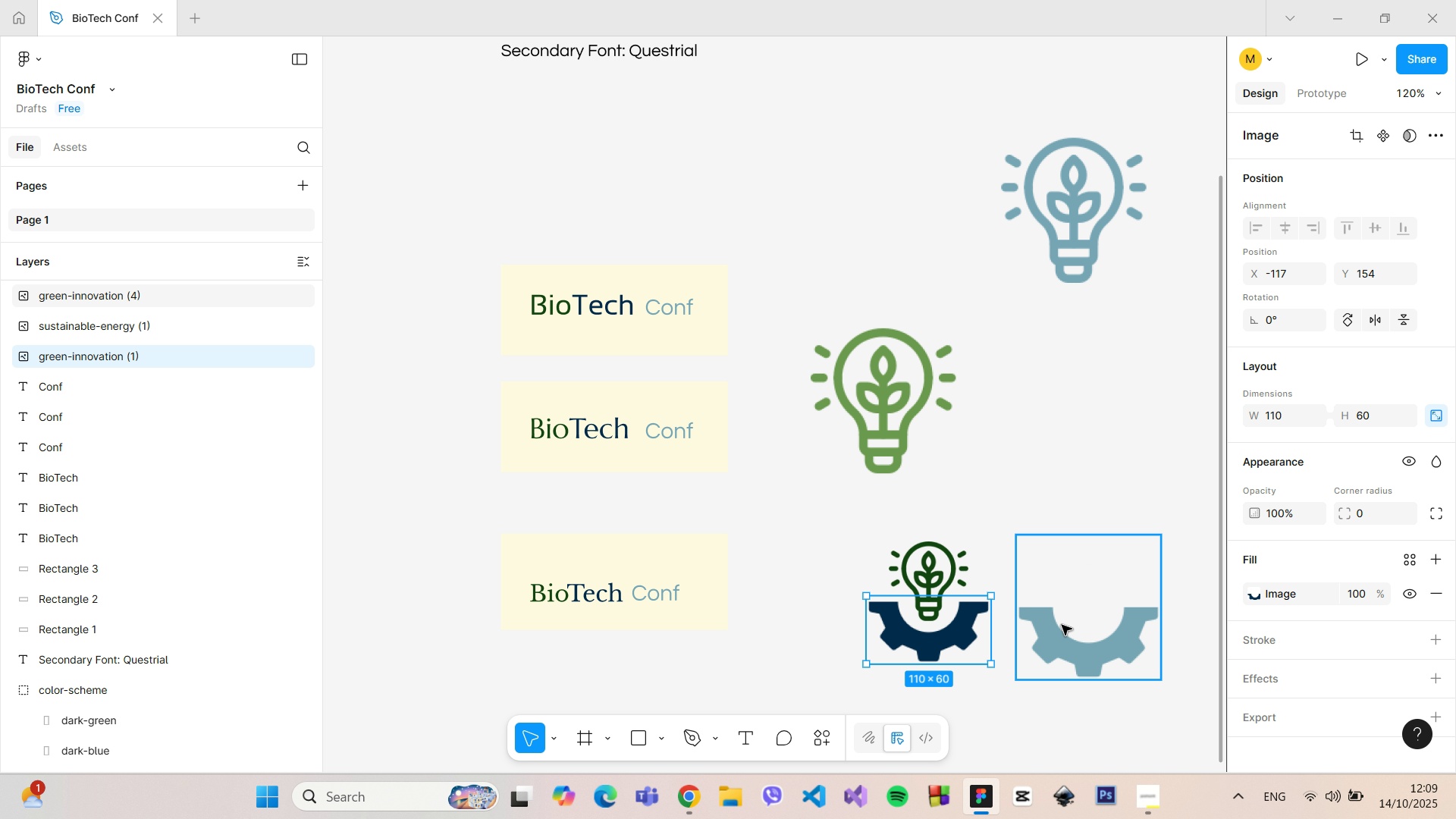 
left_click([1062, 625])
 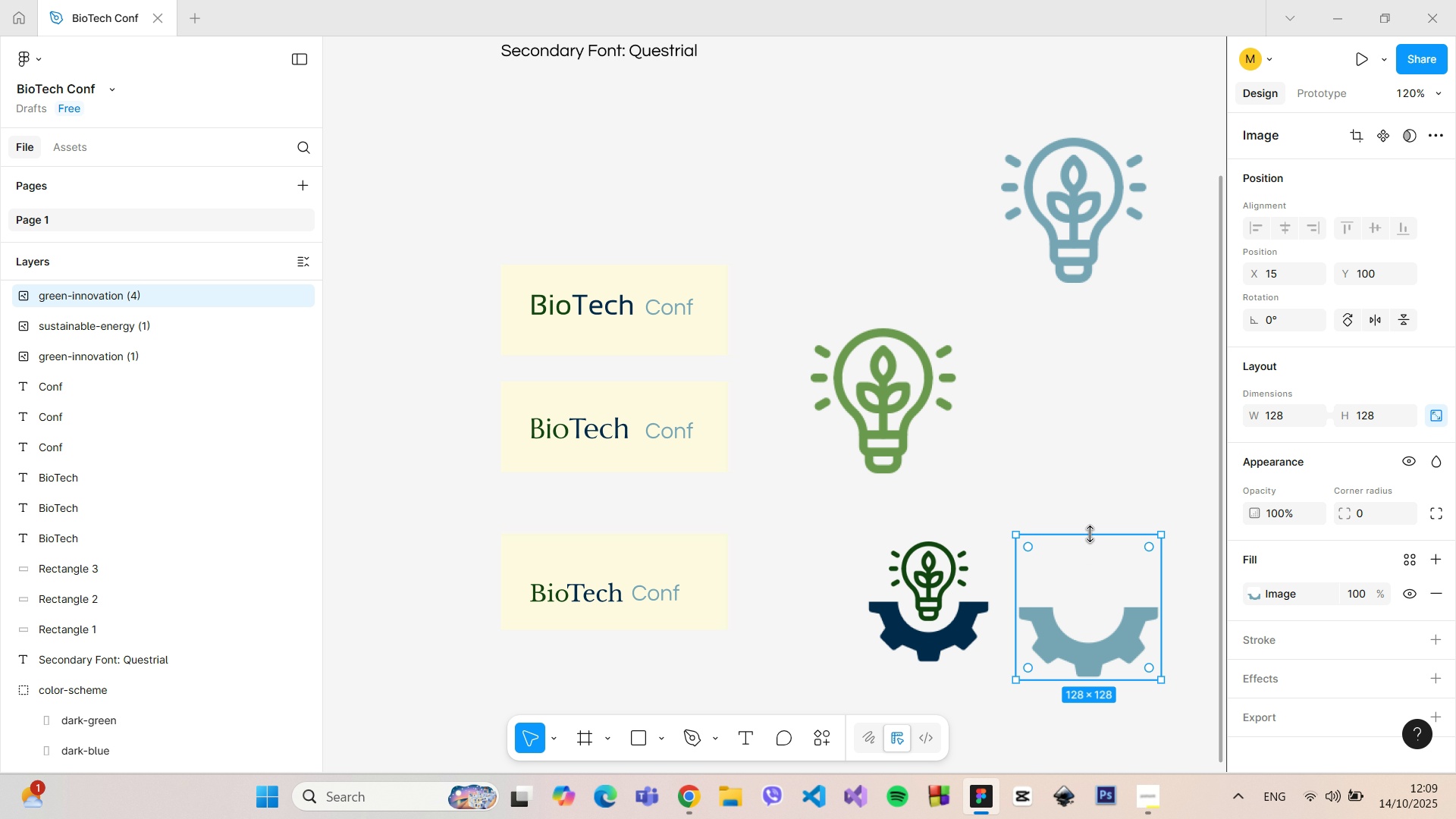 
hold_key(key=ControlLeft, duration=1.51)
left_click_drag(start_coordinate=[1090, 533], to_coordinate=[1095, 599])
 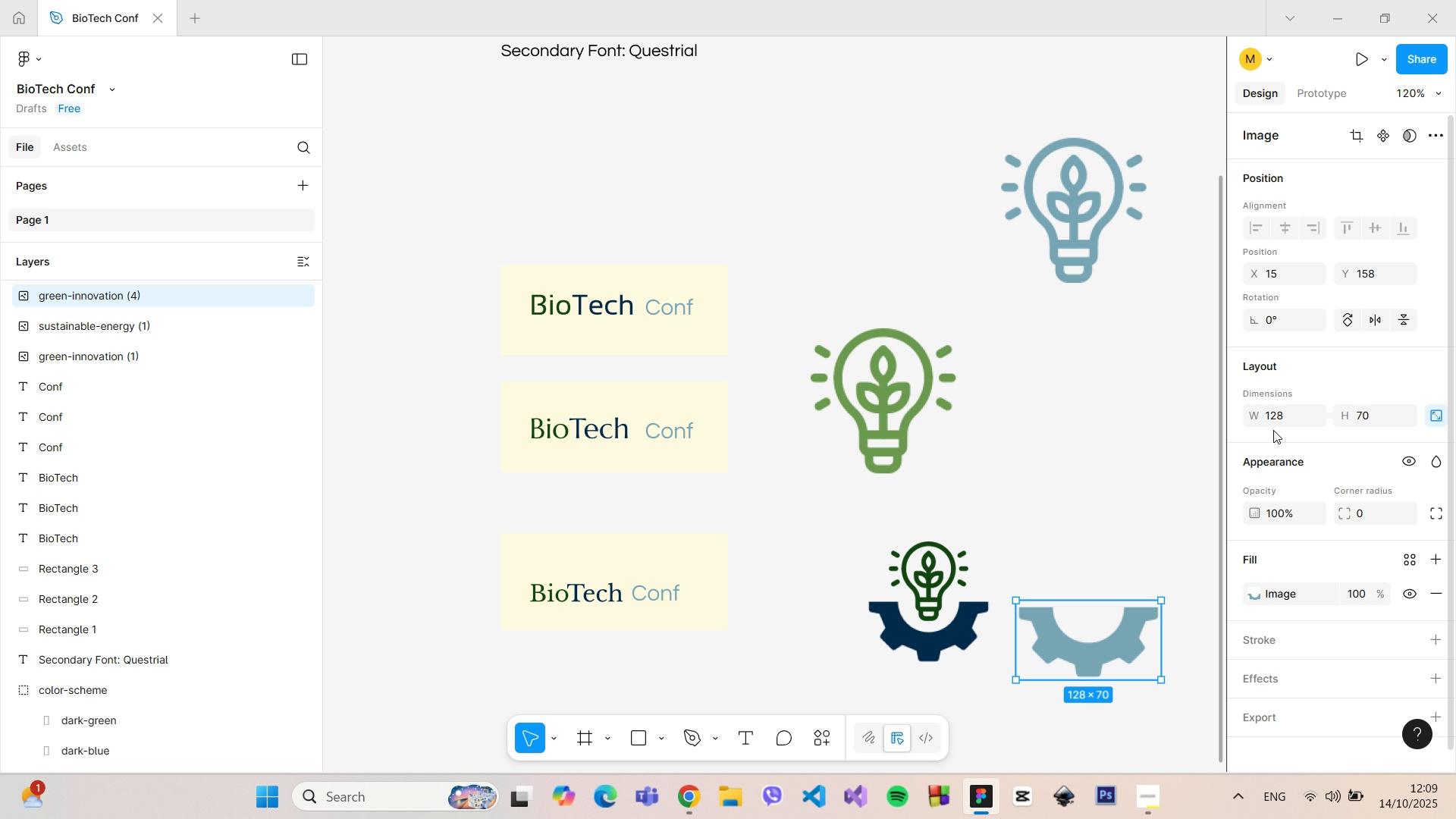 
hold_key(key=ControlLeft, duration=0.97)
 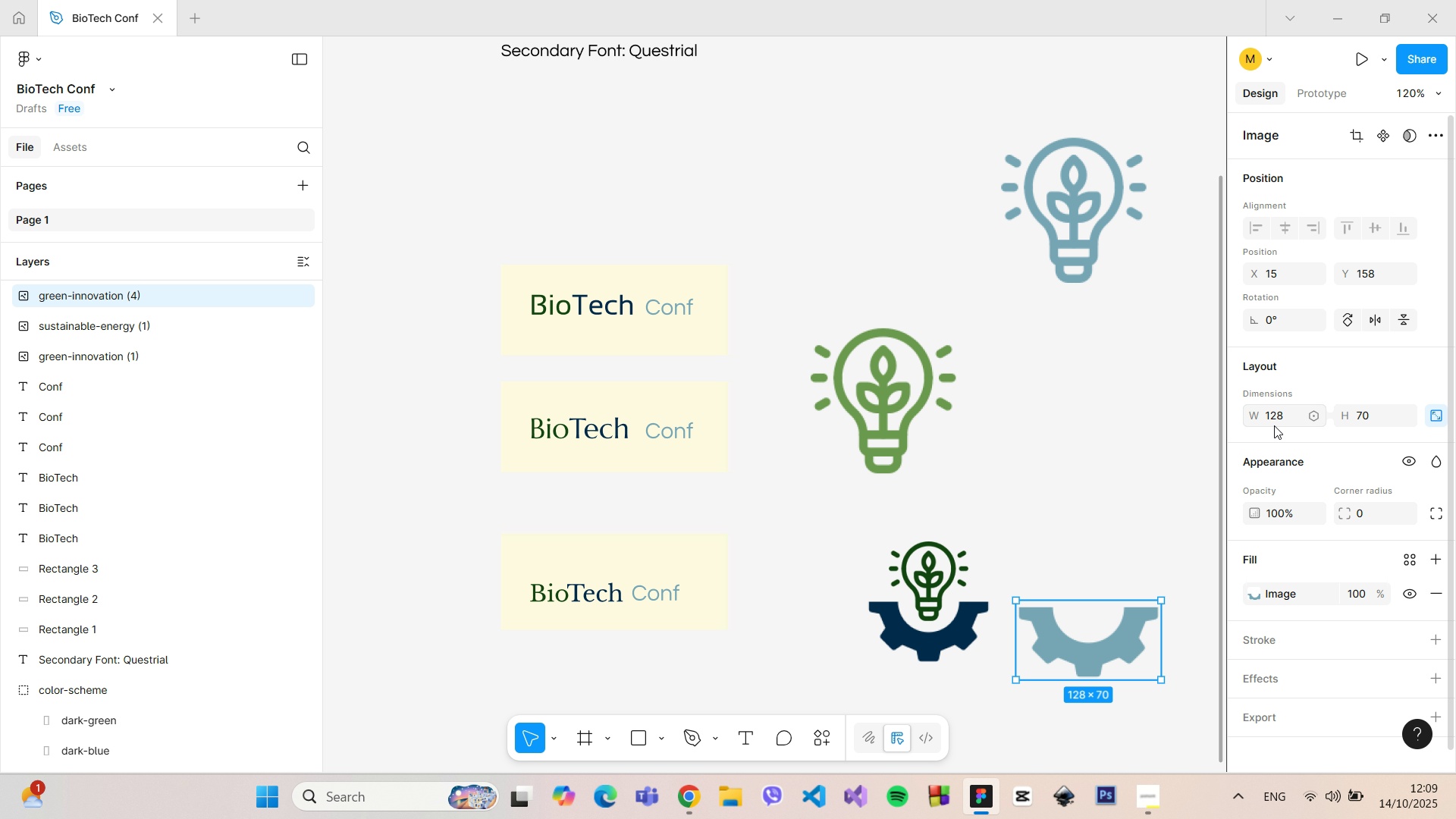 
left_click([1274, 425])
 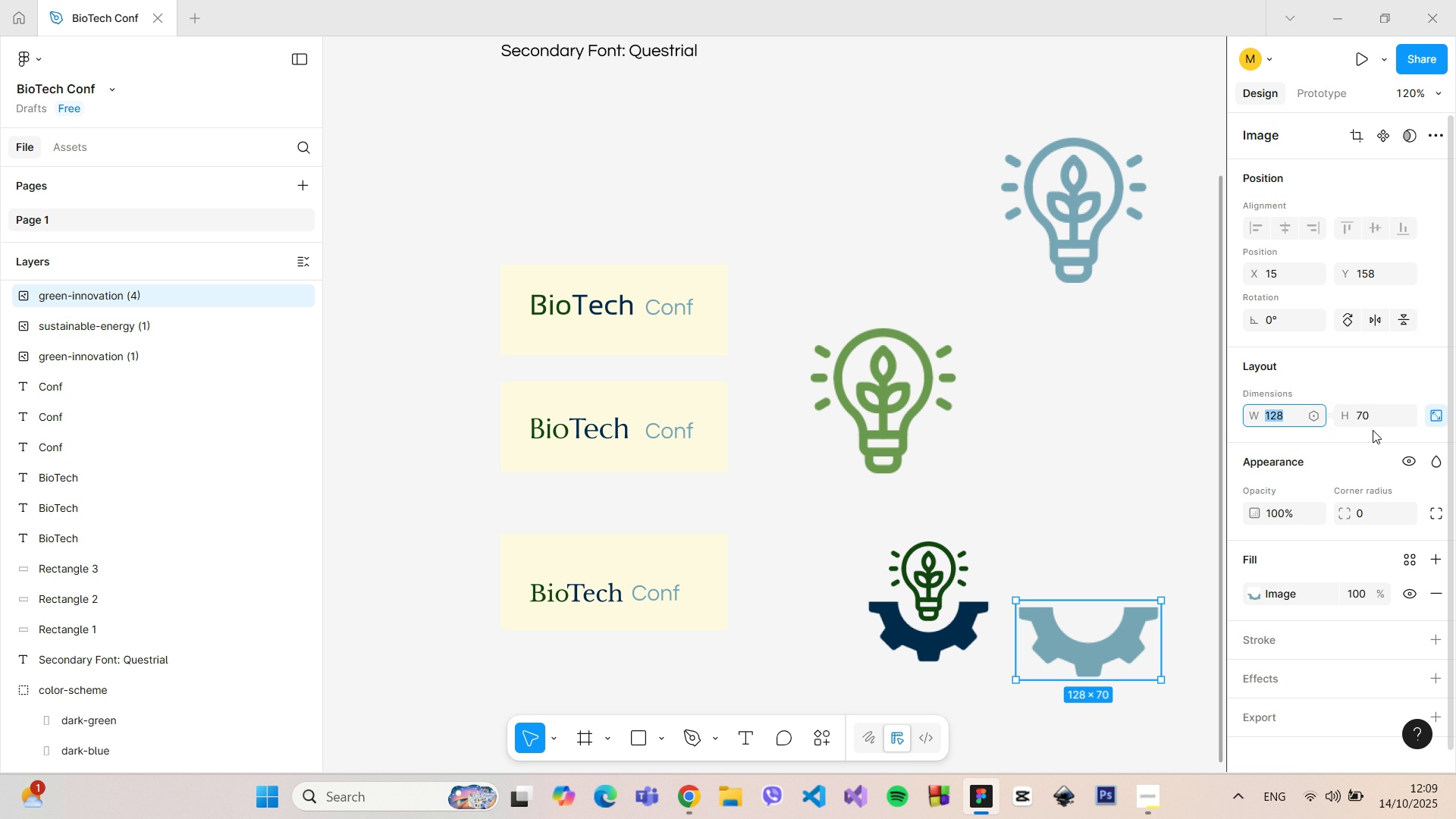 
left_click([1376, 425])
 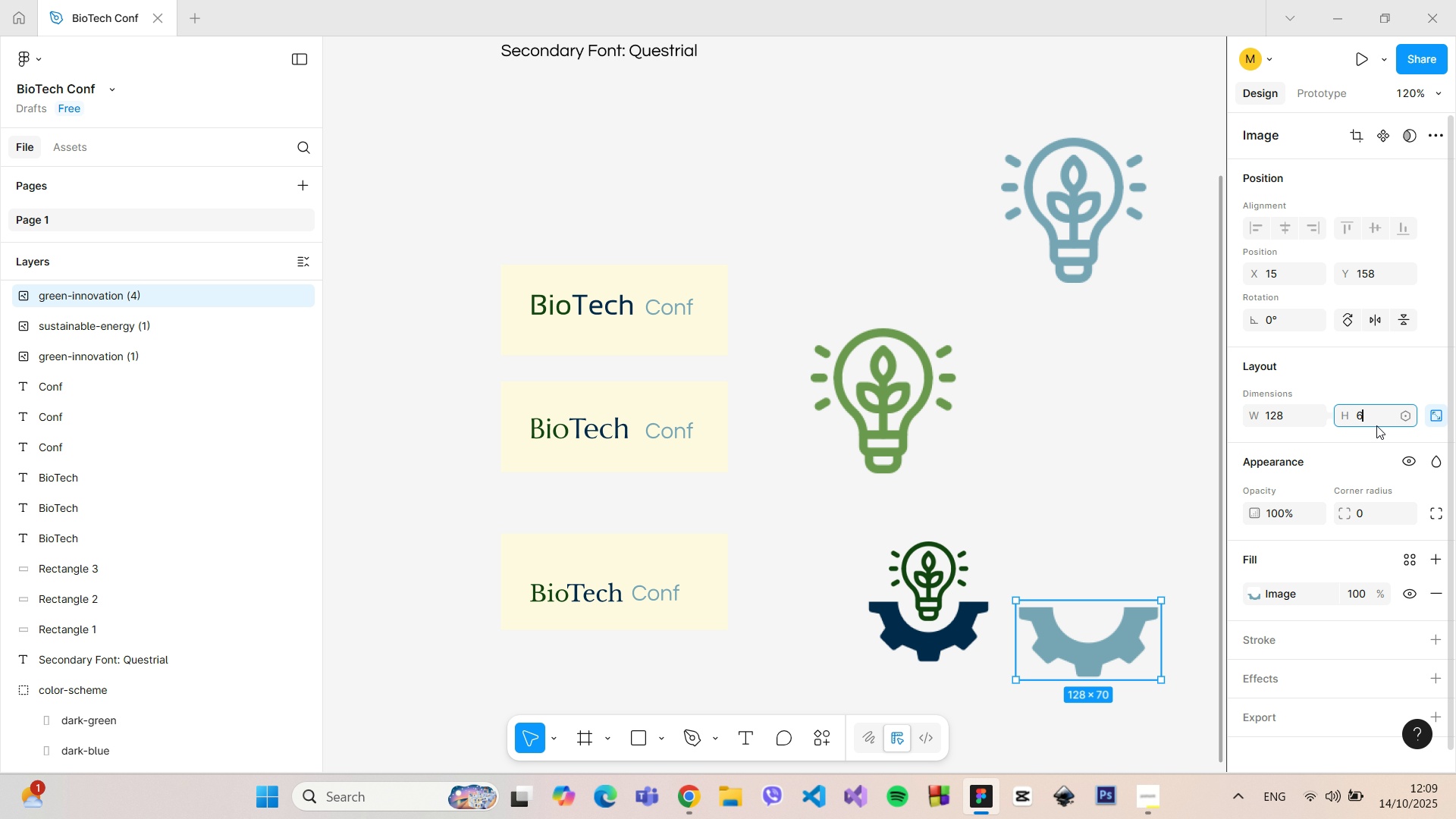 
type(60)
 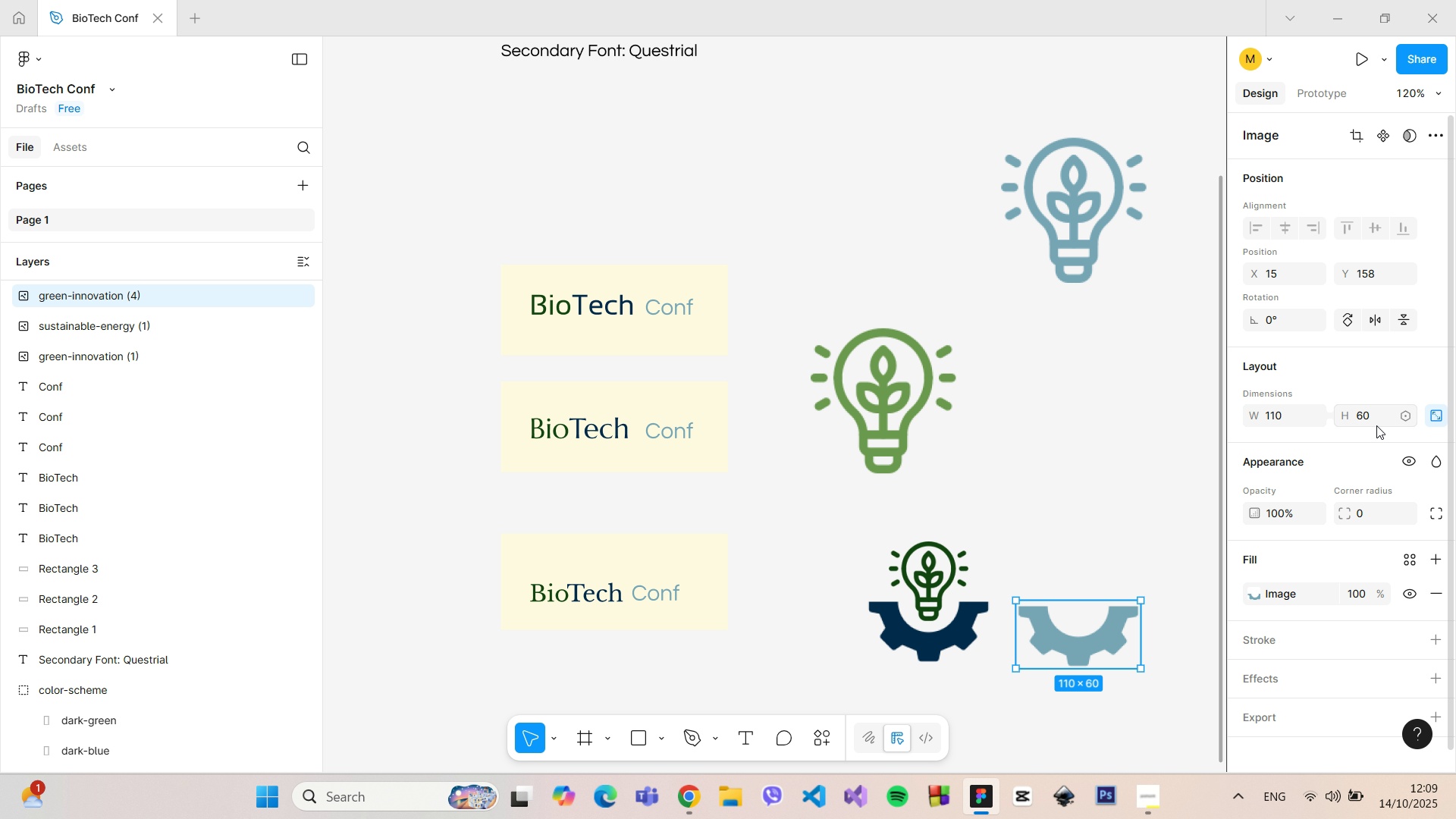 
key(Enter)
 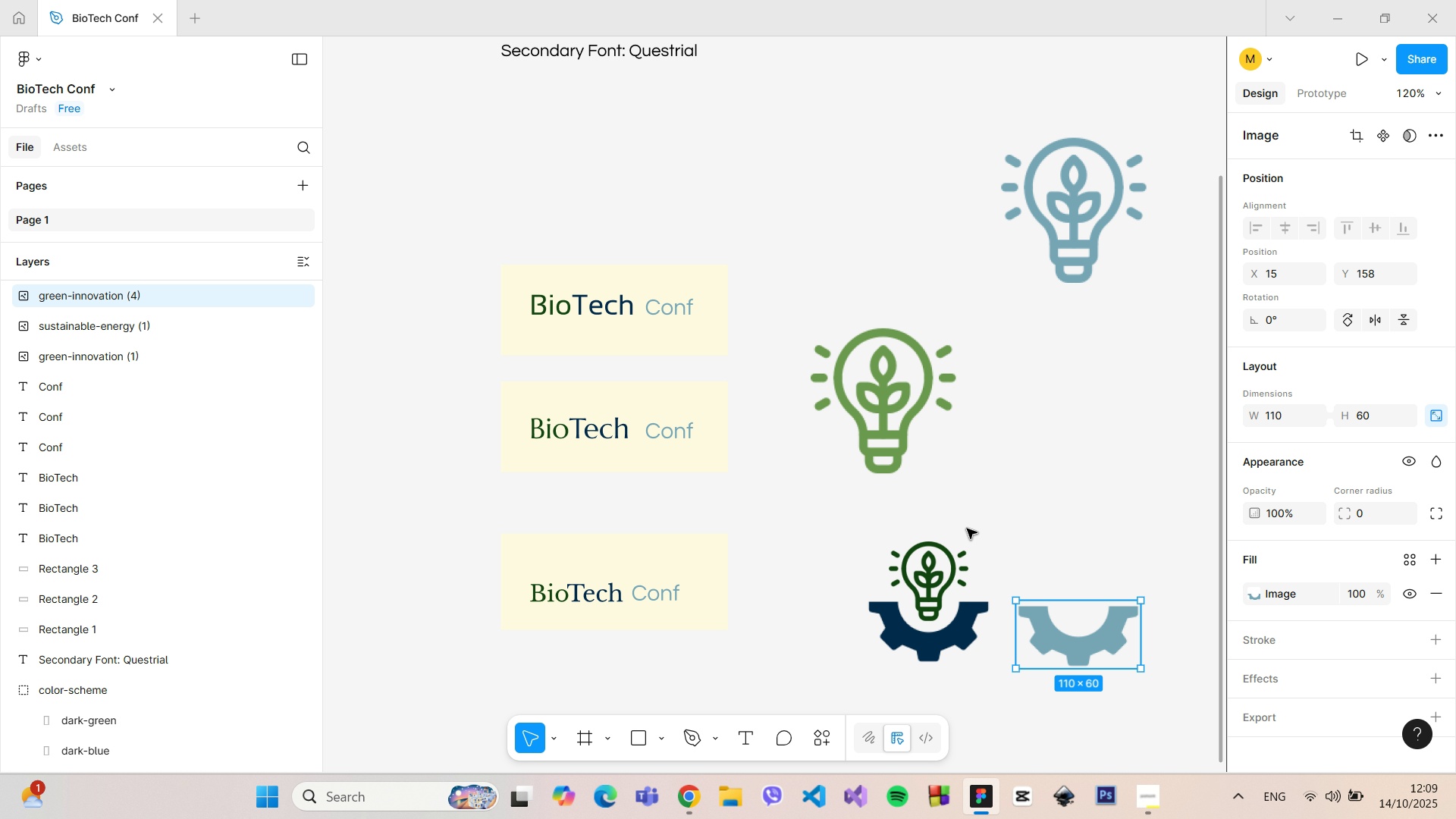 
left_click_drag(start_coordinate=[1069, 625], to_coordinate=[1072, 621])
 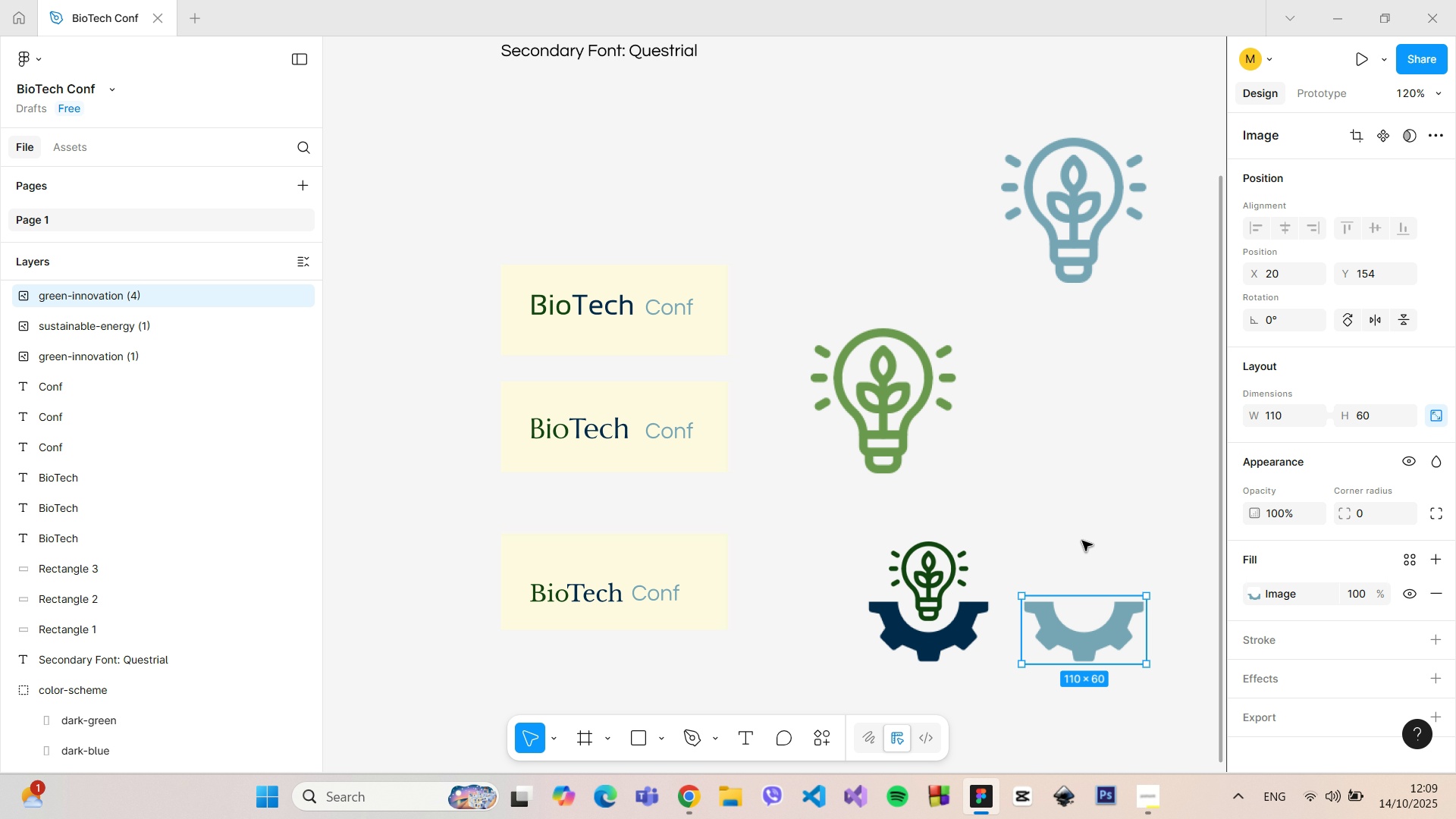 
left_click([1082, 541])
 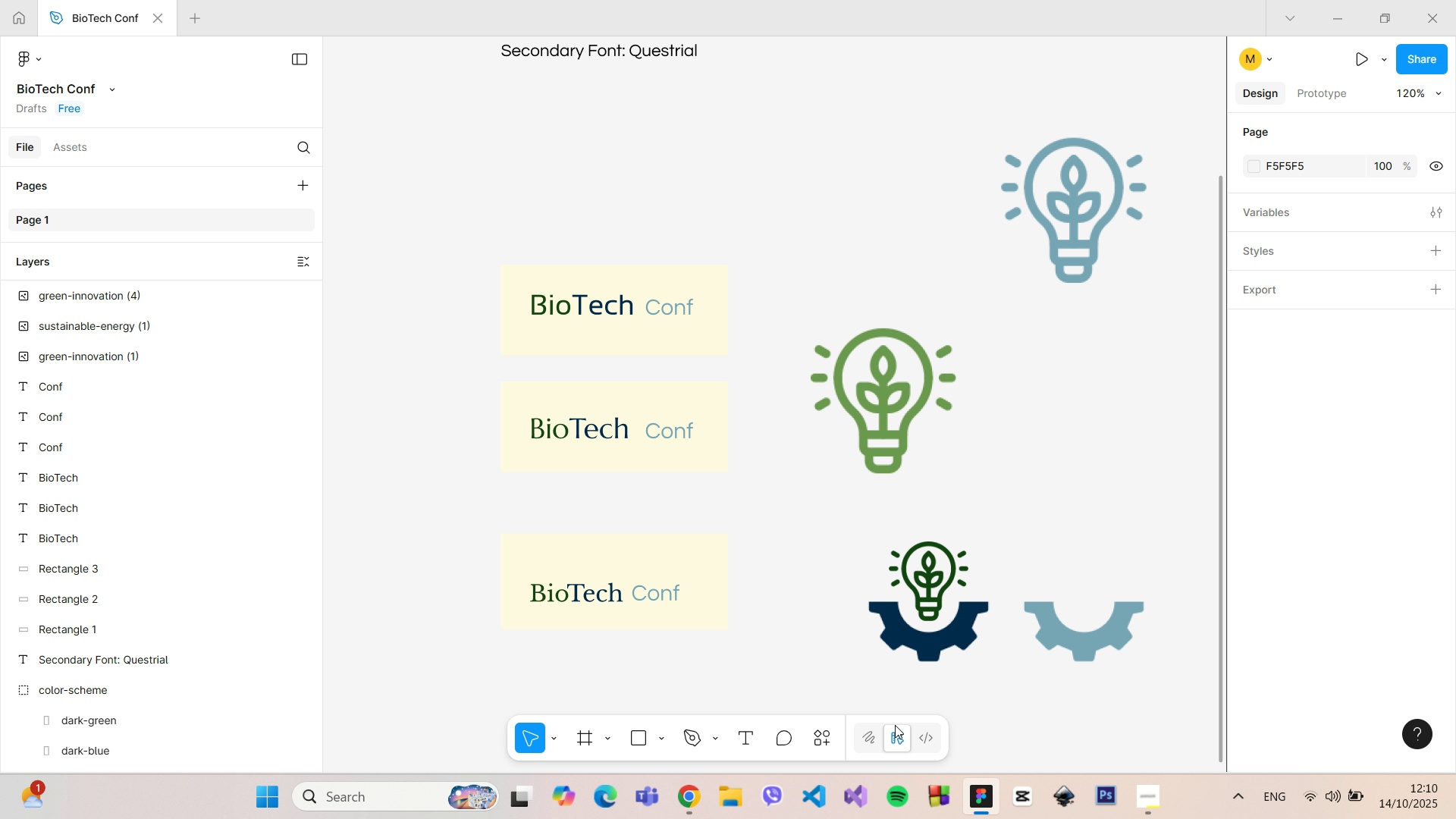 
left_click([956, 649])
 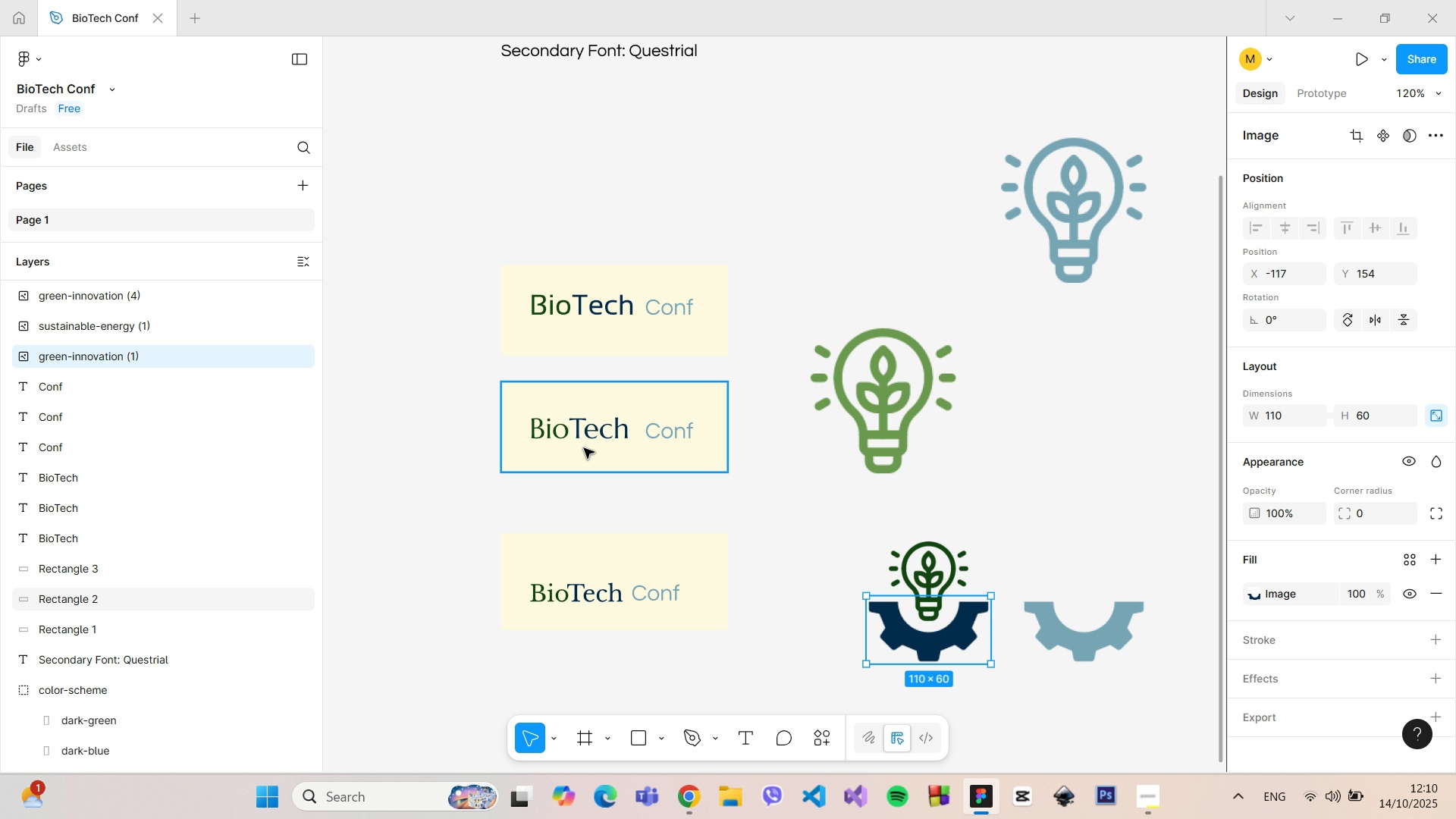 
left_click([590, 436])
 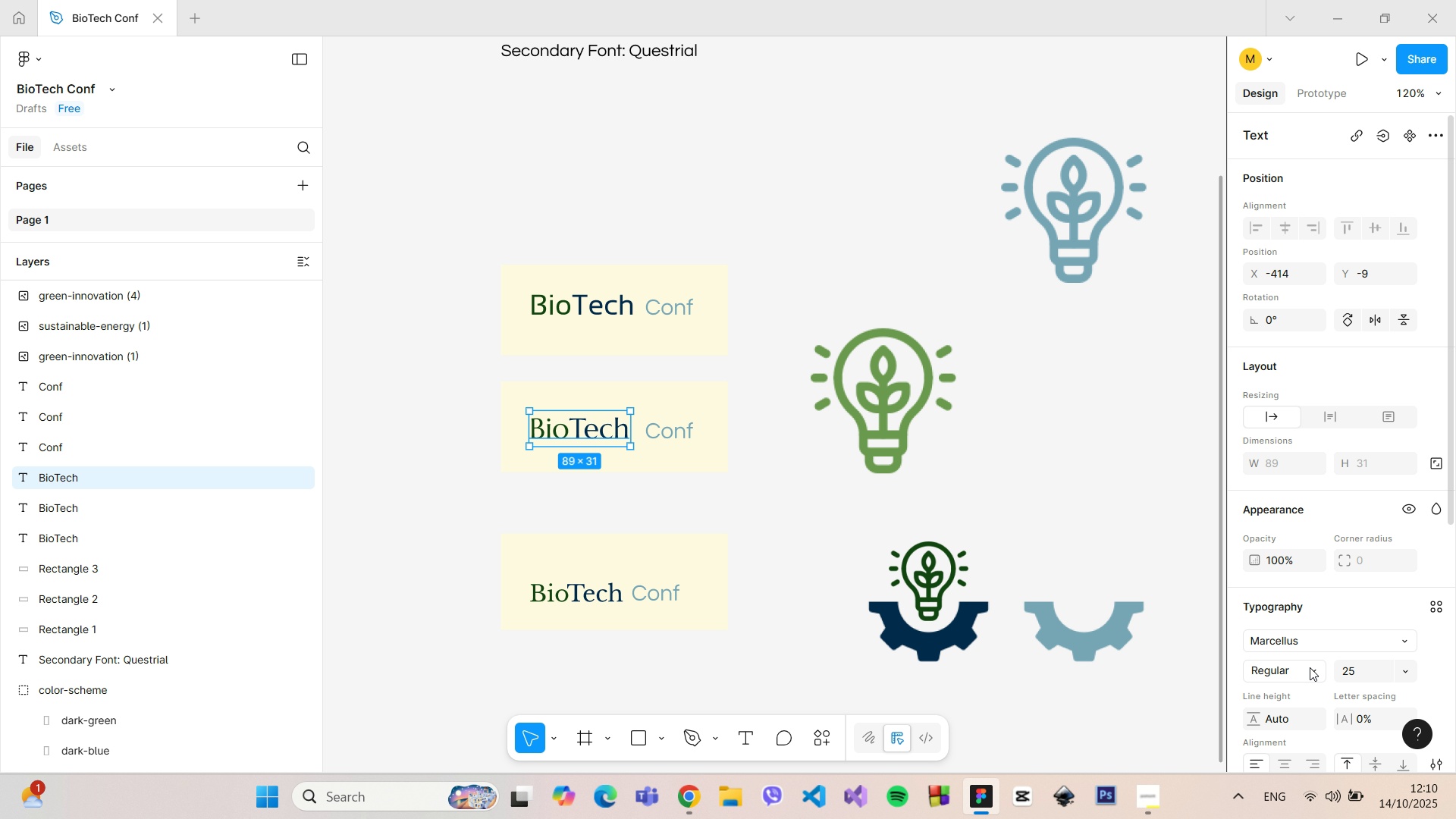 
scroll: coordinate [1310, 670], scroll_direction: down, amount: 4.0
 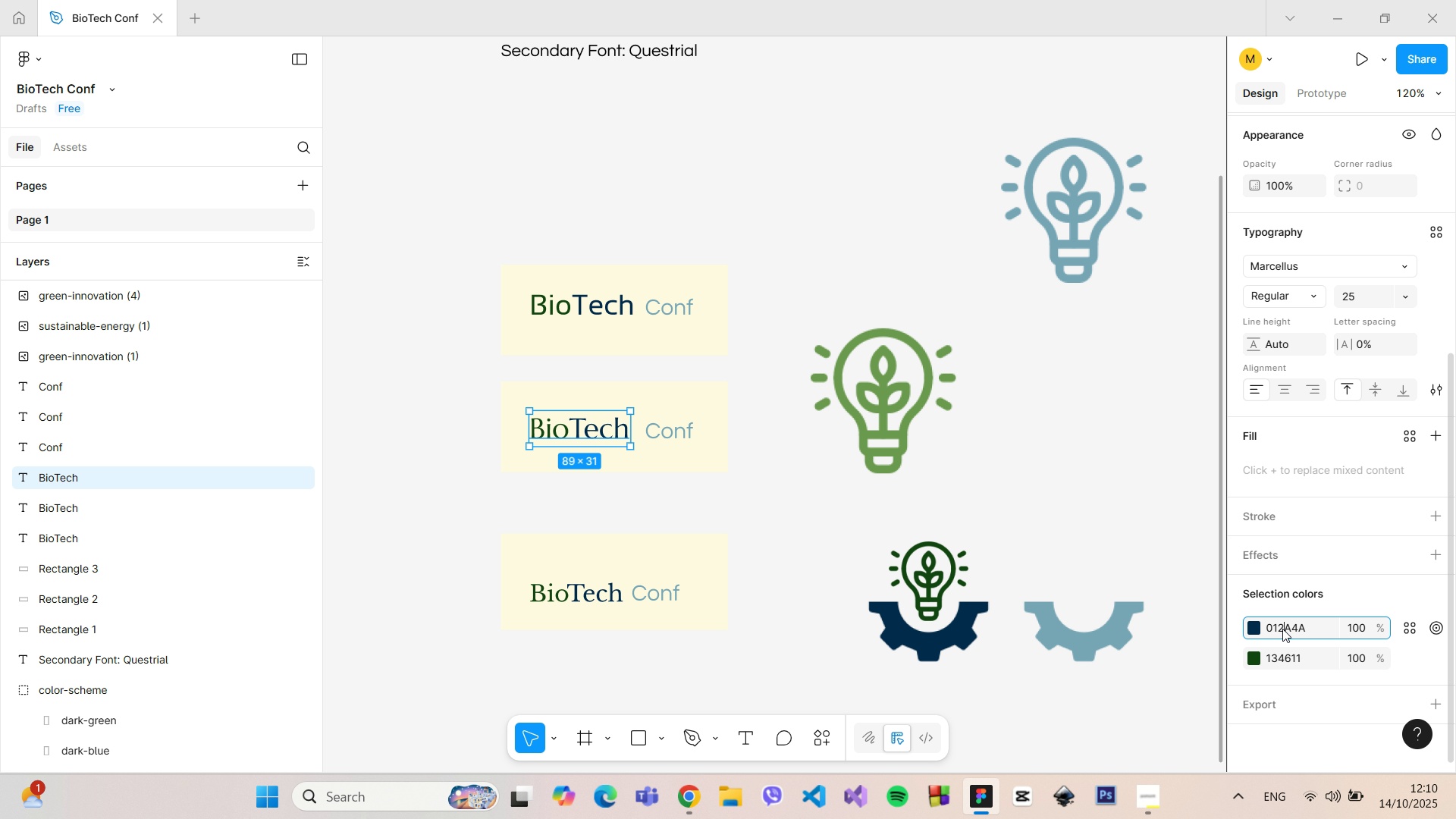 
left_click([1282, 629])
 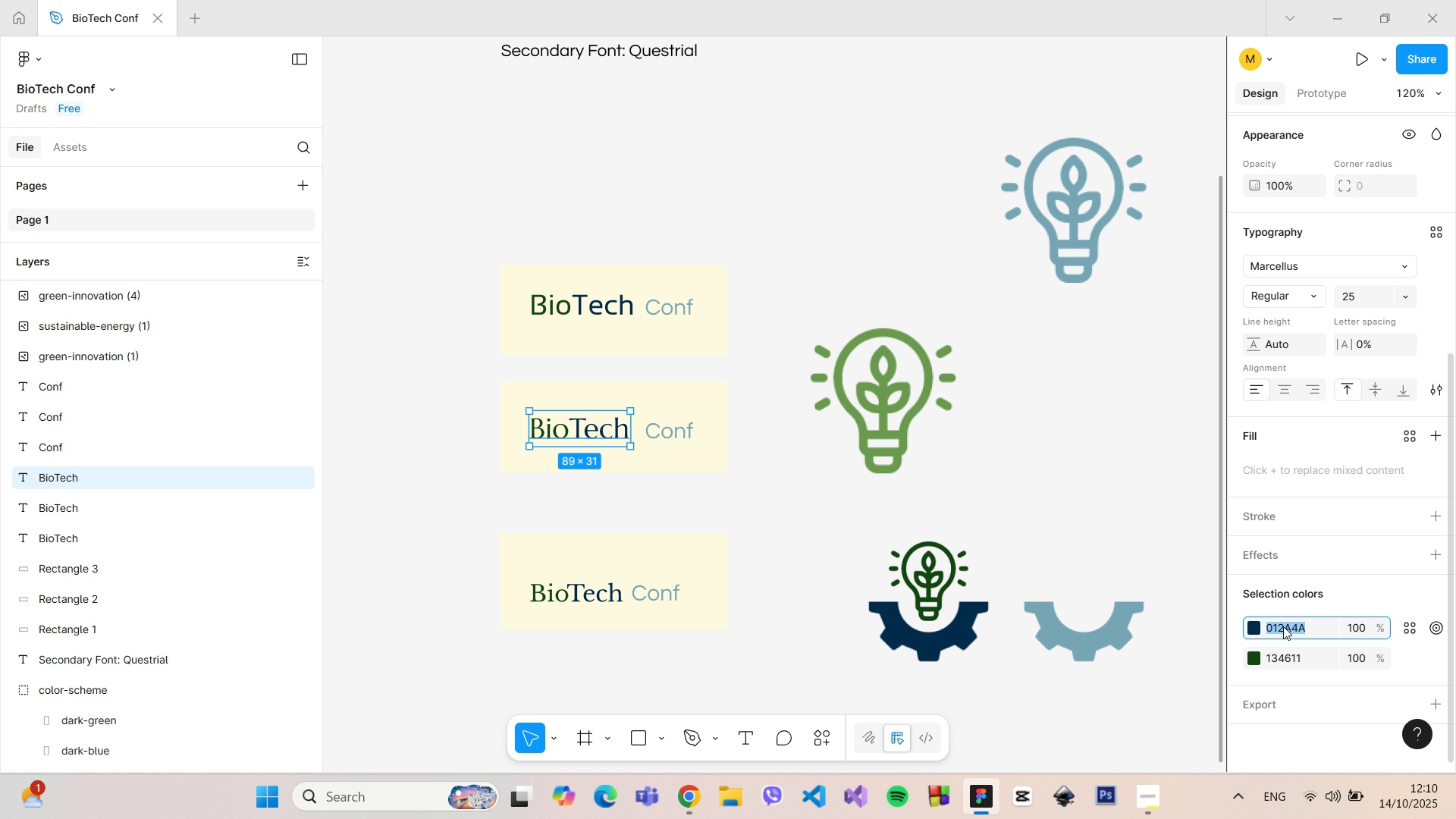 
key(Control+C)
 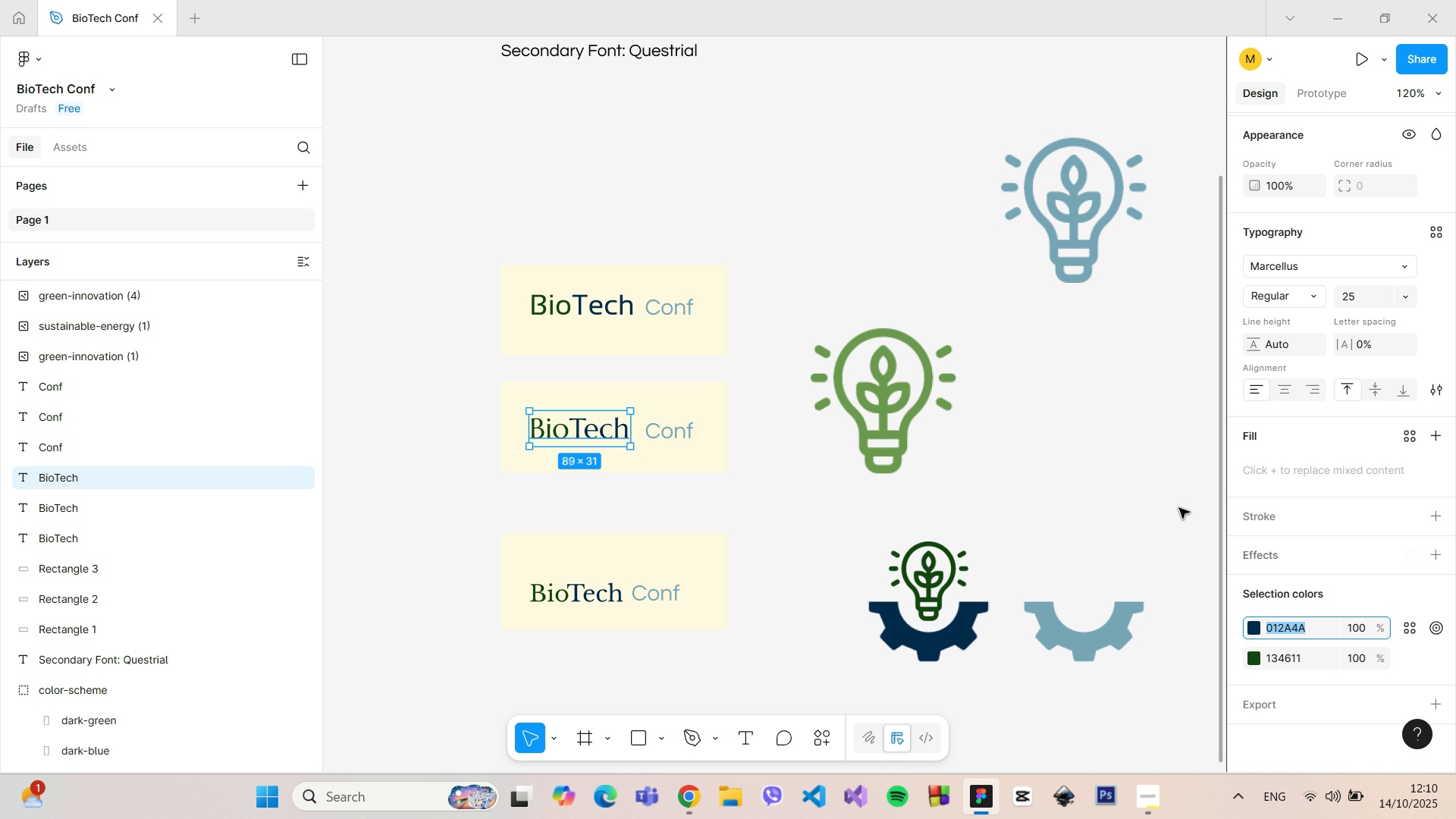 
left_click([1179, 508])
 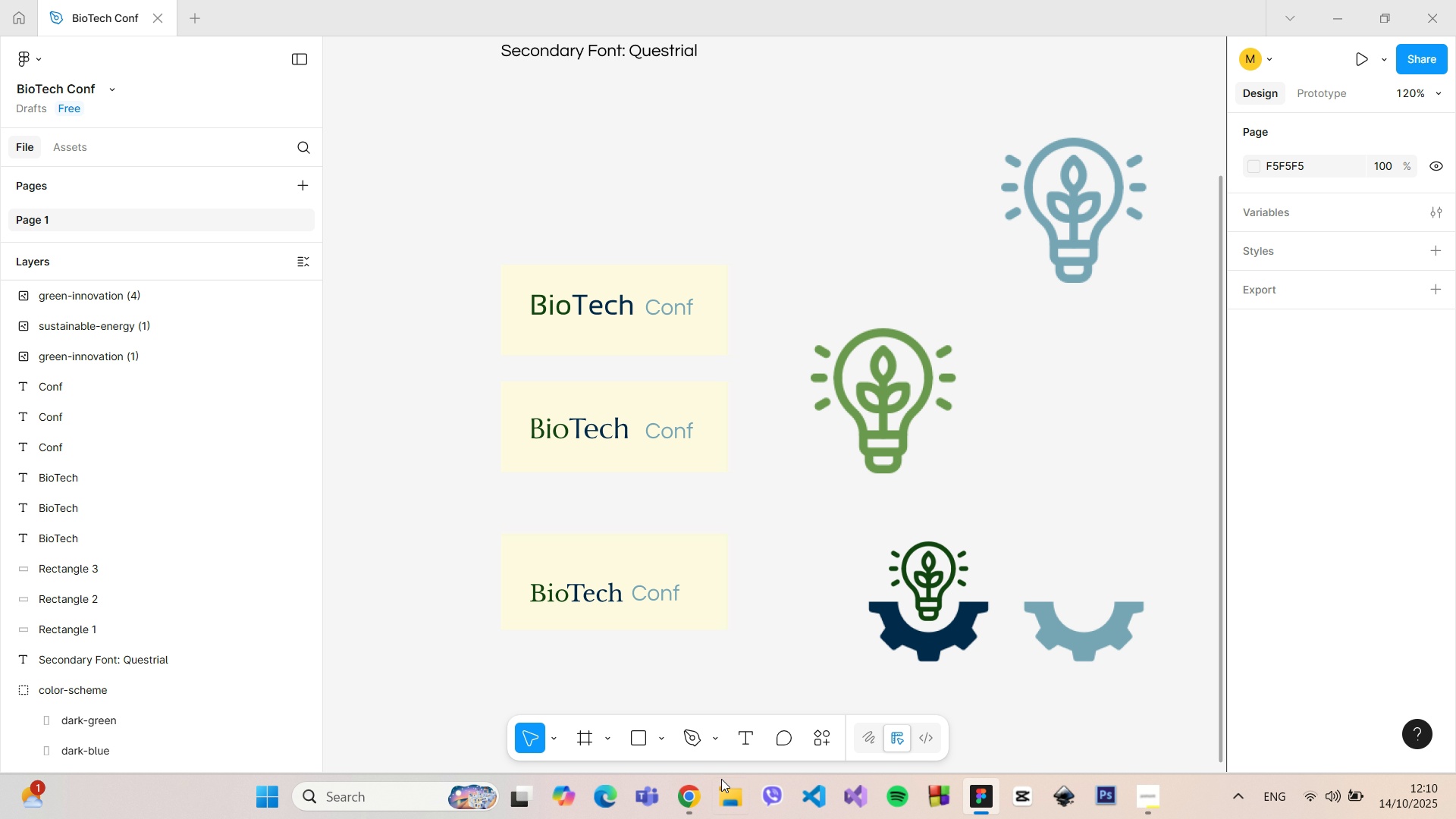 
left_click([696, 786])
 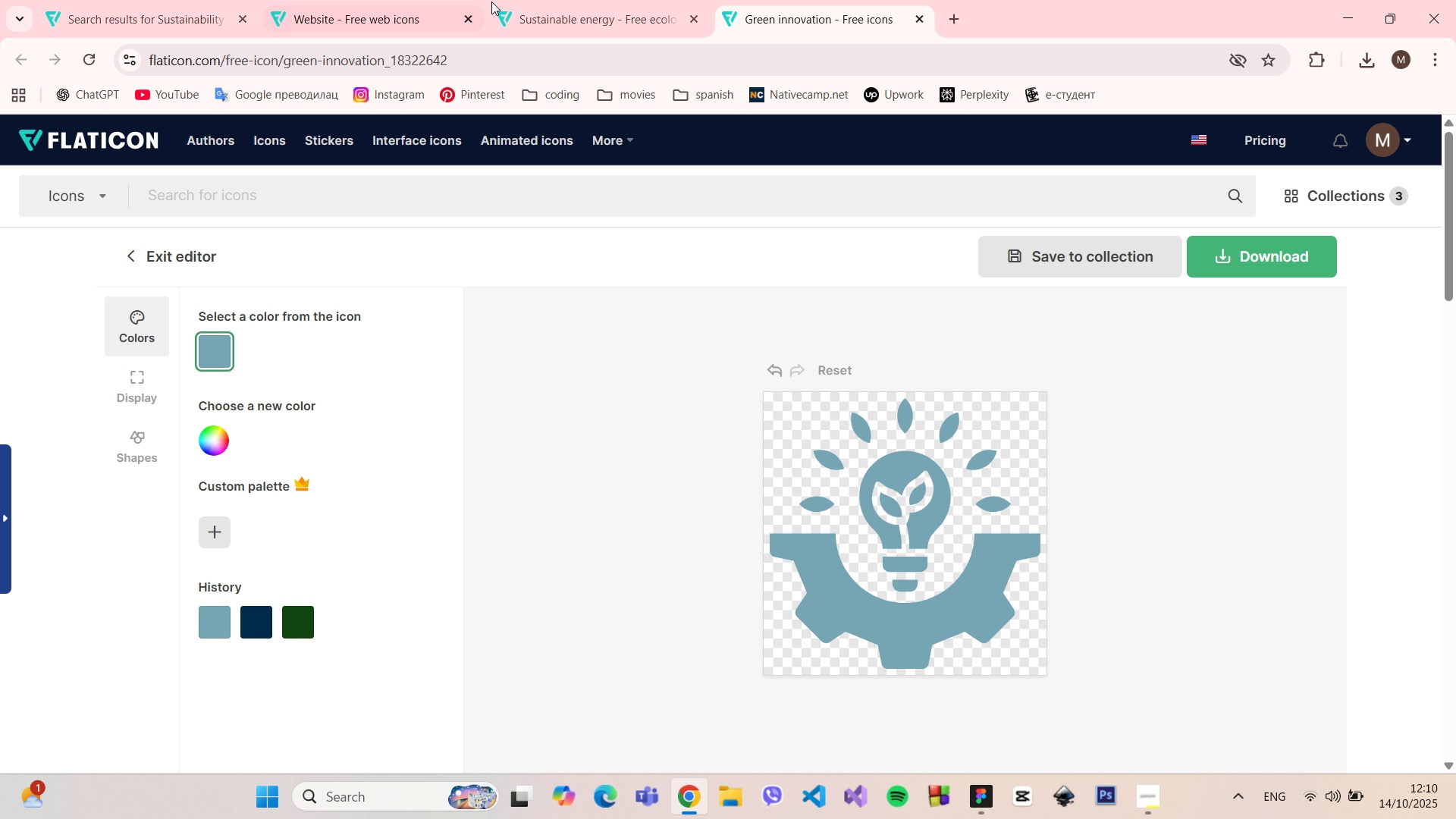 
left_click([546, 0])
 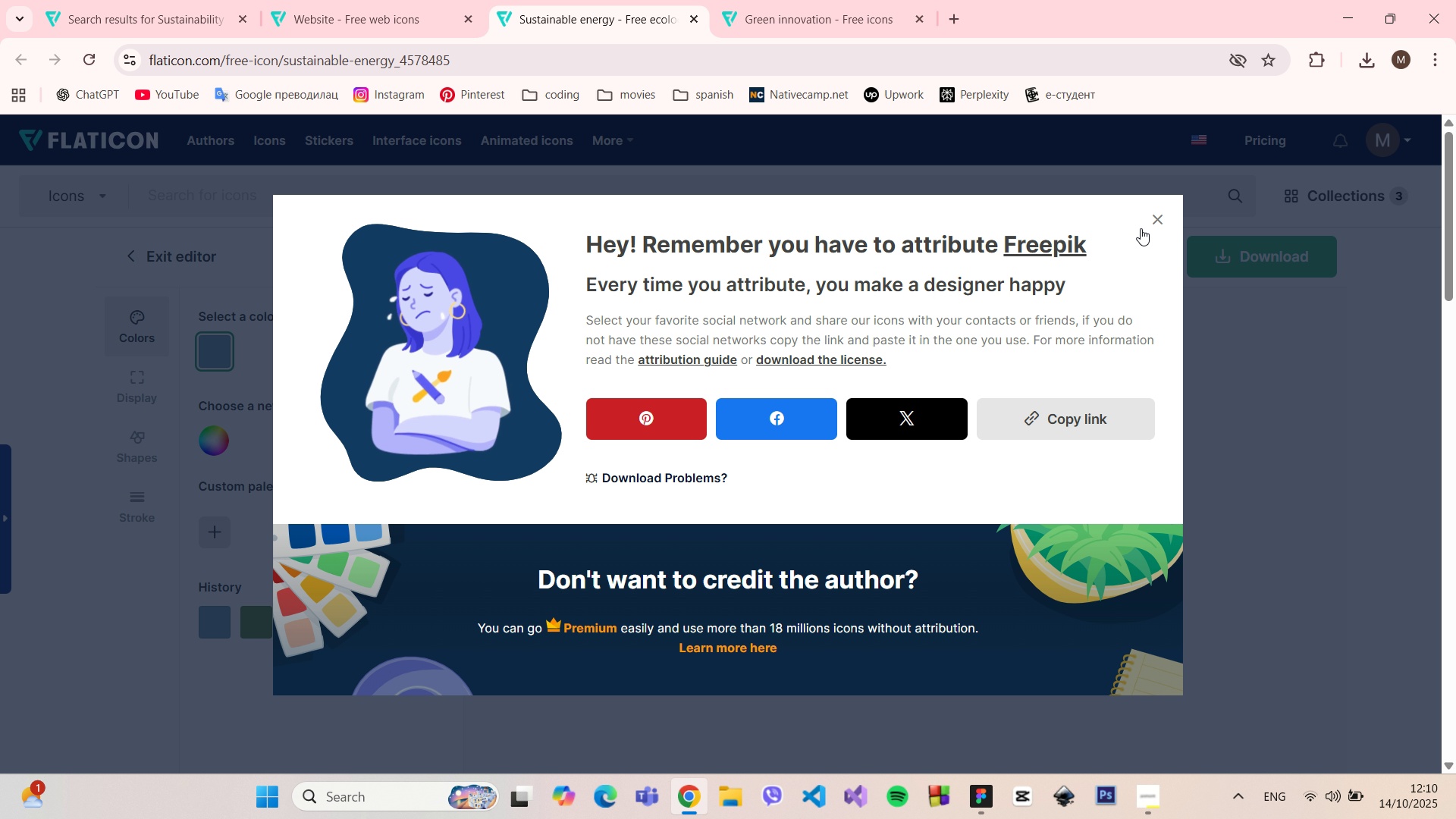 
left_click([1150, 225])
 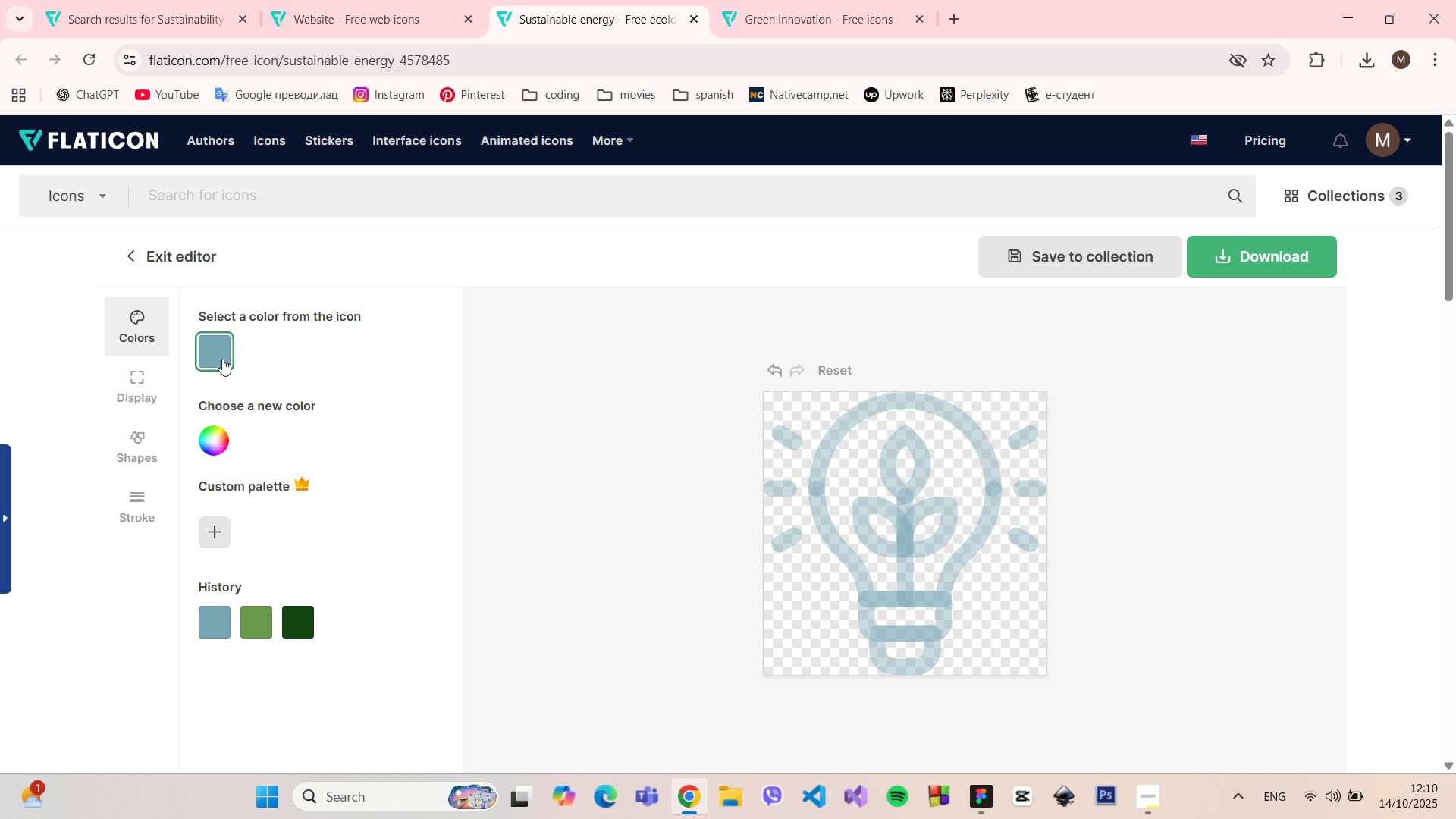 
left_click([212, 433])
 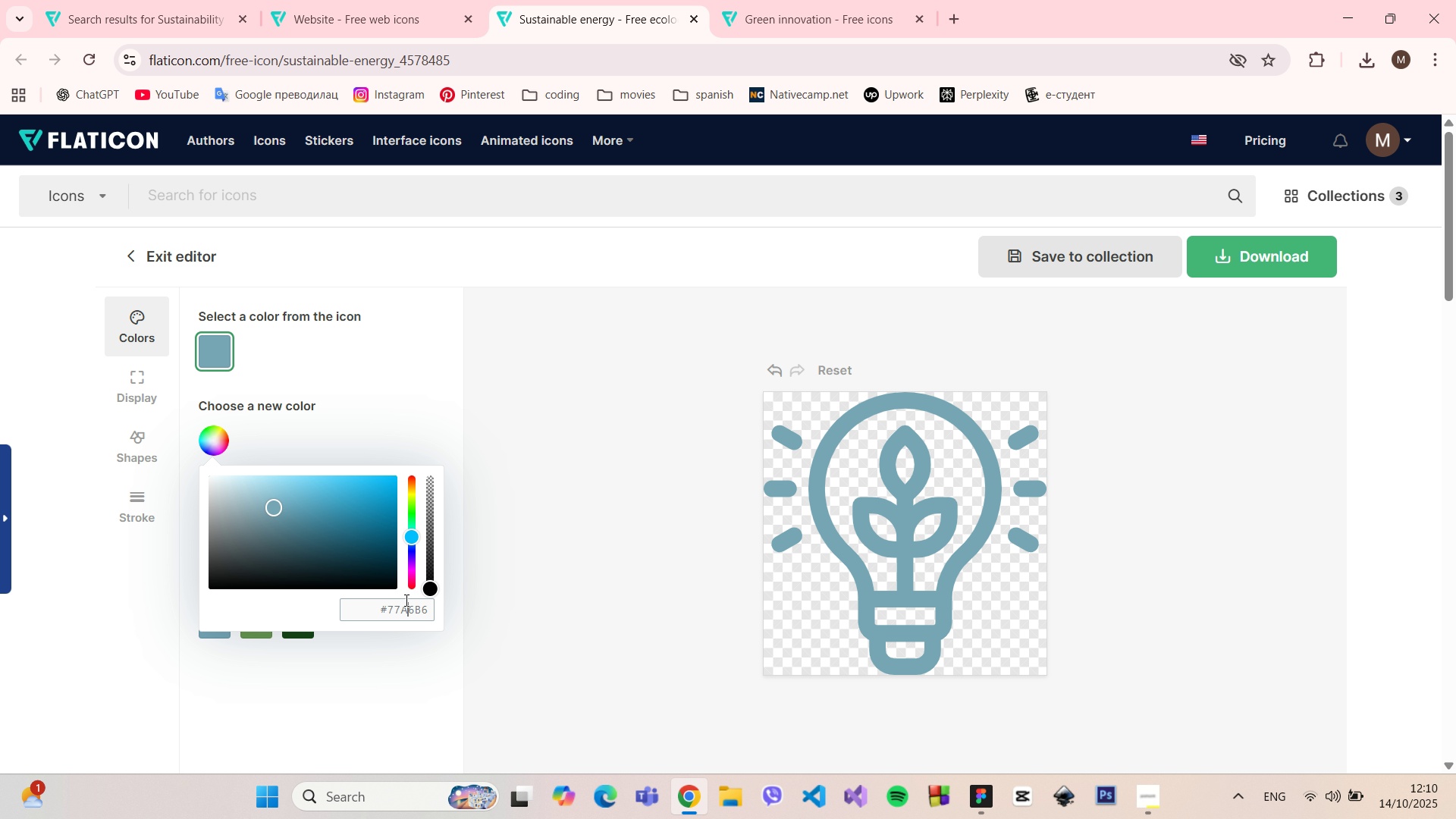 
double_click([405, 600])
 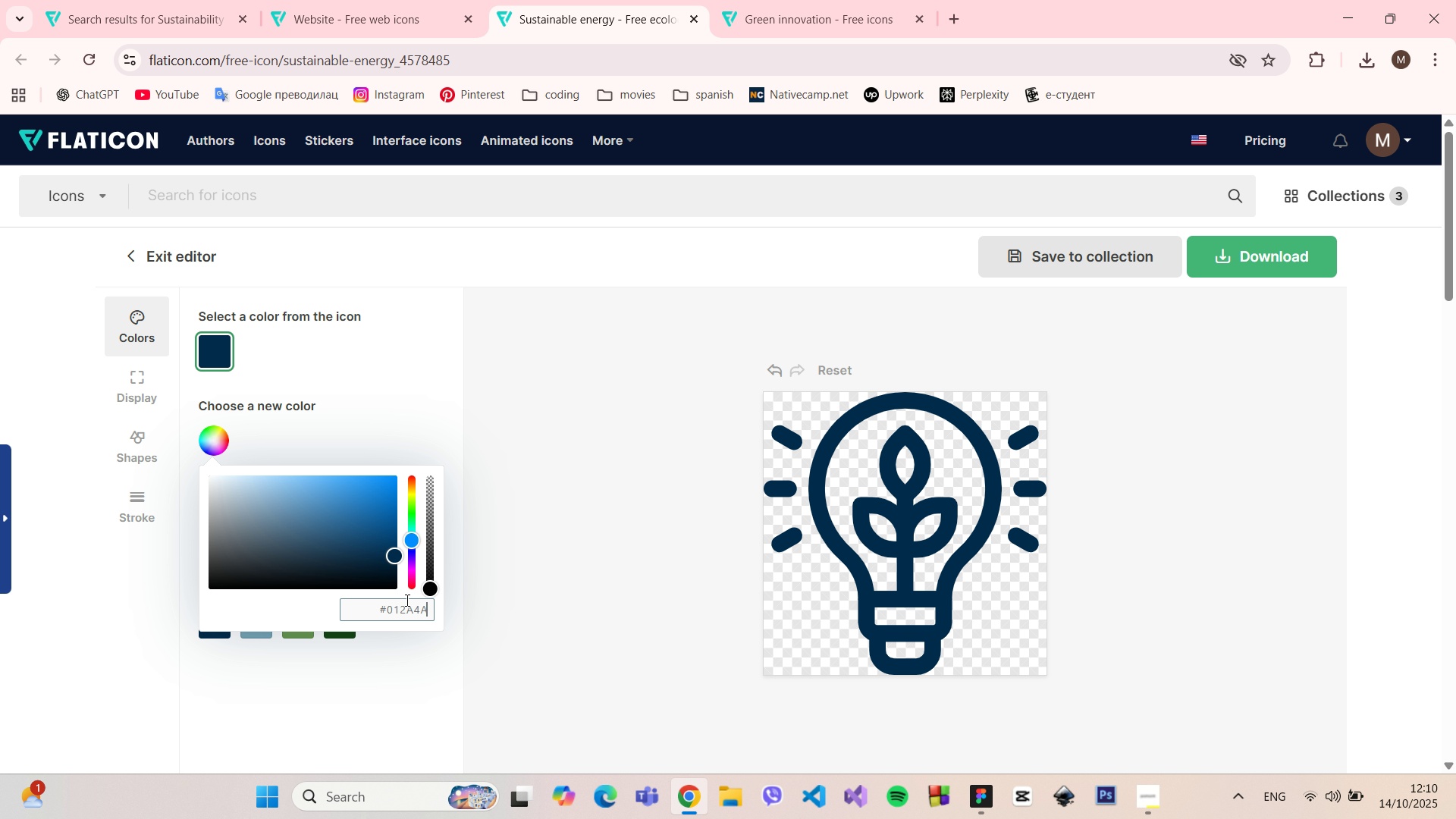 
key(Control+V)
 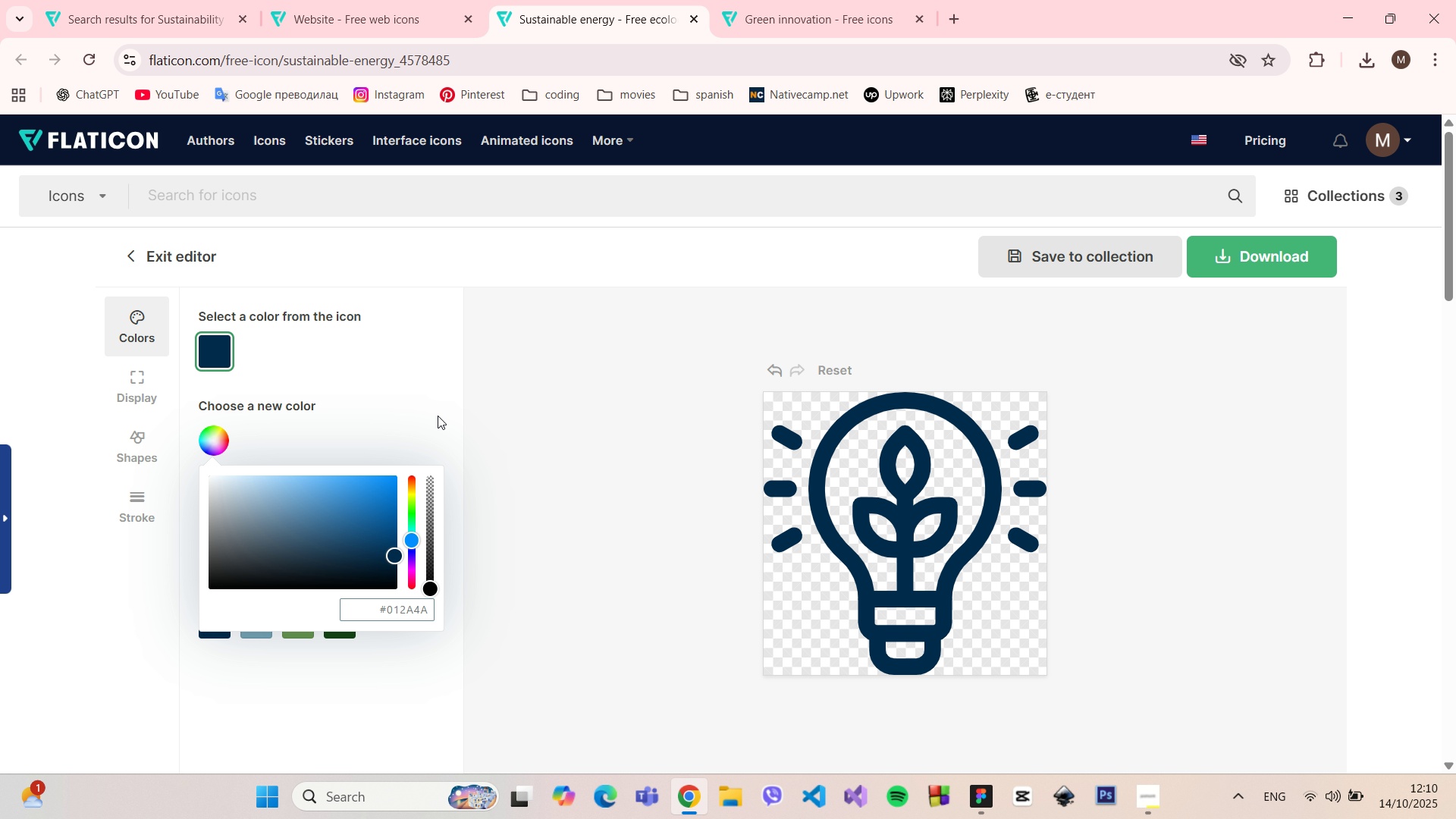 
left_click([434, 413])
 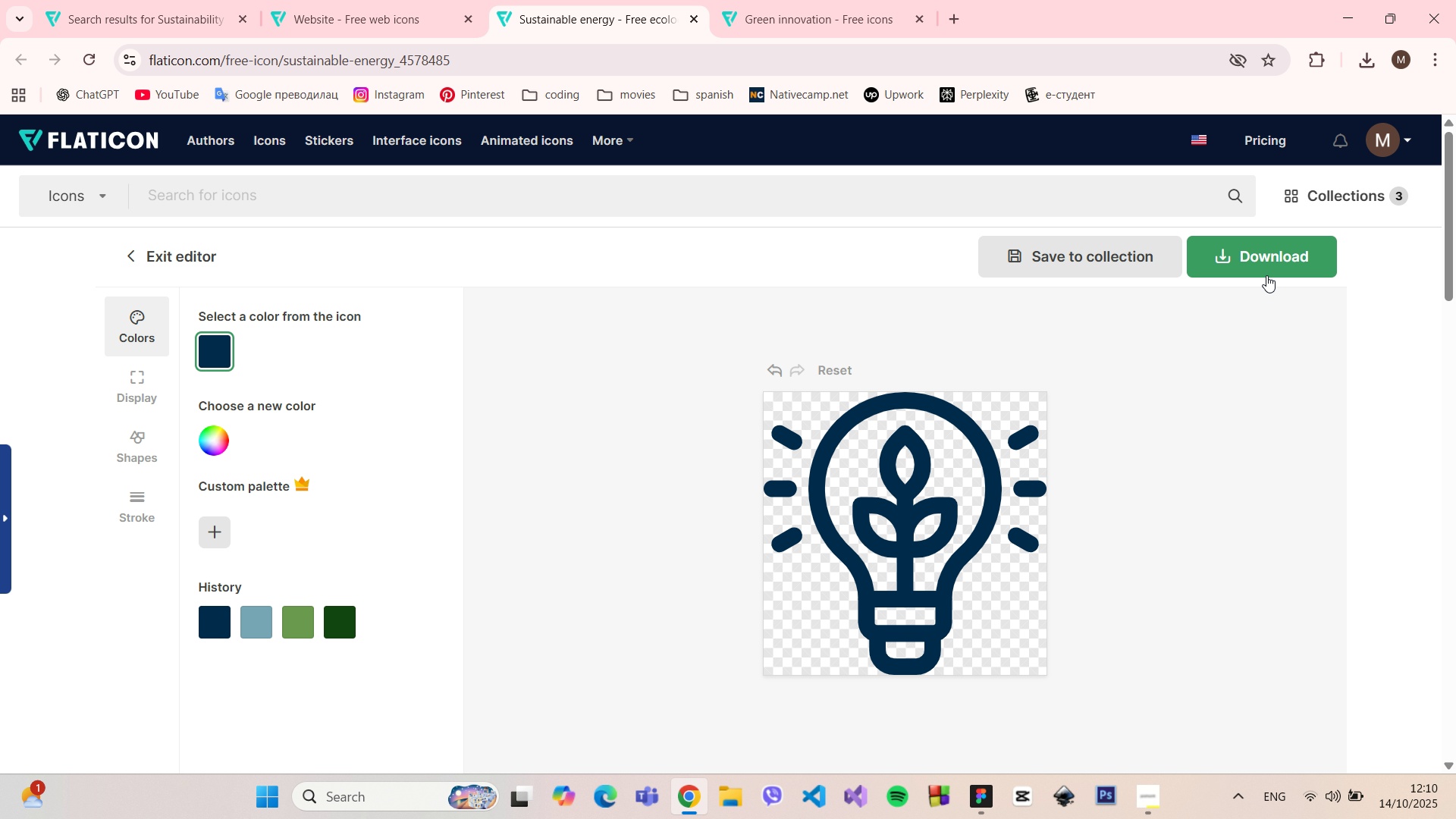 
left_click([1263, 272])
 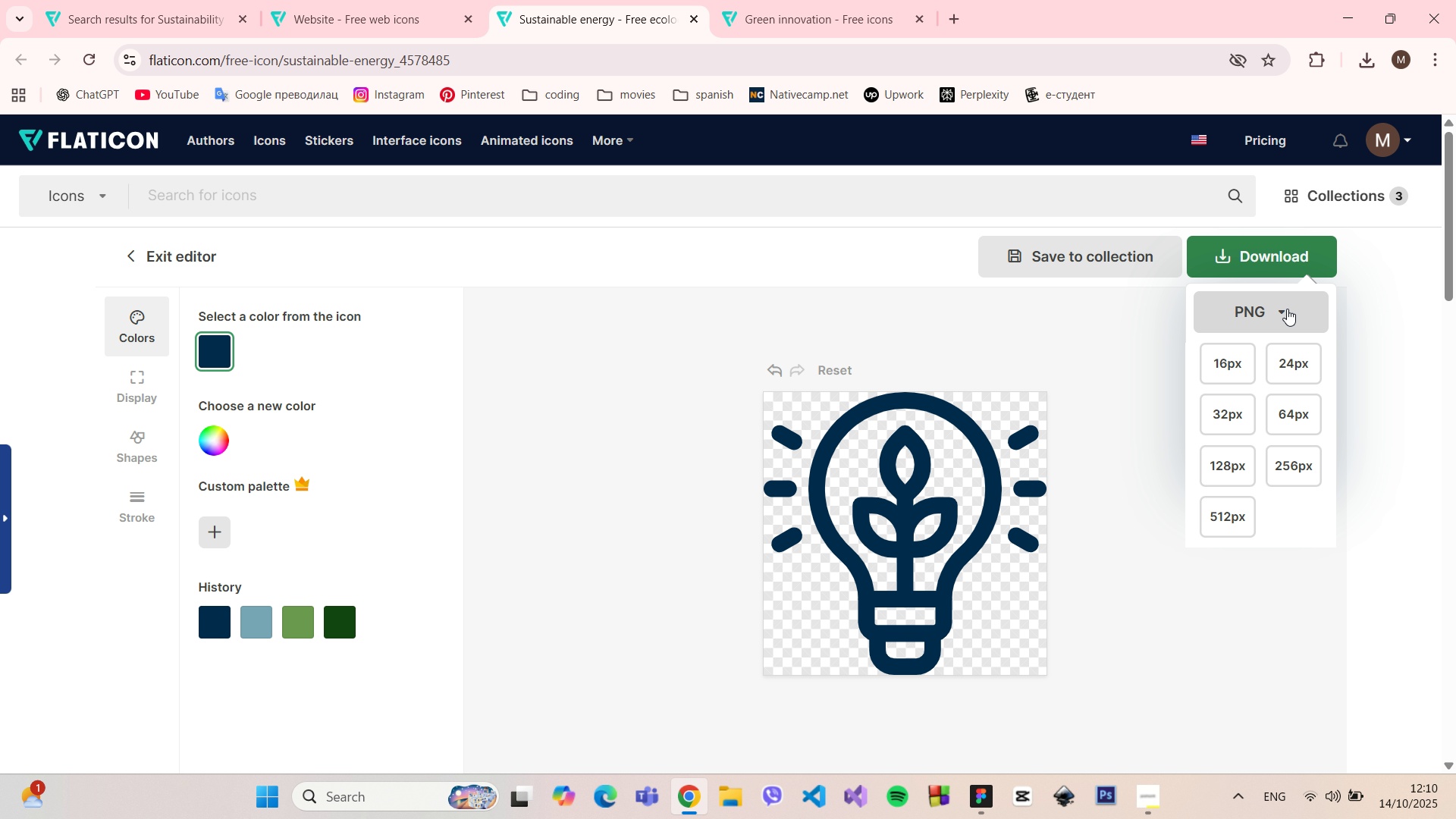 
double_click([1287, 309])
 